 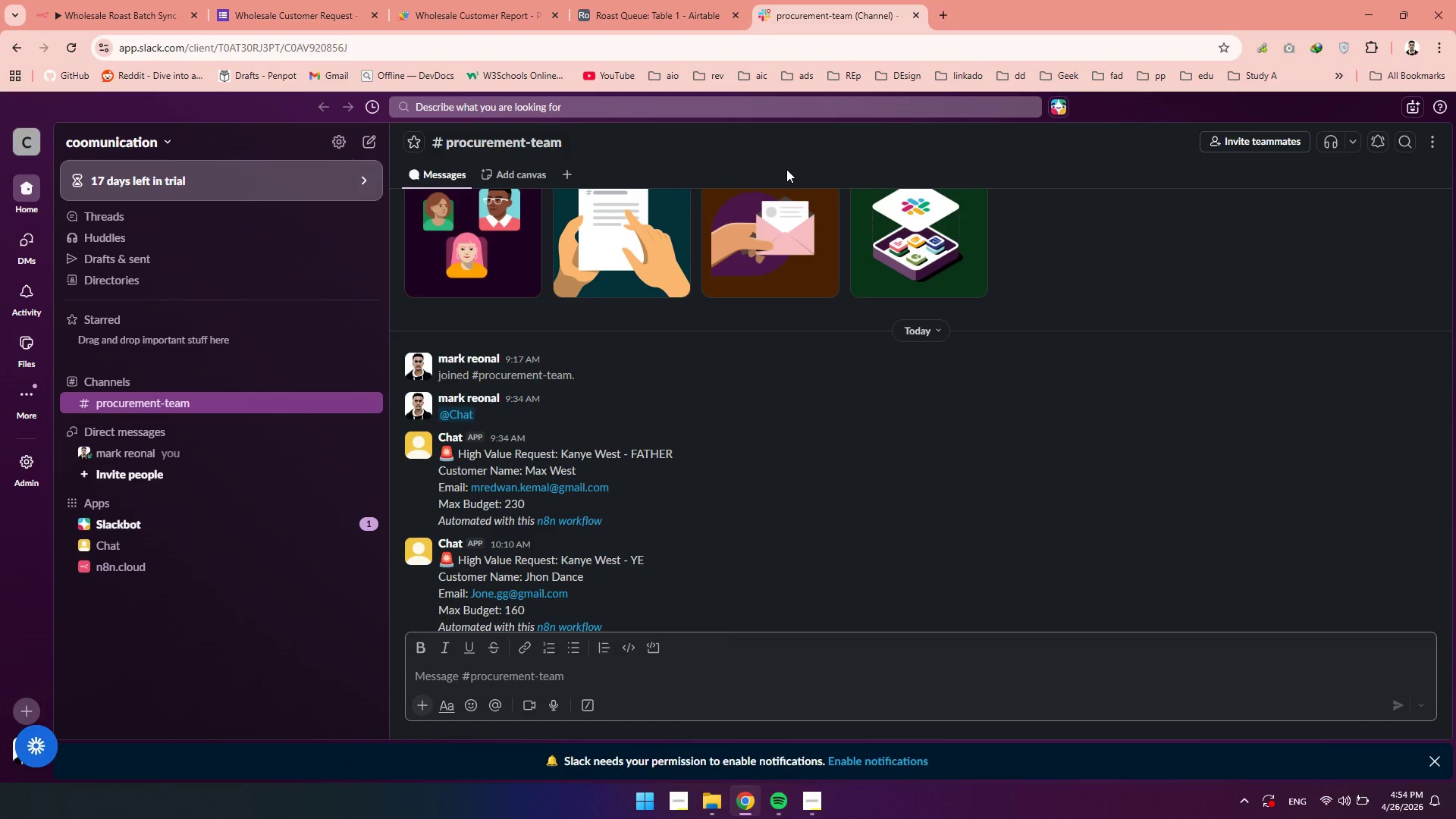 
left_click([346, 382])
 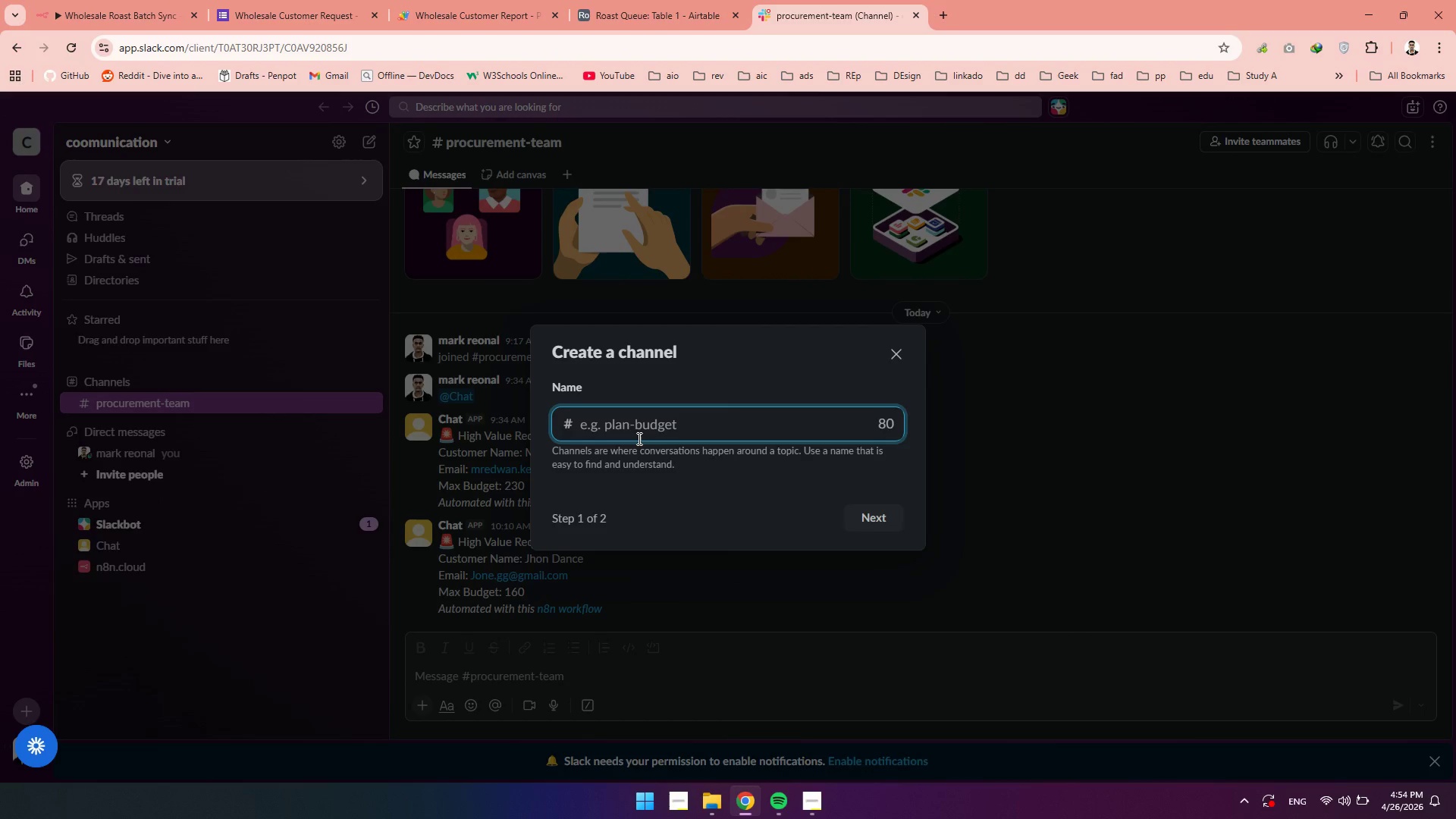 
left_click([632, 430])
 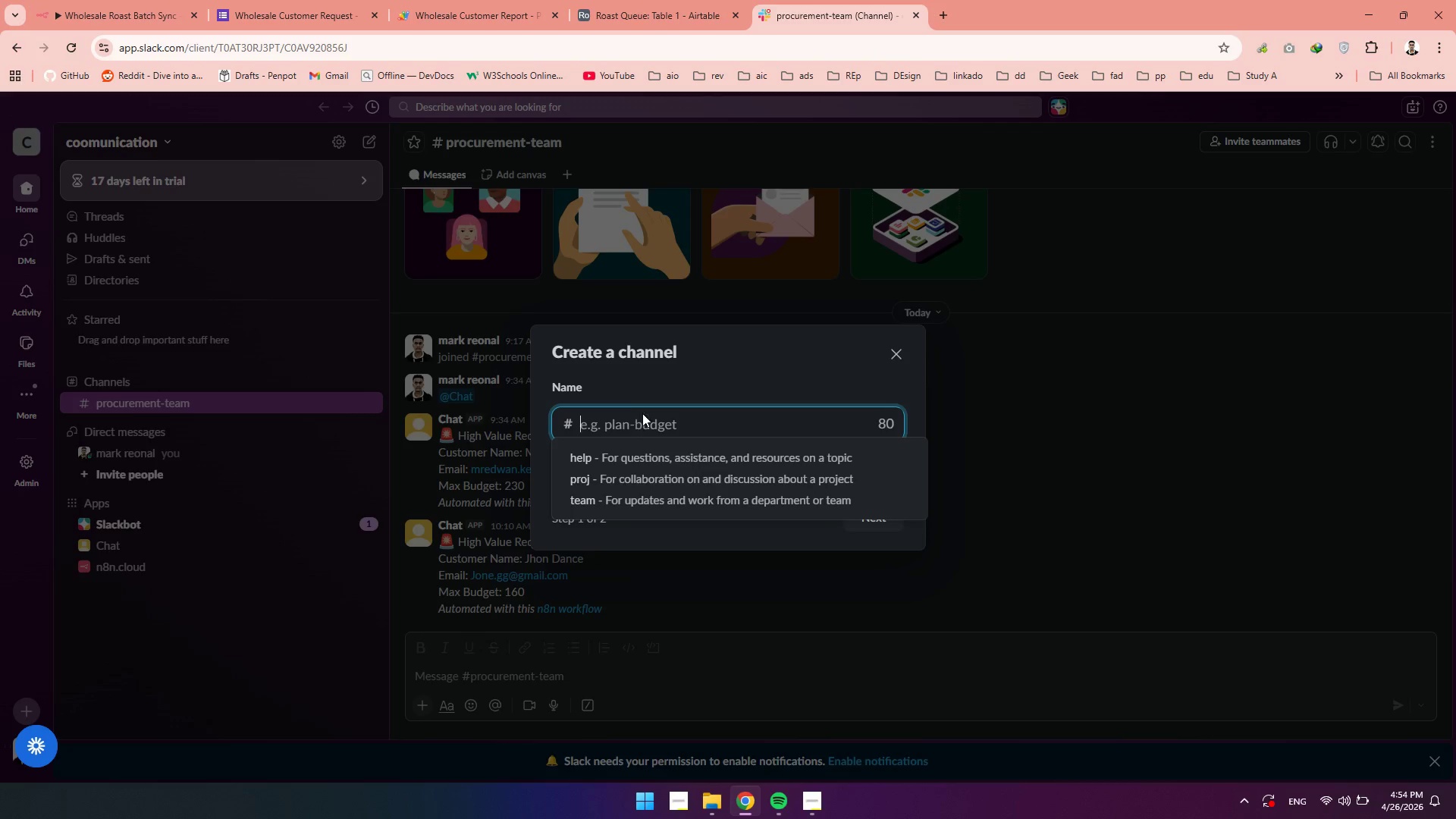 
left_click([648, 372])
 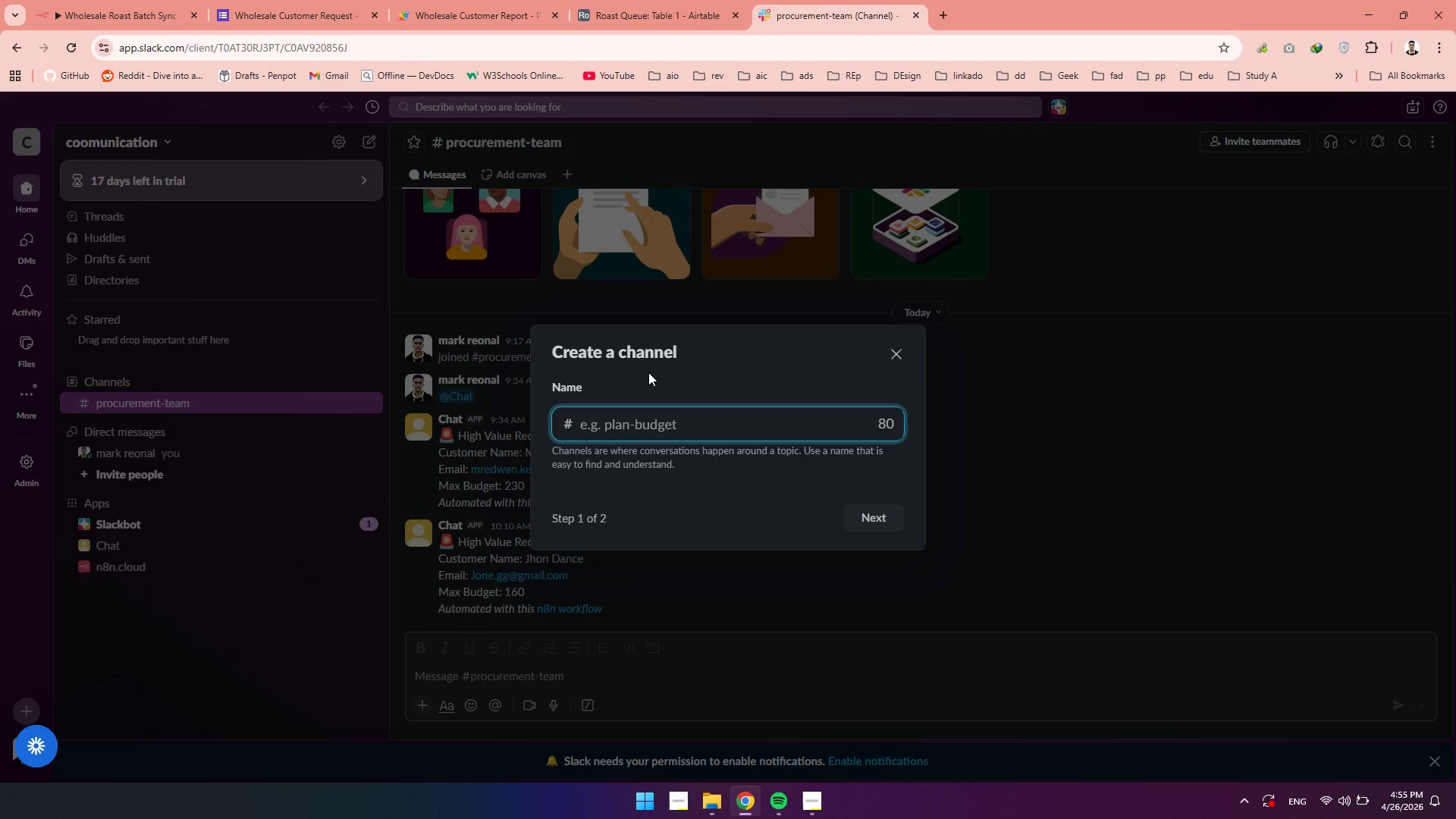 
wait(6.8)
 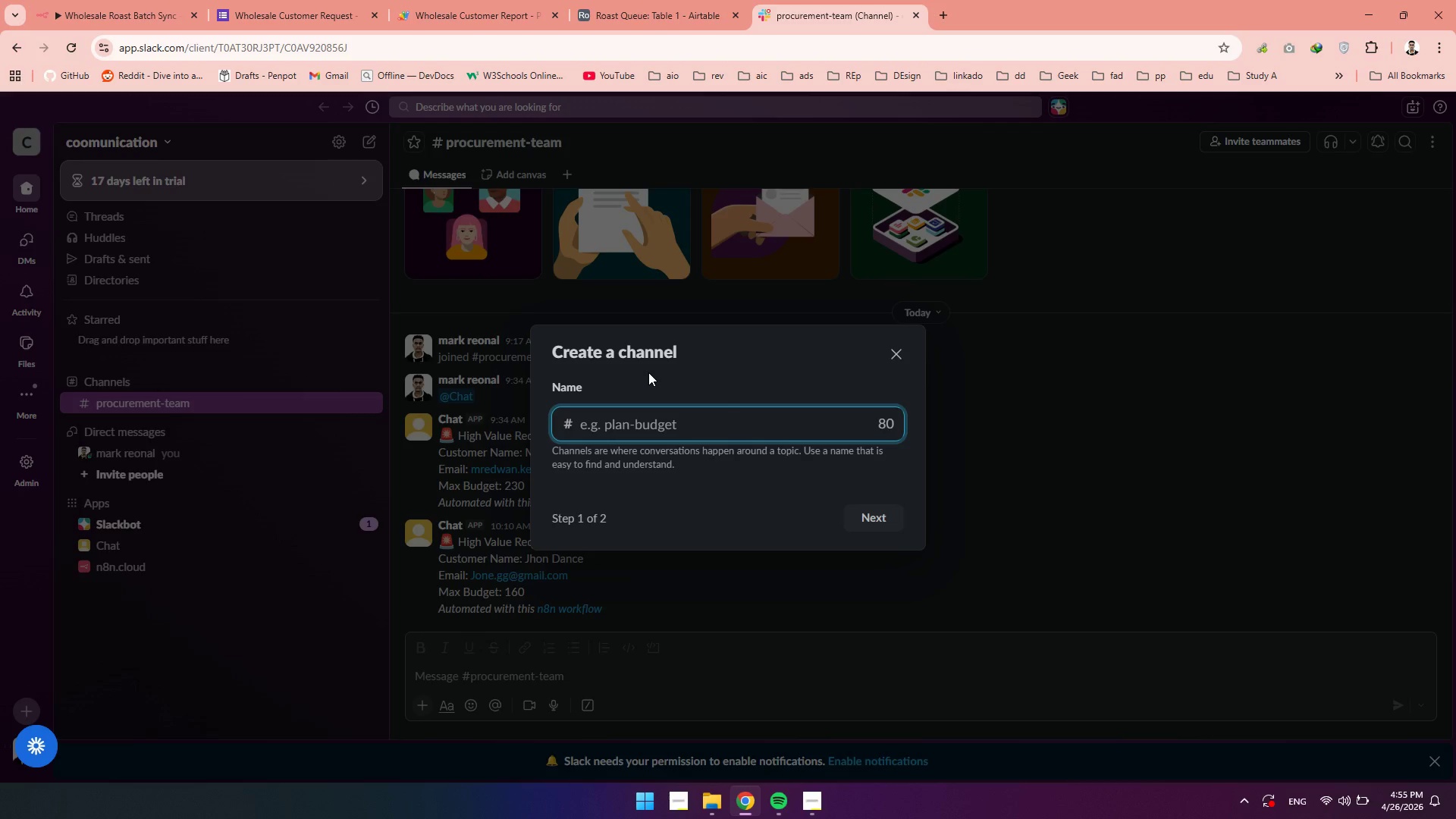 
type(urgent roasts)
 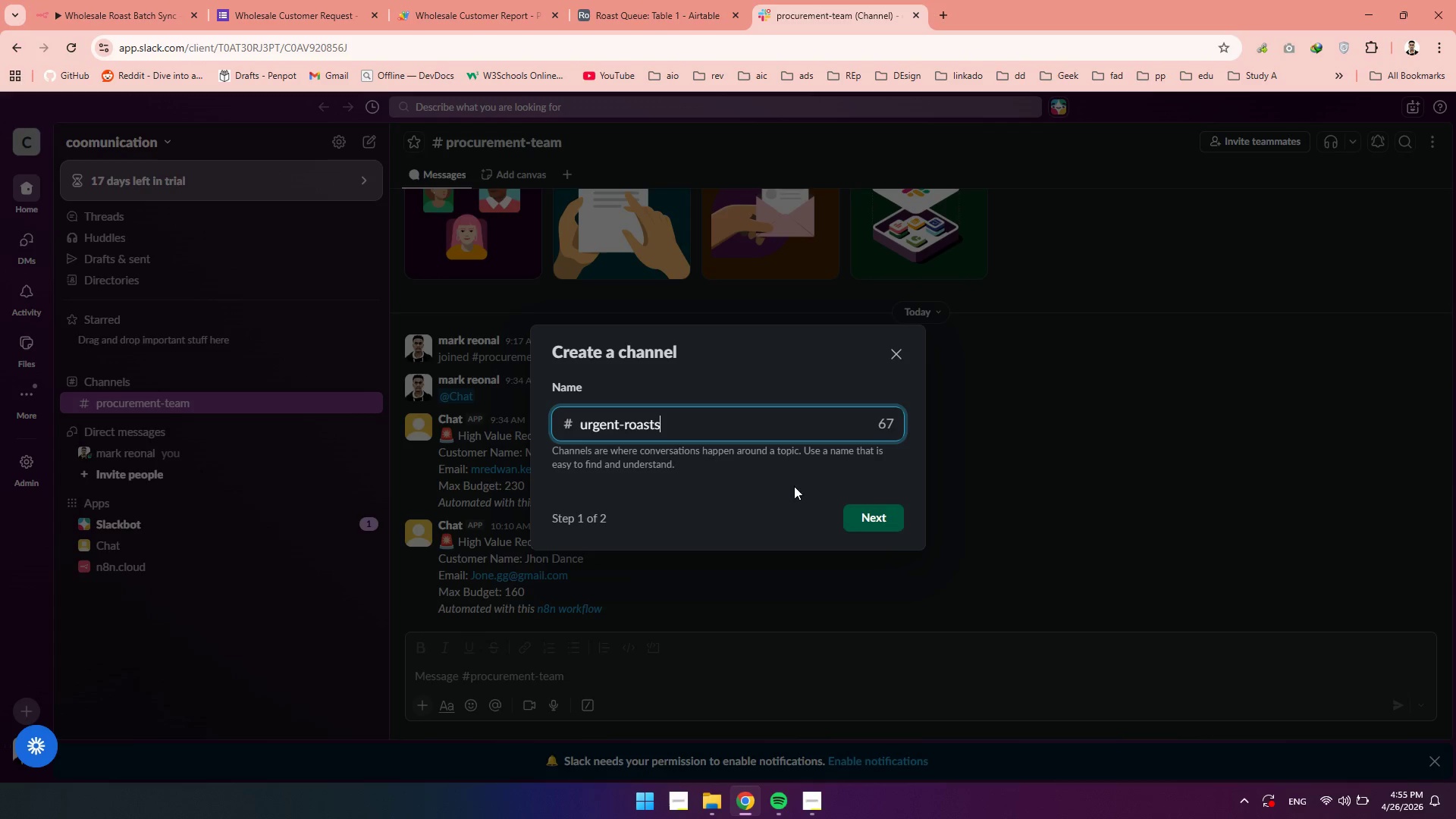 
wait(10.64)
 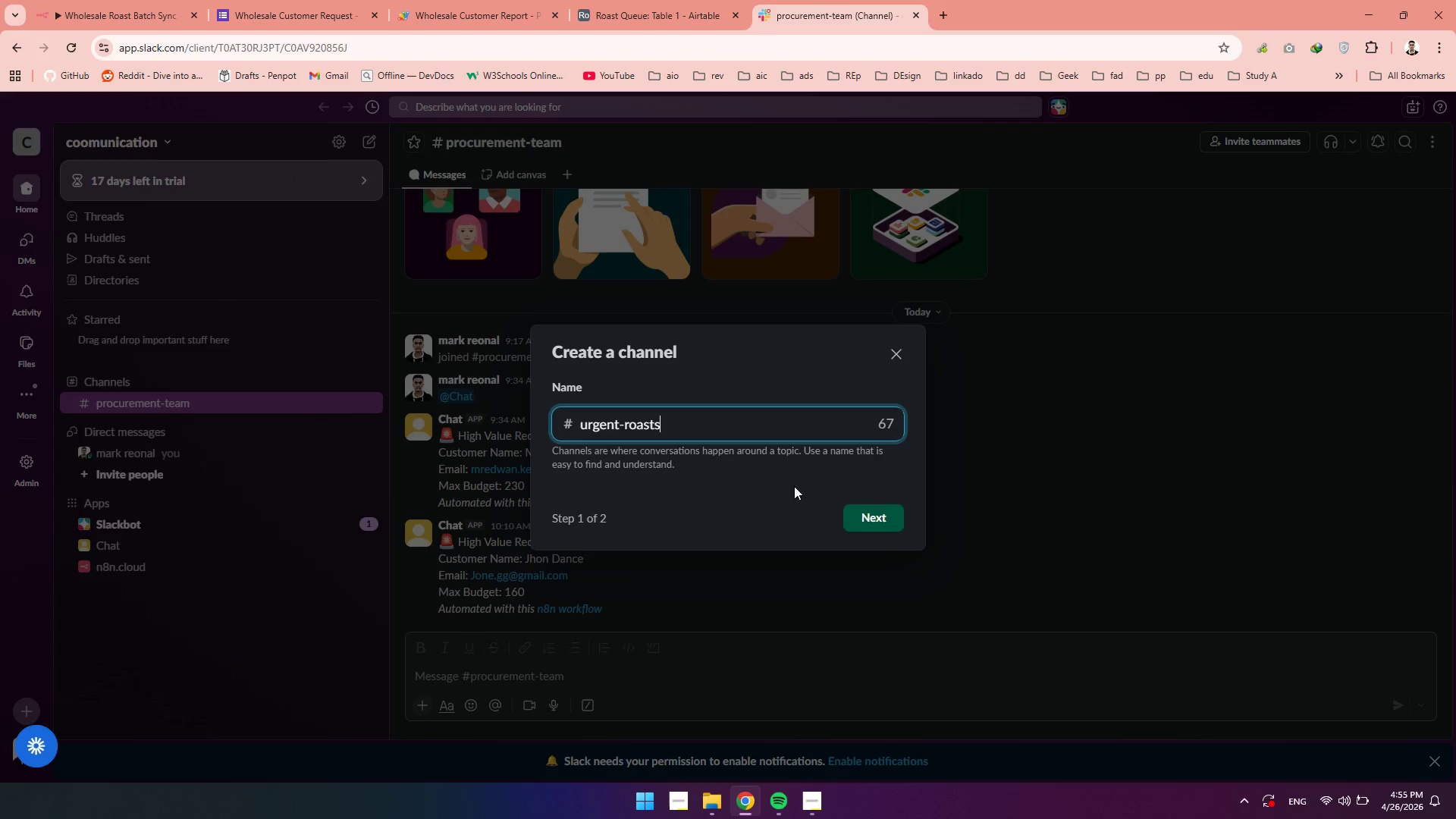 
left_click([880, 518])
 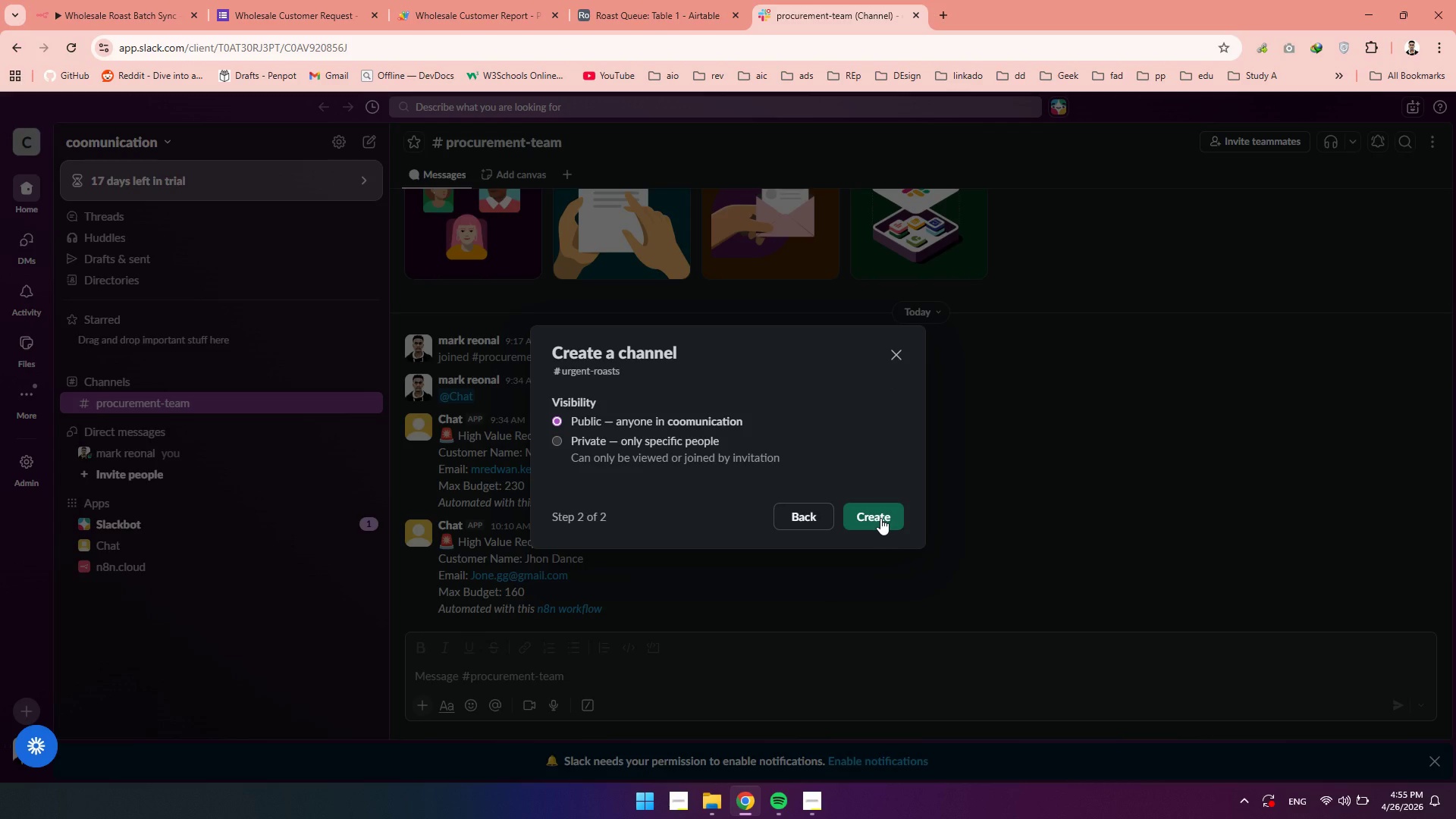 
left_click([880, 518])
 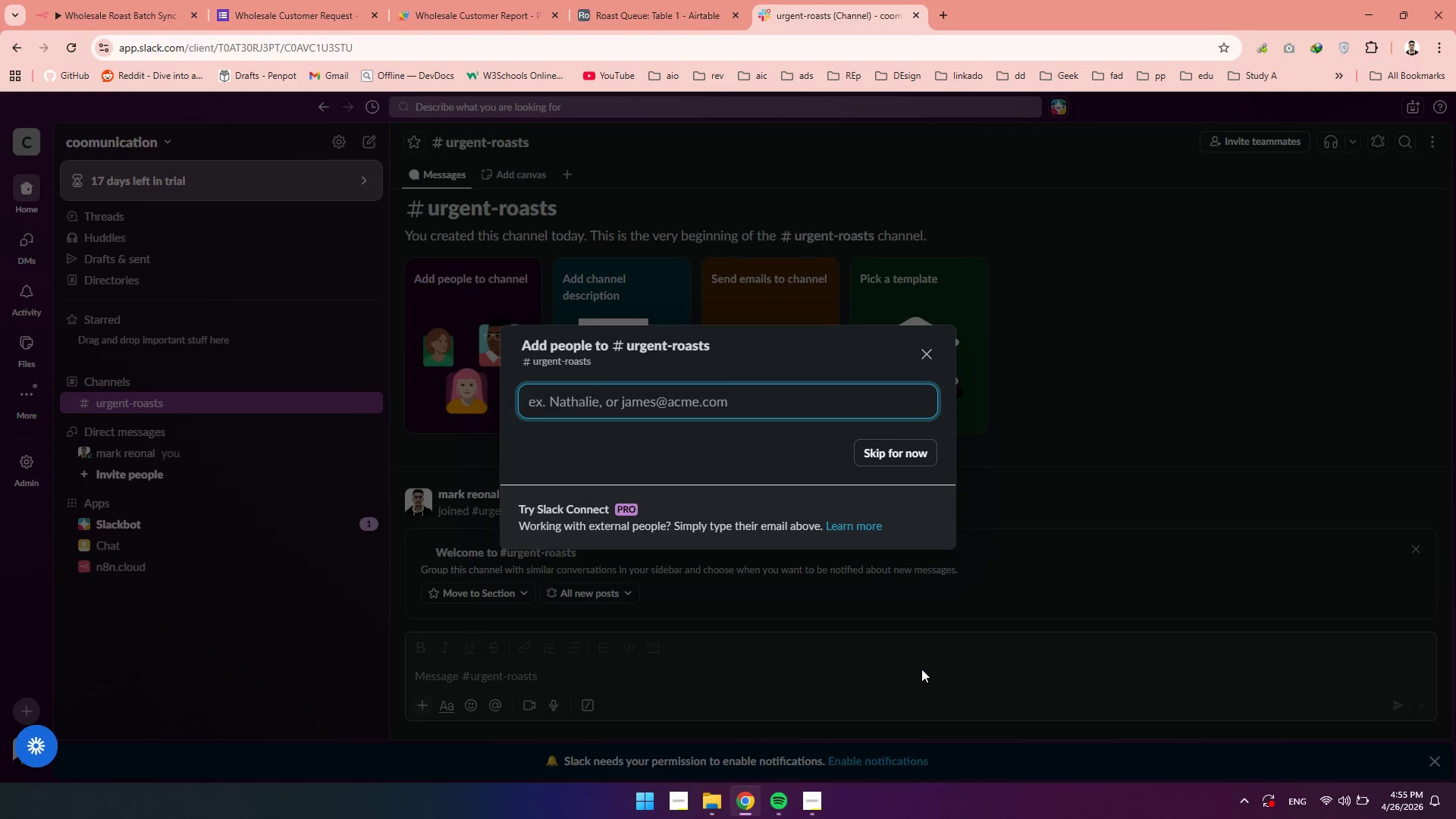 
wait(8.58)
 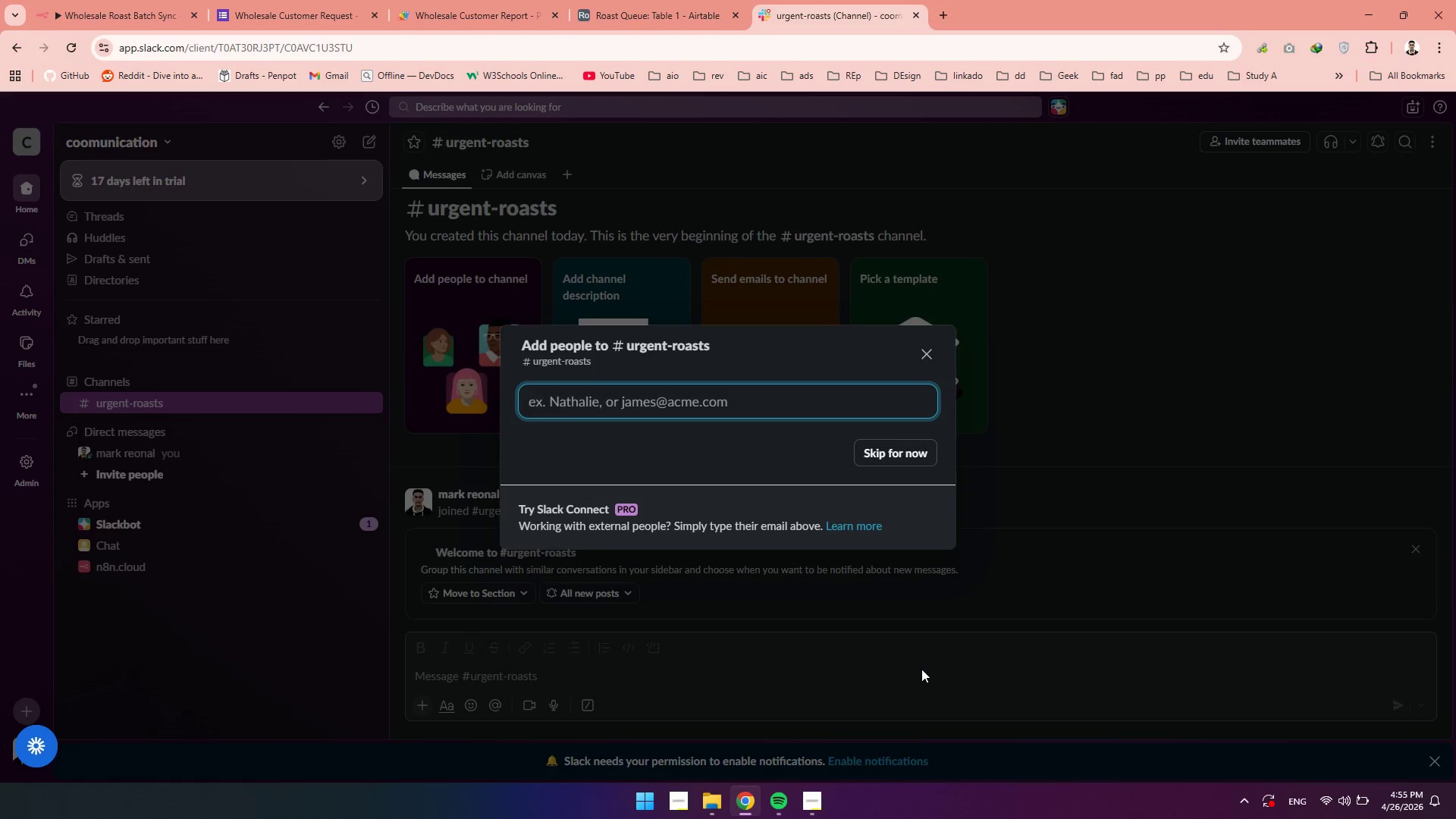 
left_click([935, 350])
 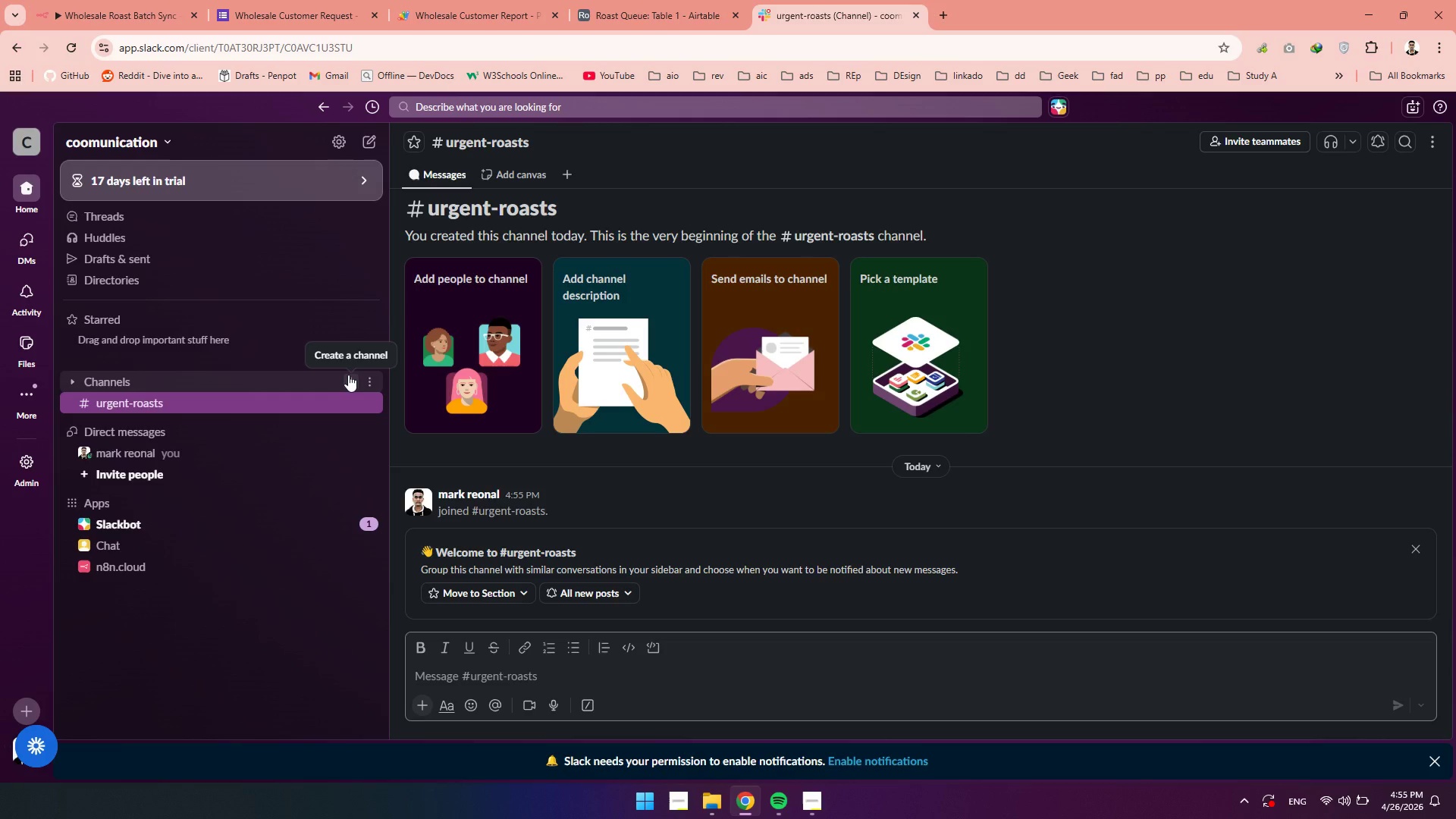 
wait(7.08)
 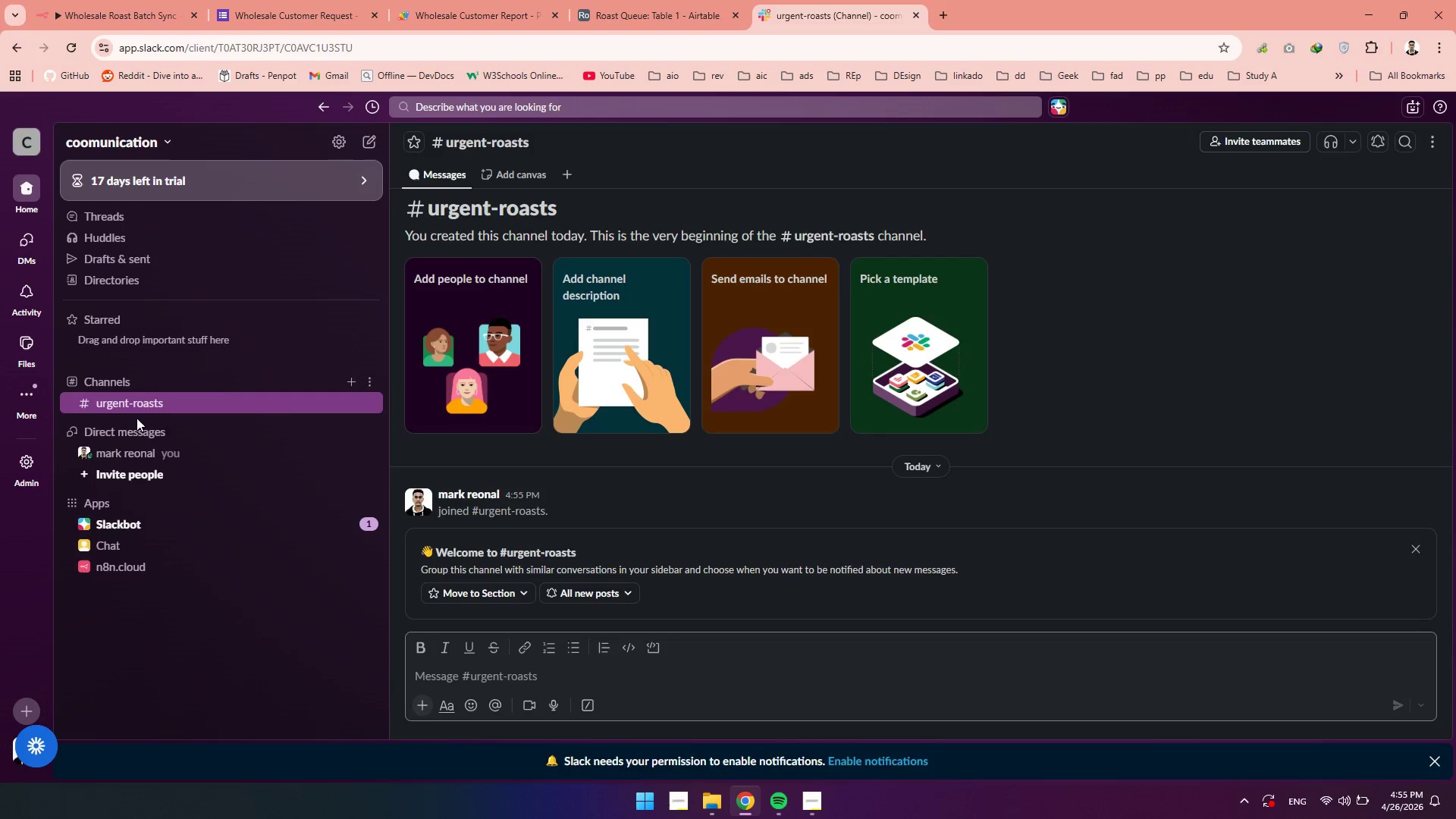 
left_click([348, 375])
 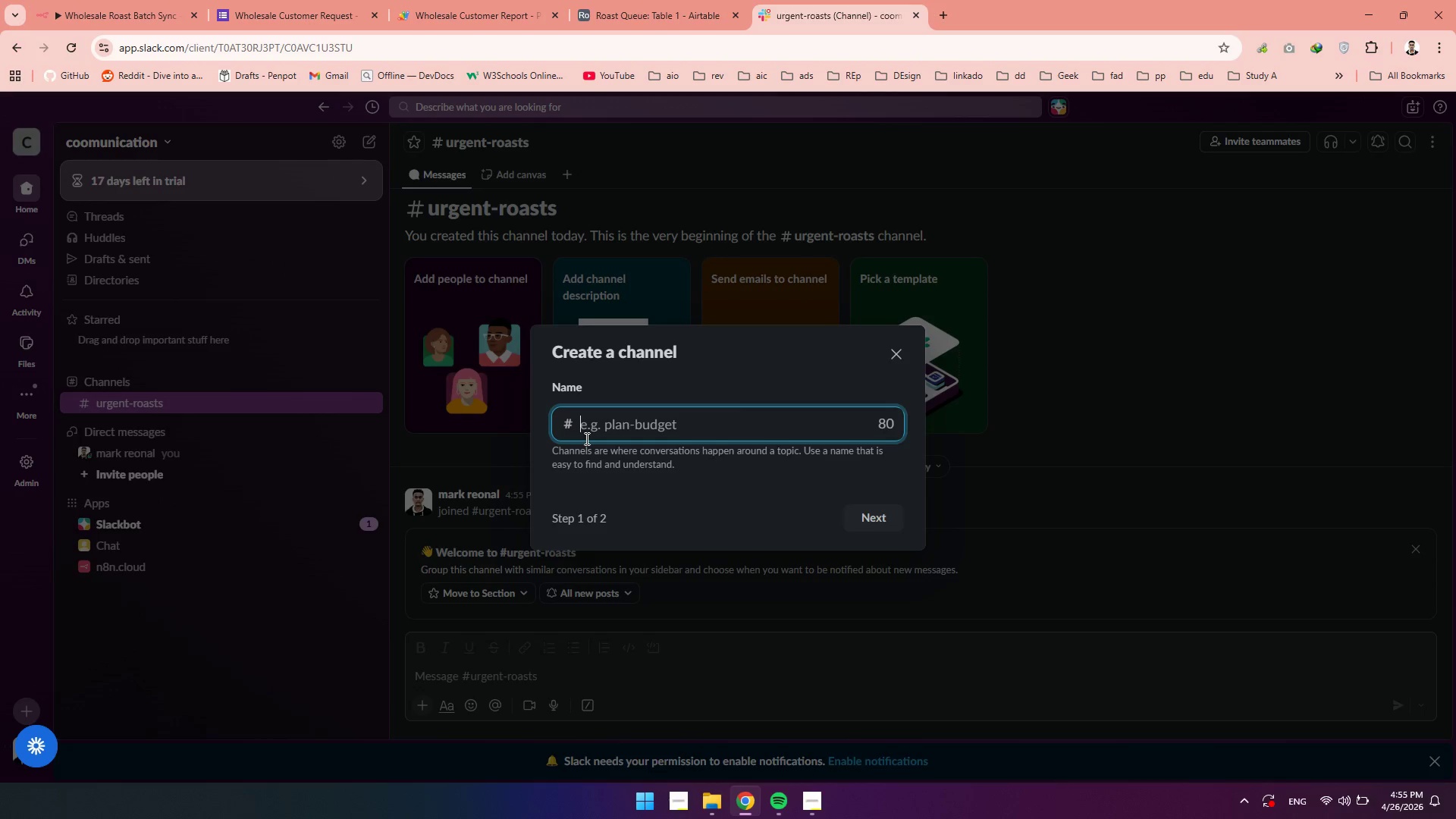 
type(production)
 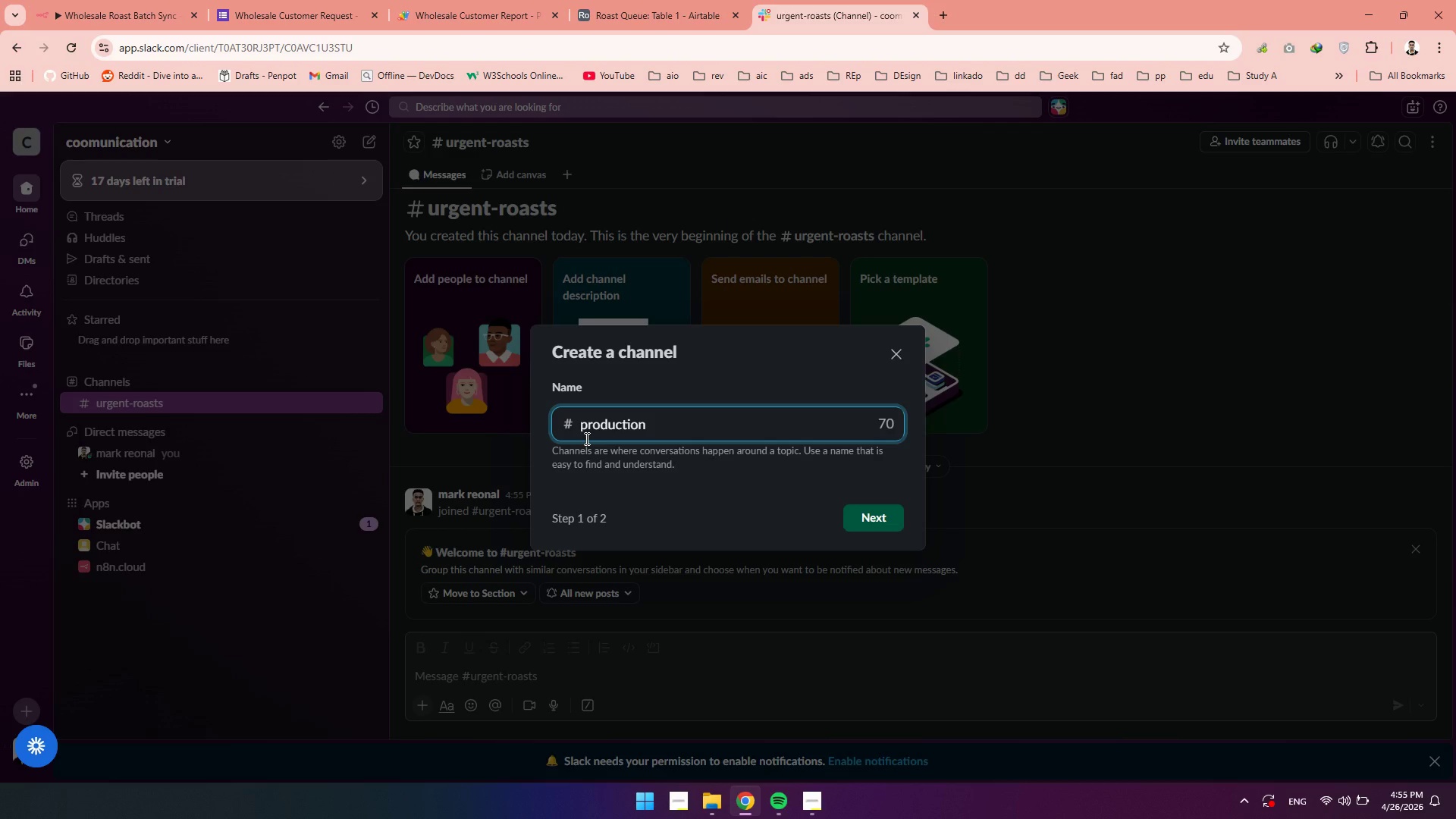 
wait(5.22)
 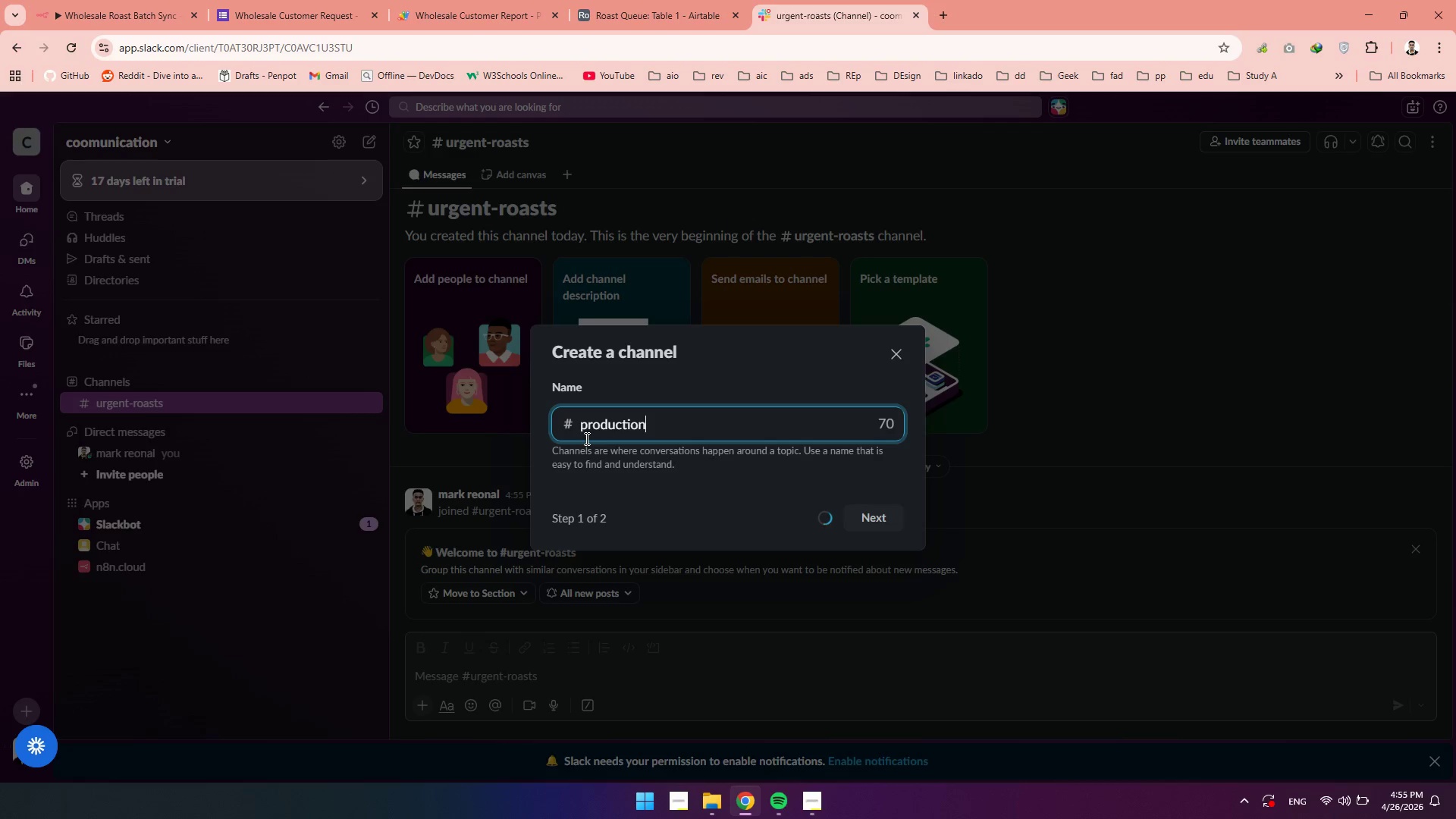 
type( log)
 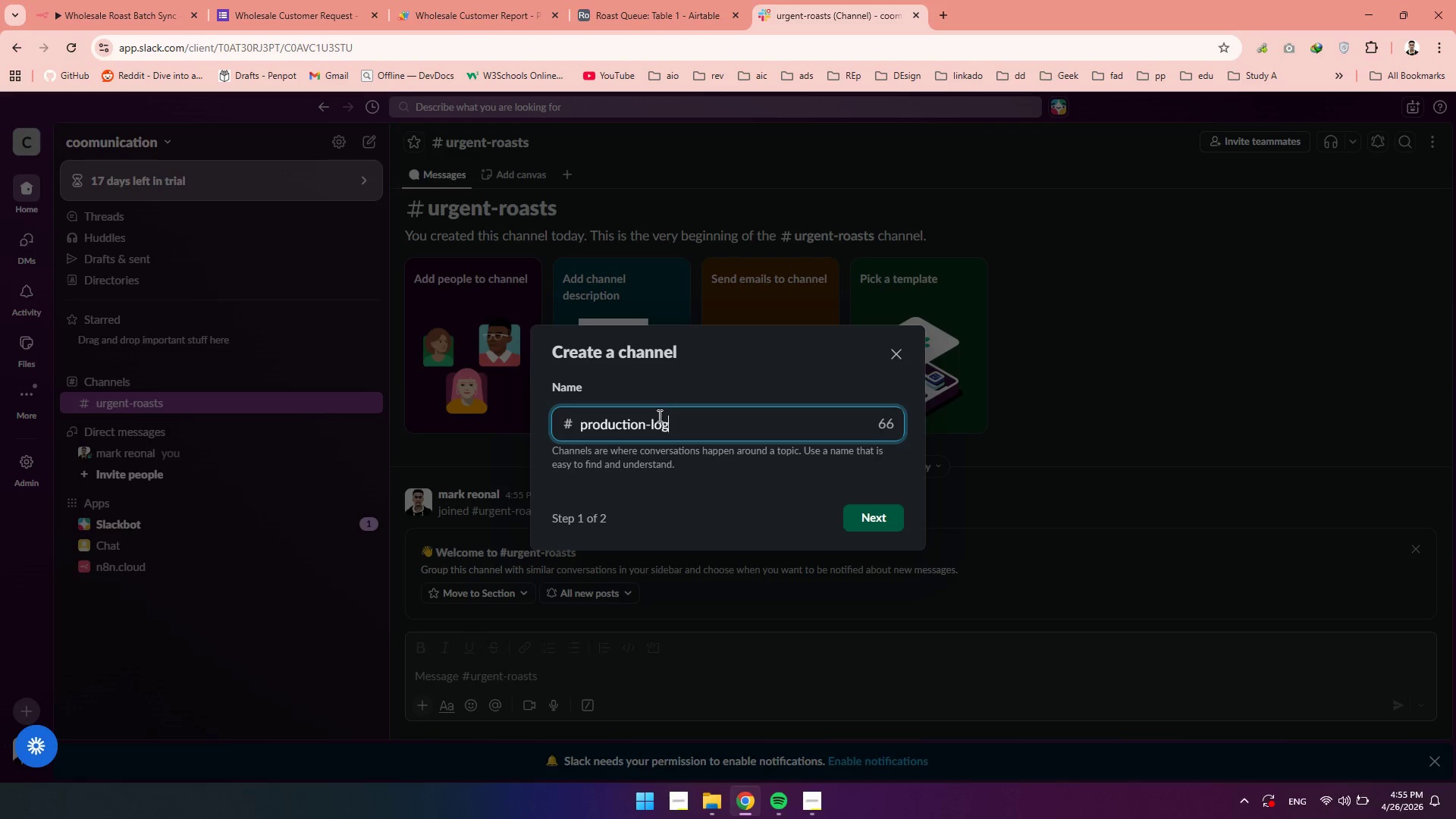 
left_click([899, 514])
 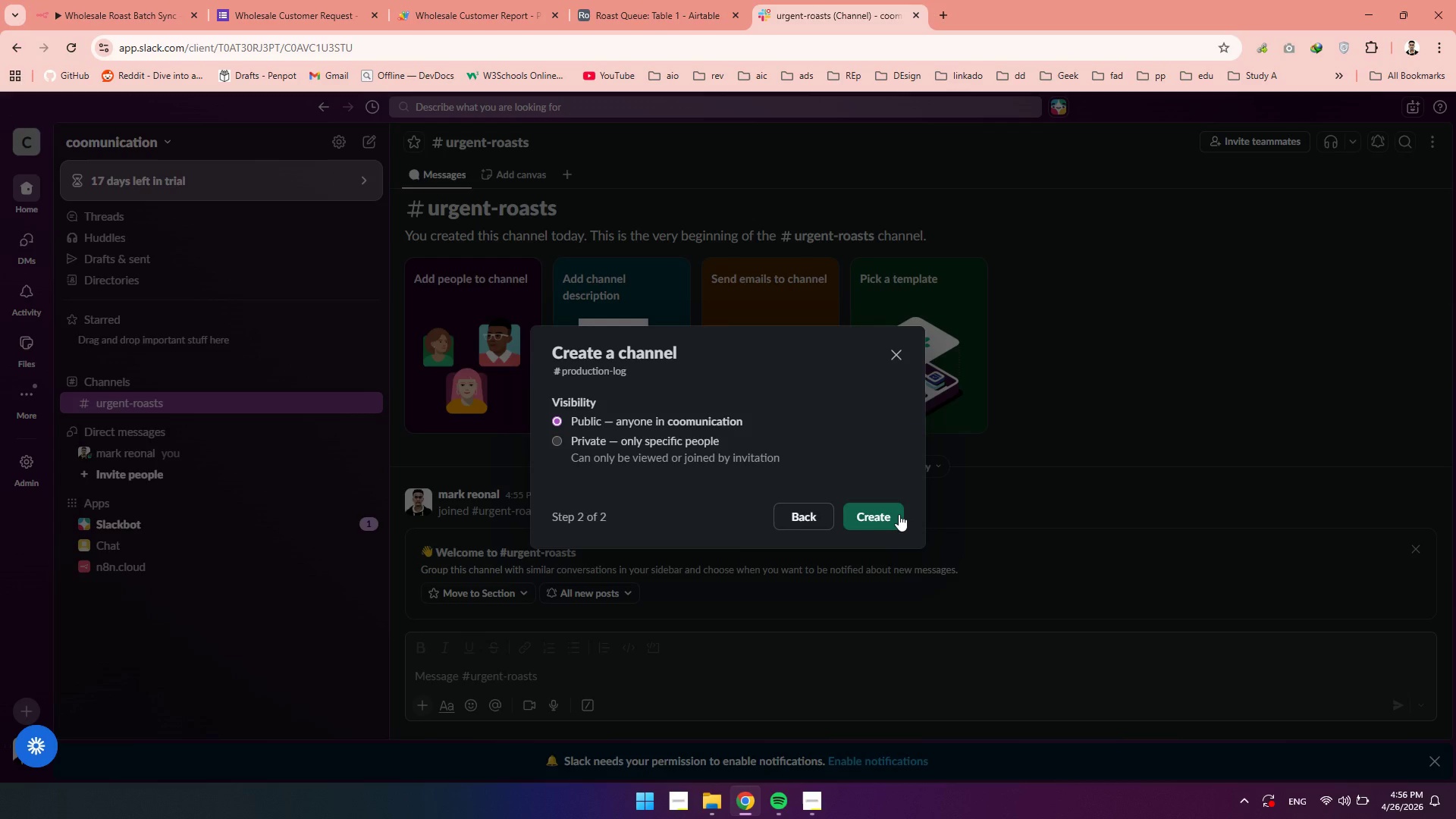 
left_click([895, 514])
 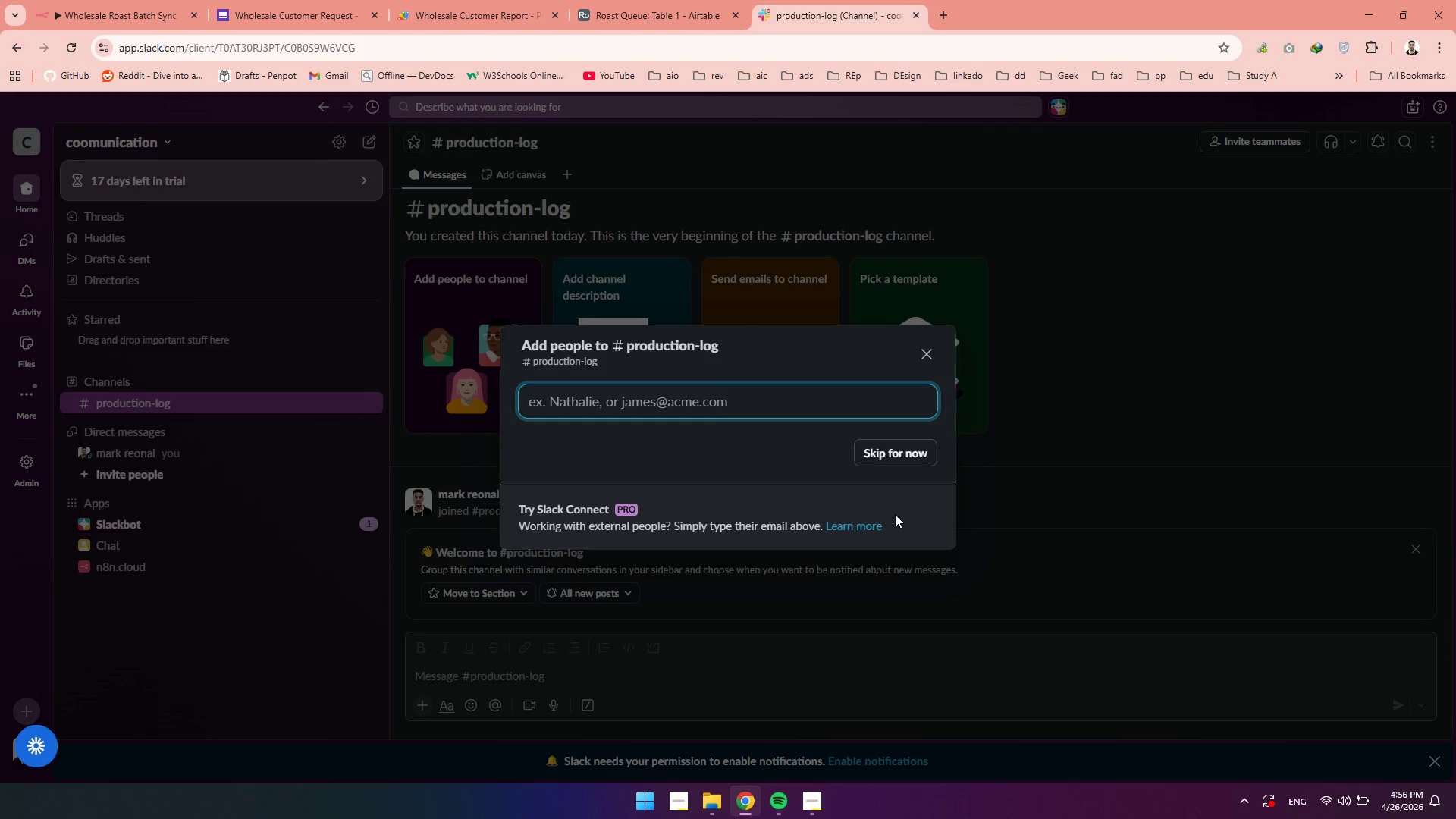 
wait(5.45)
 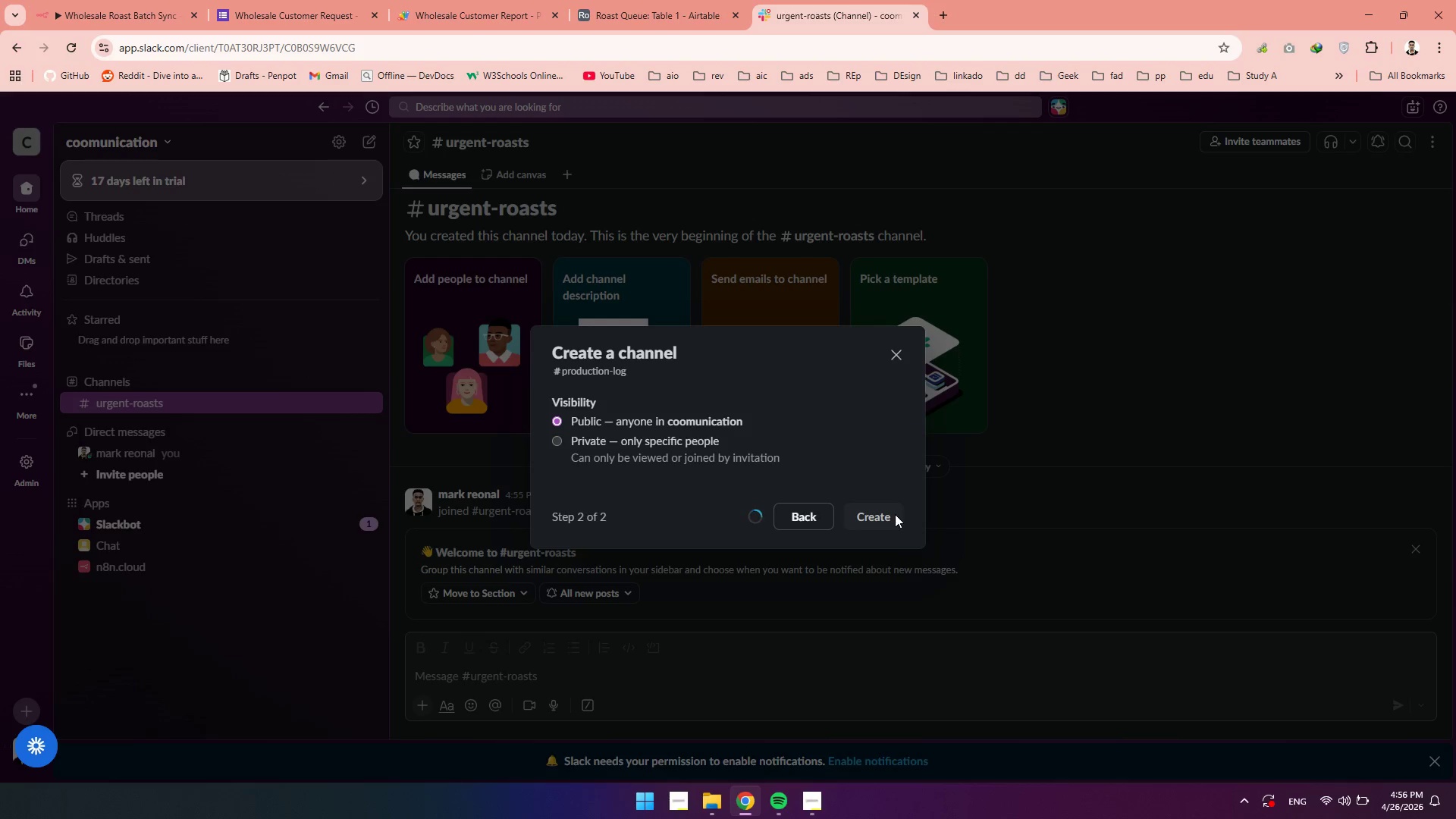 
left_click([902, 444])
 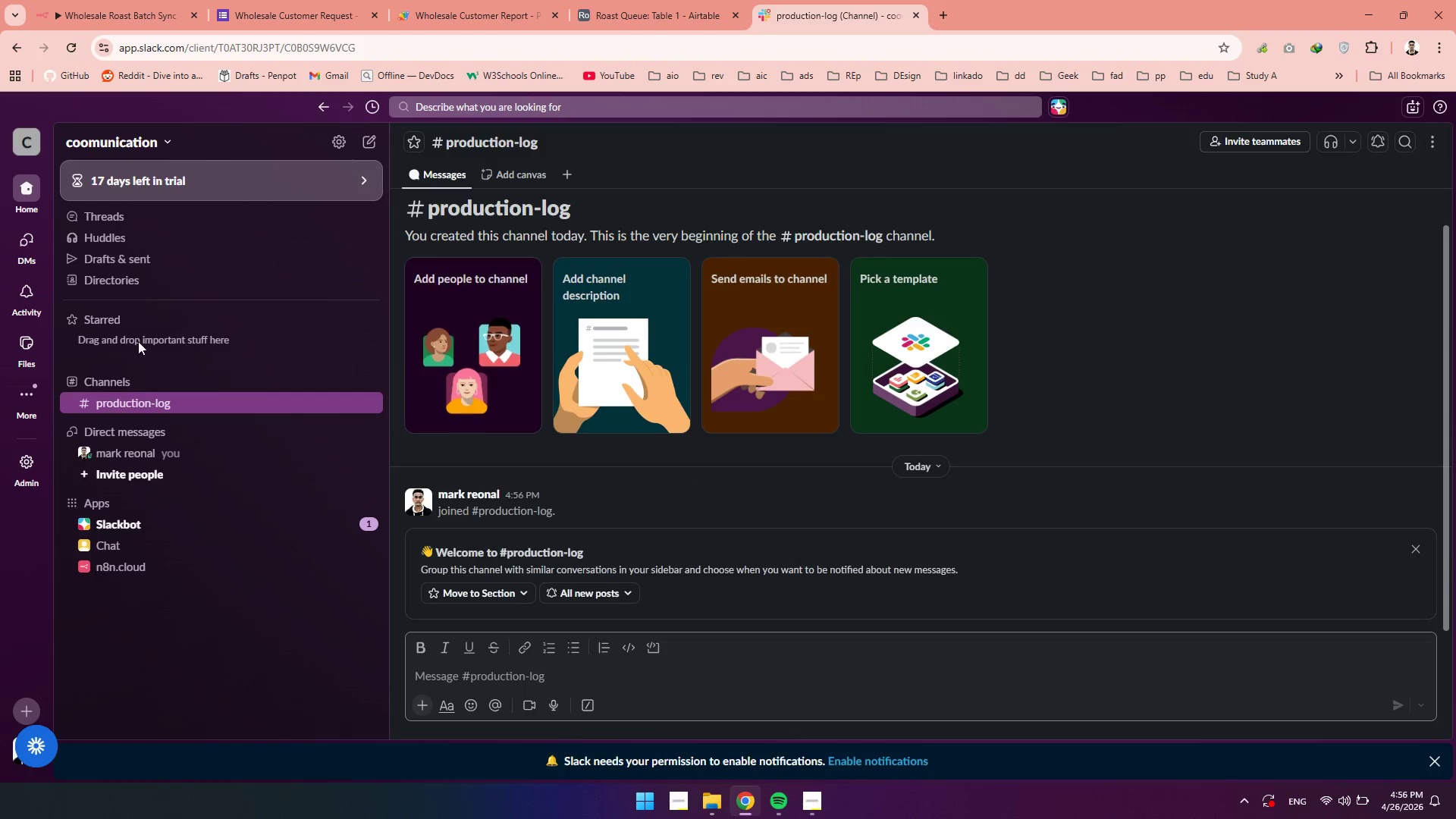 
mouse_move([191, 413])
 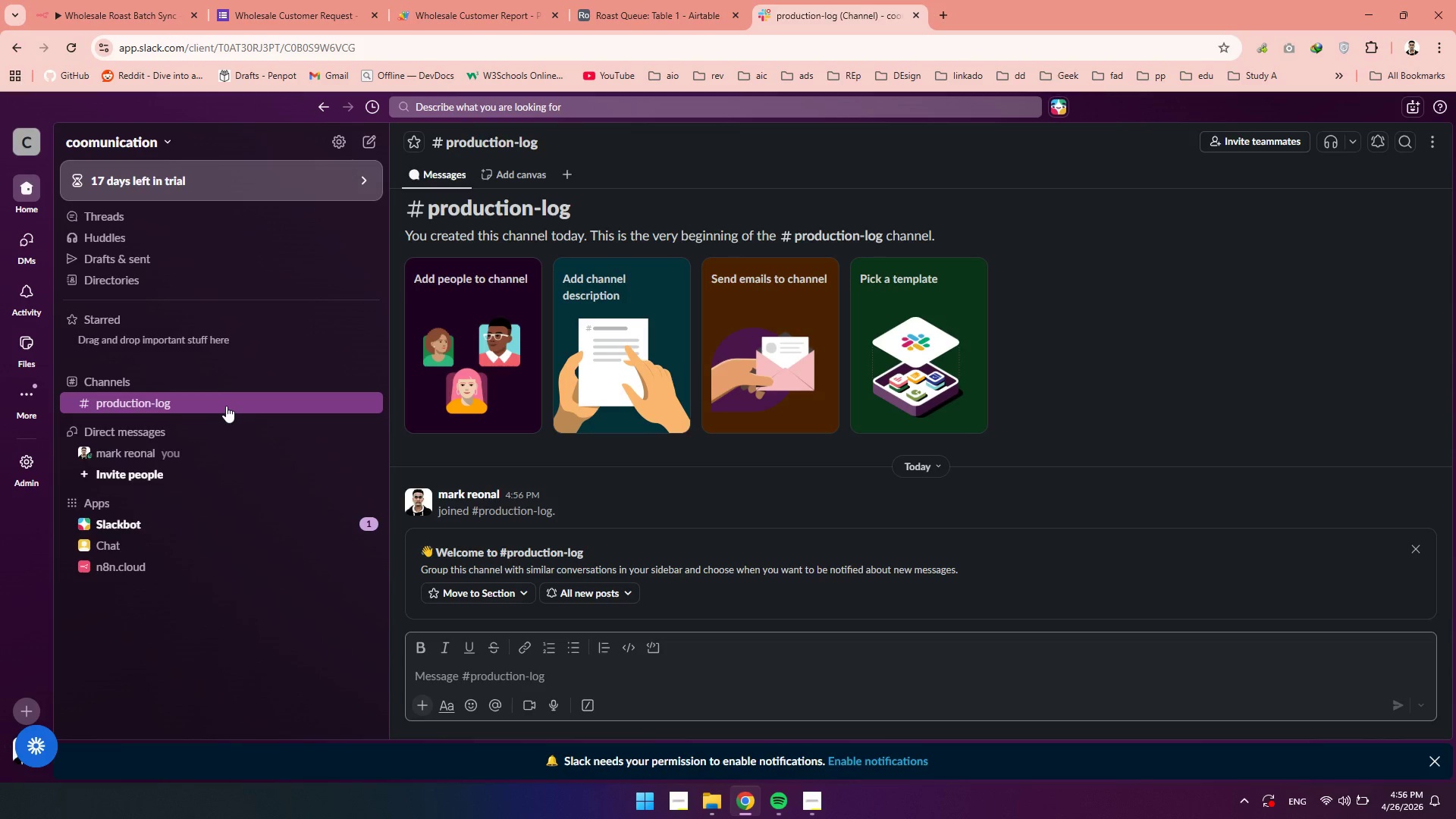 
left_click([226, 406])
 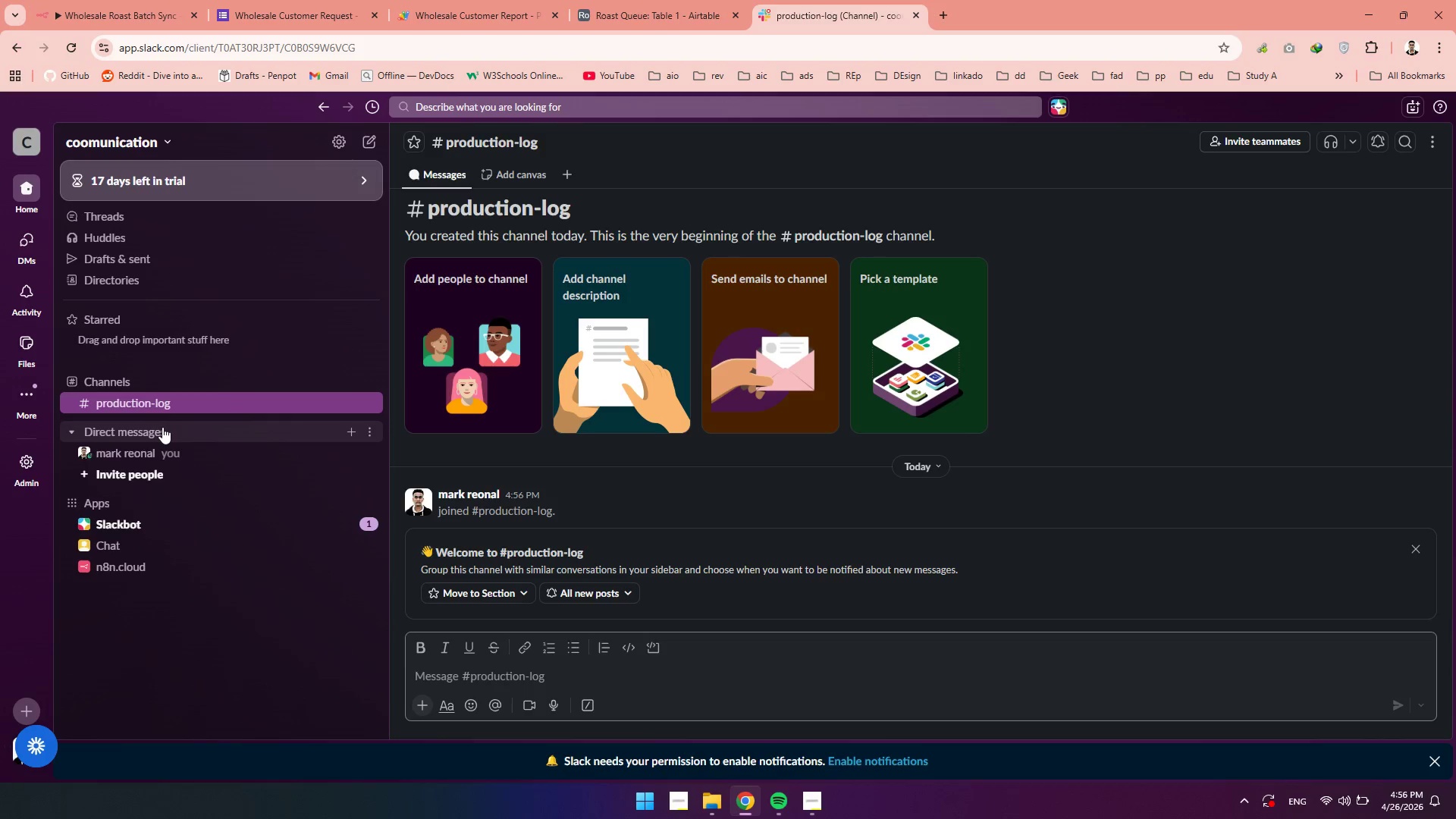 
left_click([162, 407])
 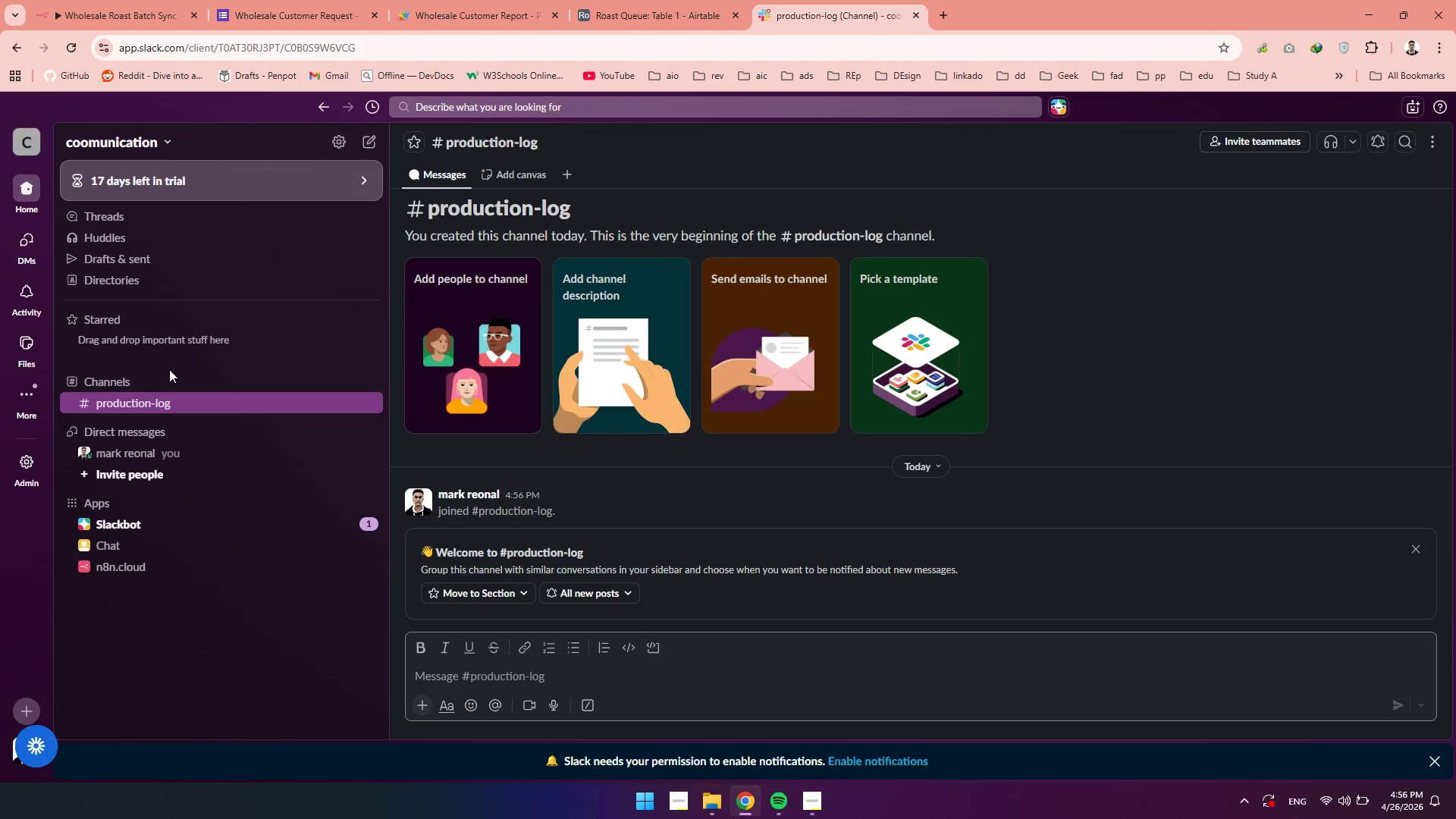 
wait(5.78)
 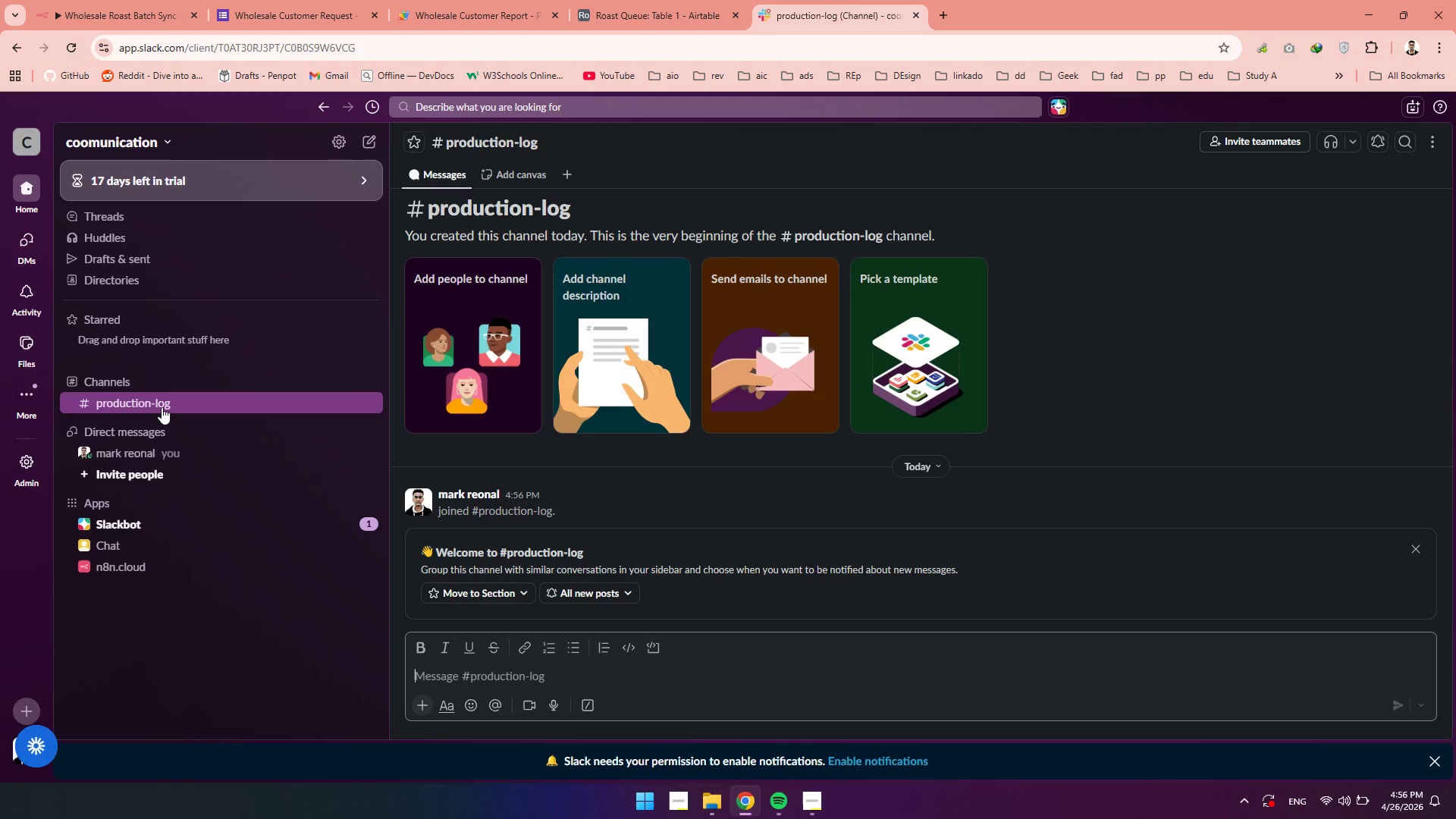 
left_click([72, 378])
 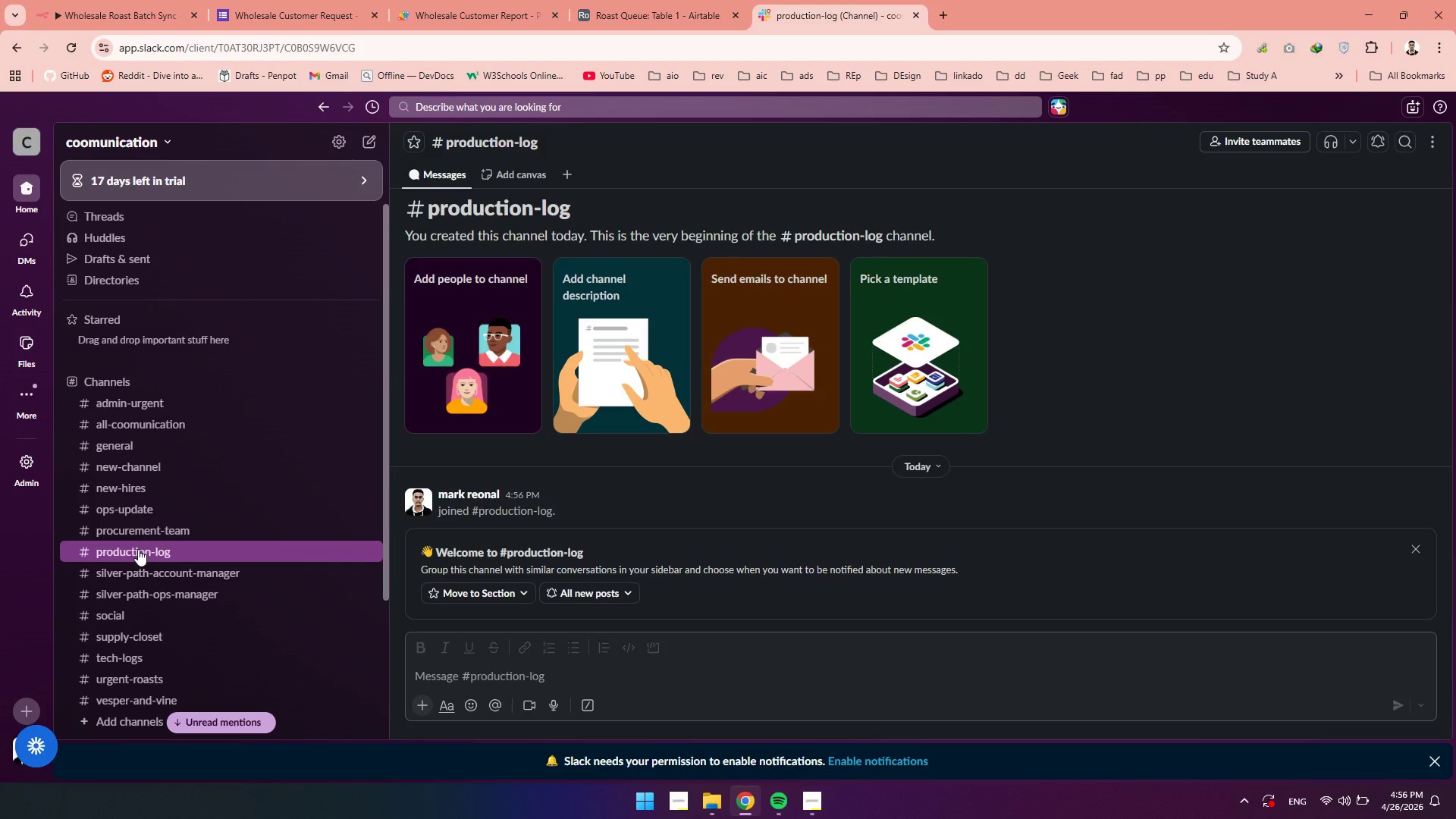 
left_click([138, 549])
 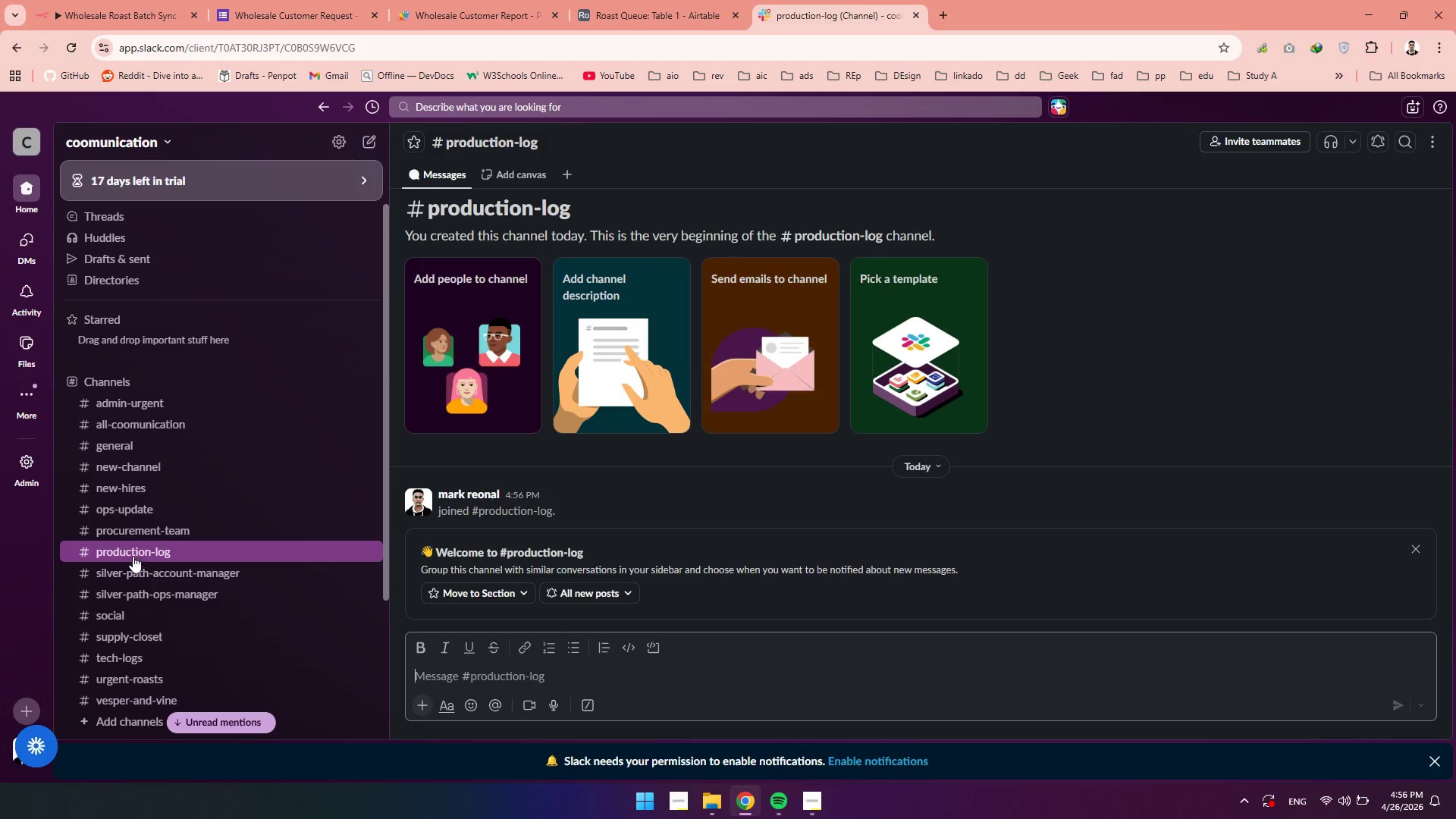 
left_click([132, 554])
 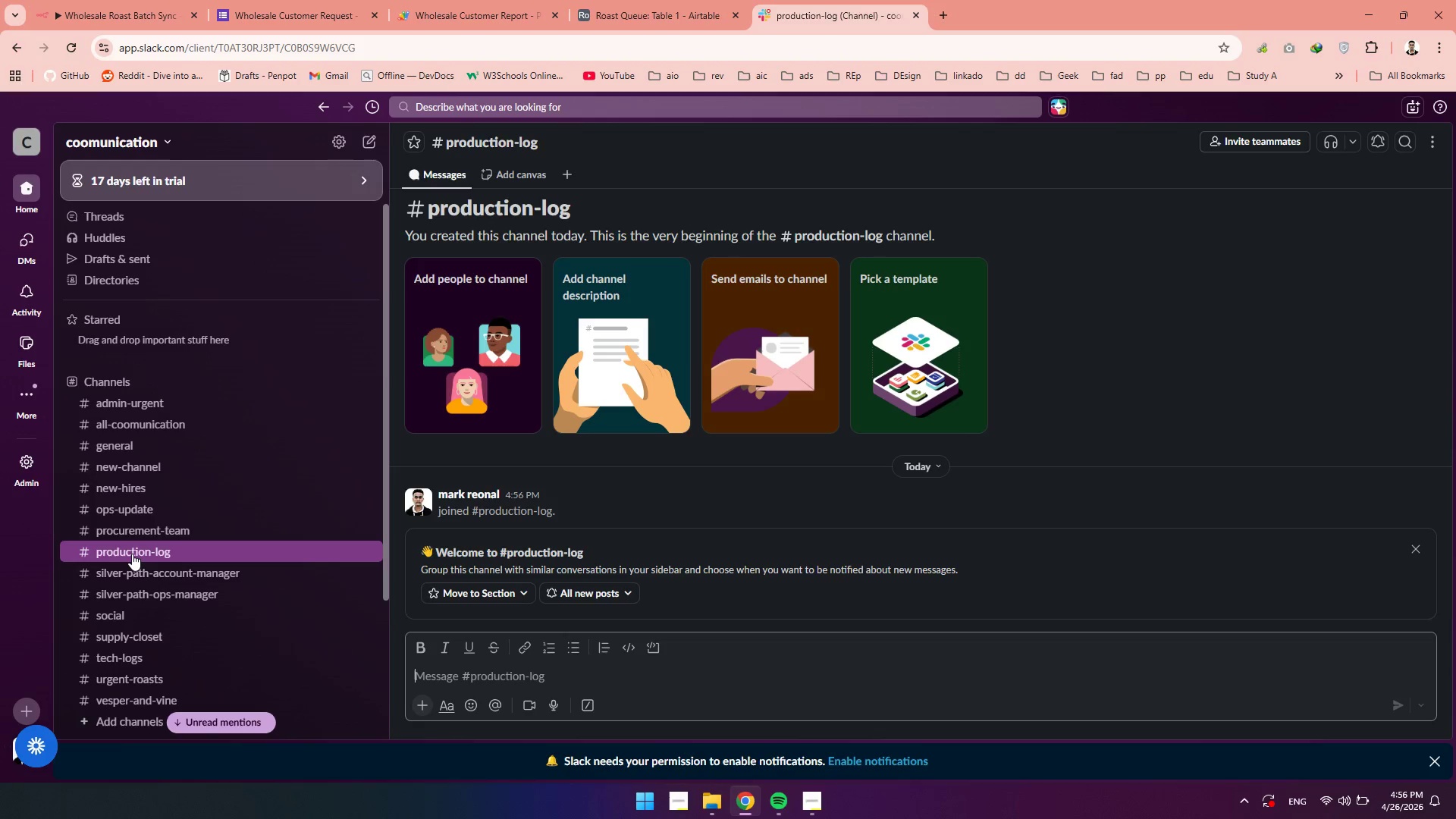 
wait(5.01)
 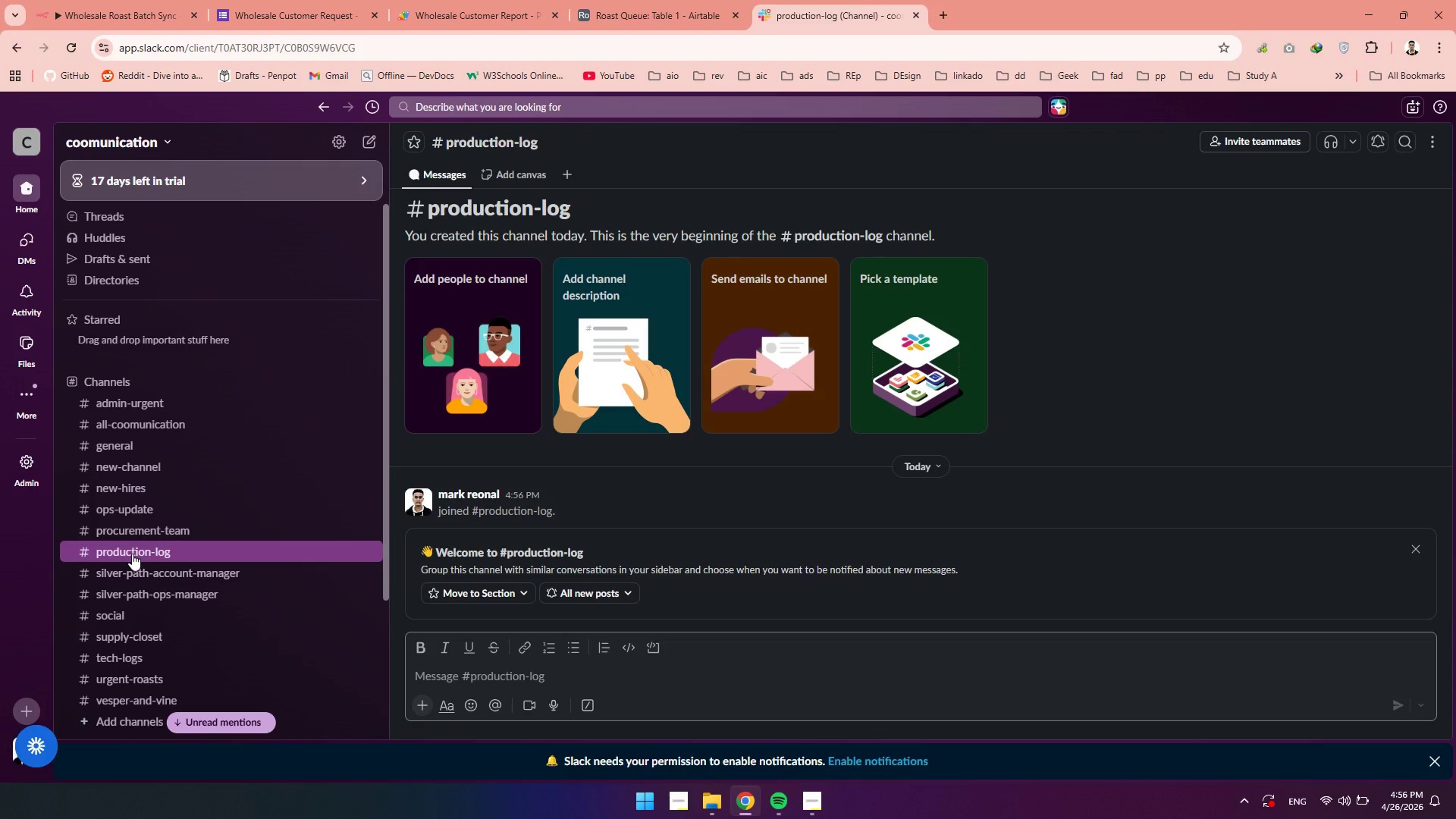 
left_click([108, 671])
 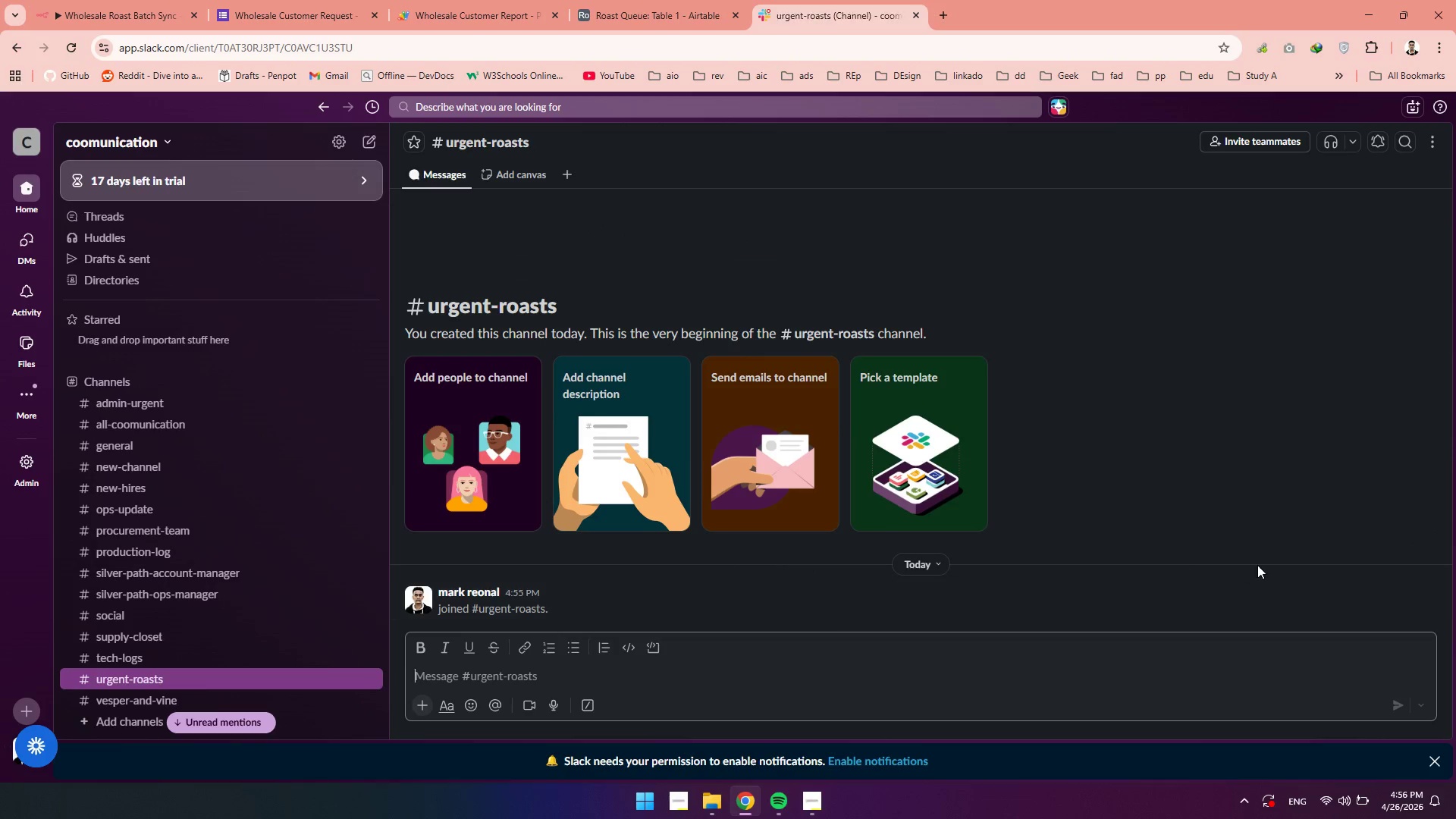 
scroll: coordinate [1229, 553], scroll_direction: down, amount: 3.0
 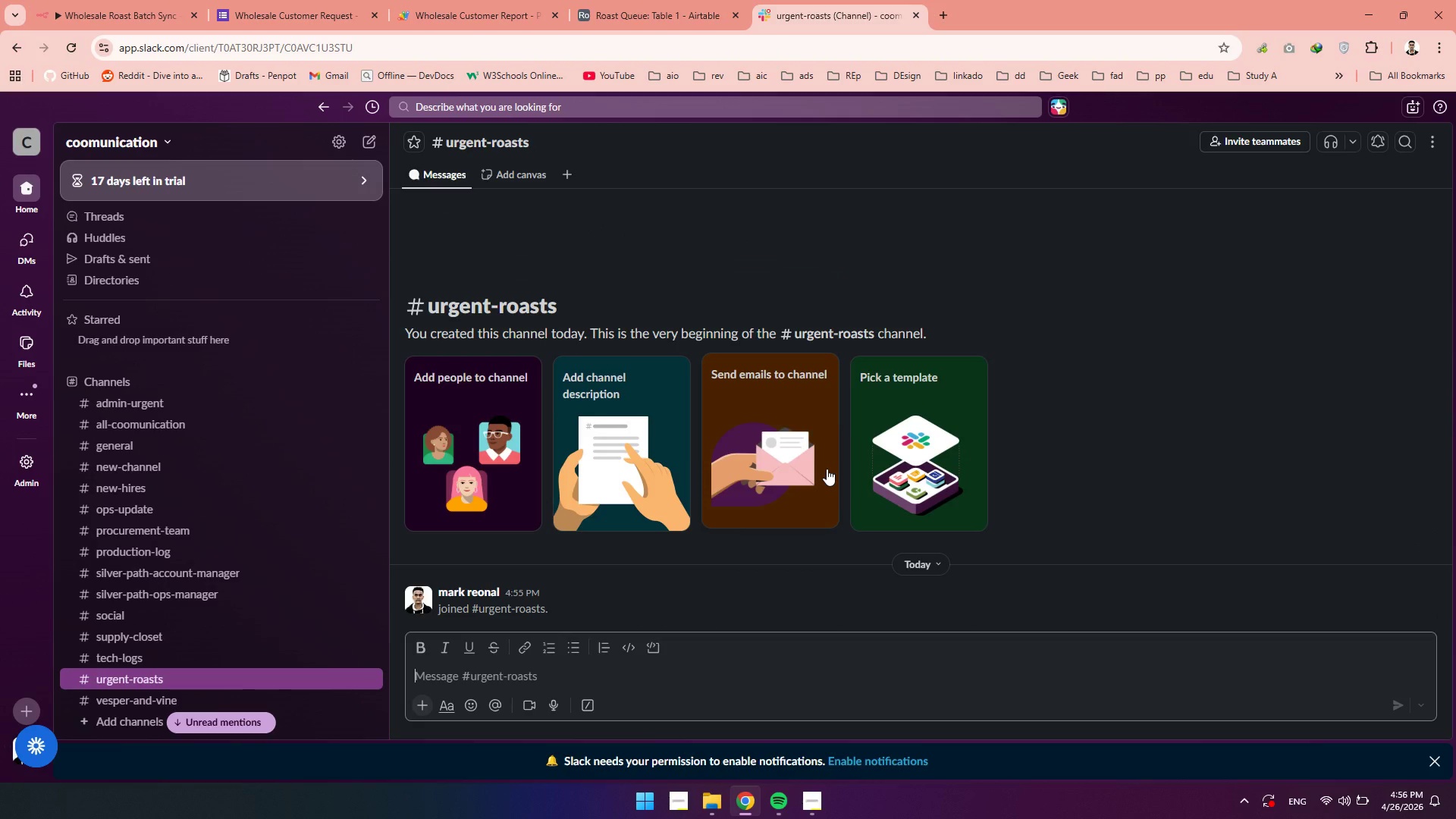 
wait(7.15)
 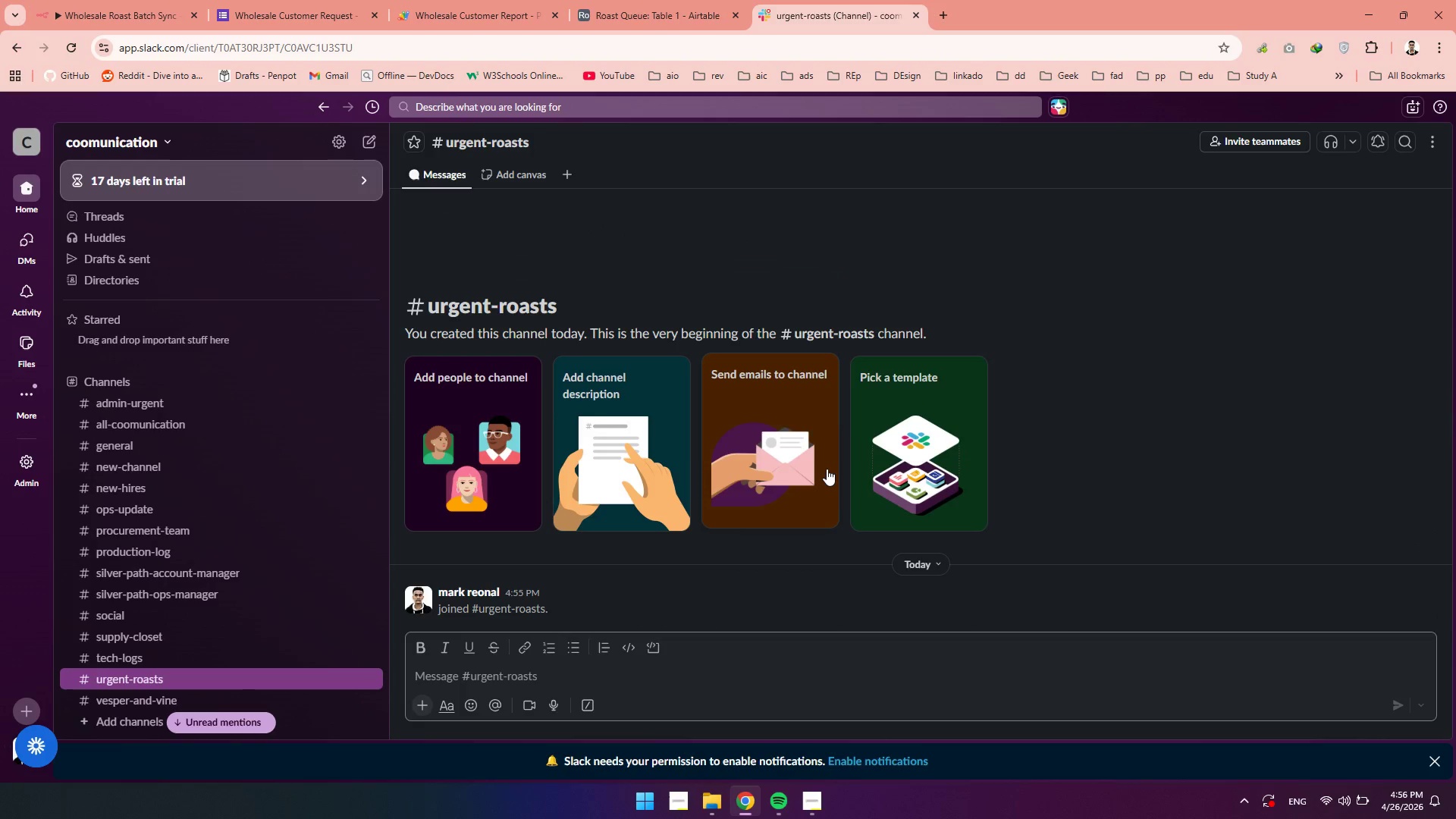 
left_click([436, 12])
 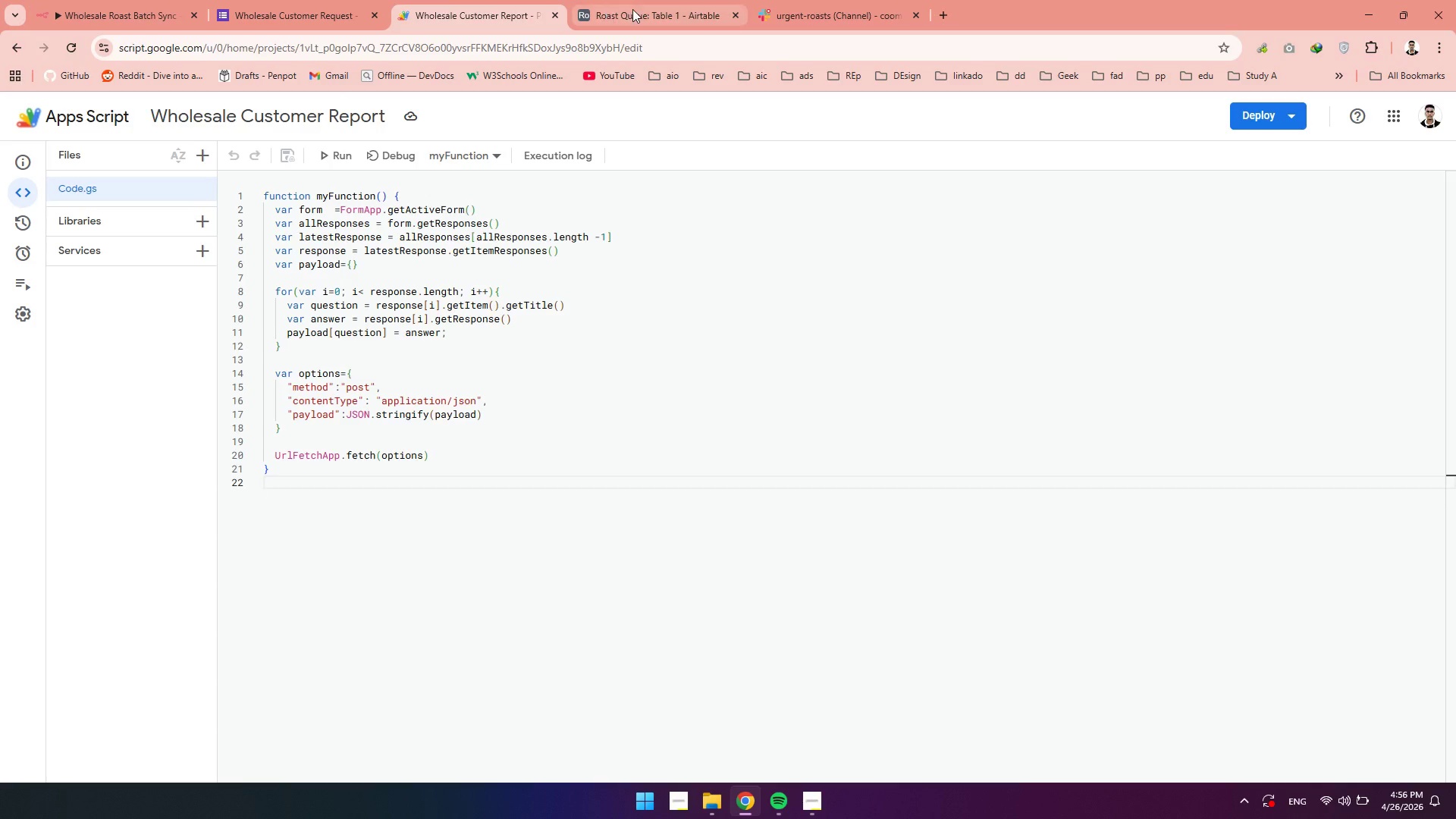 
left_click([632, 9])
 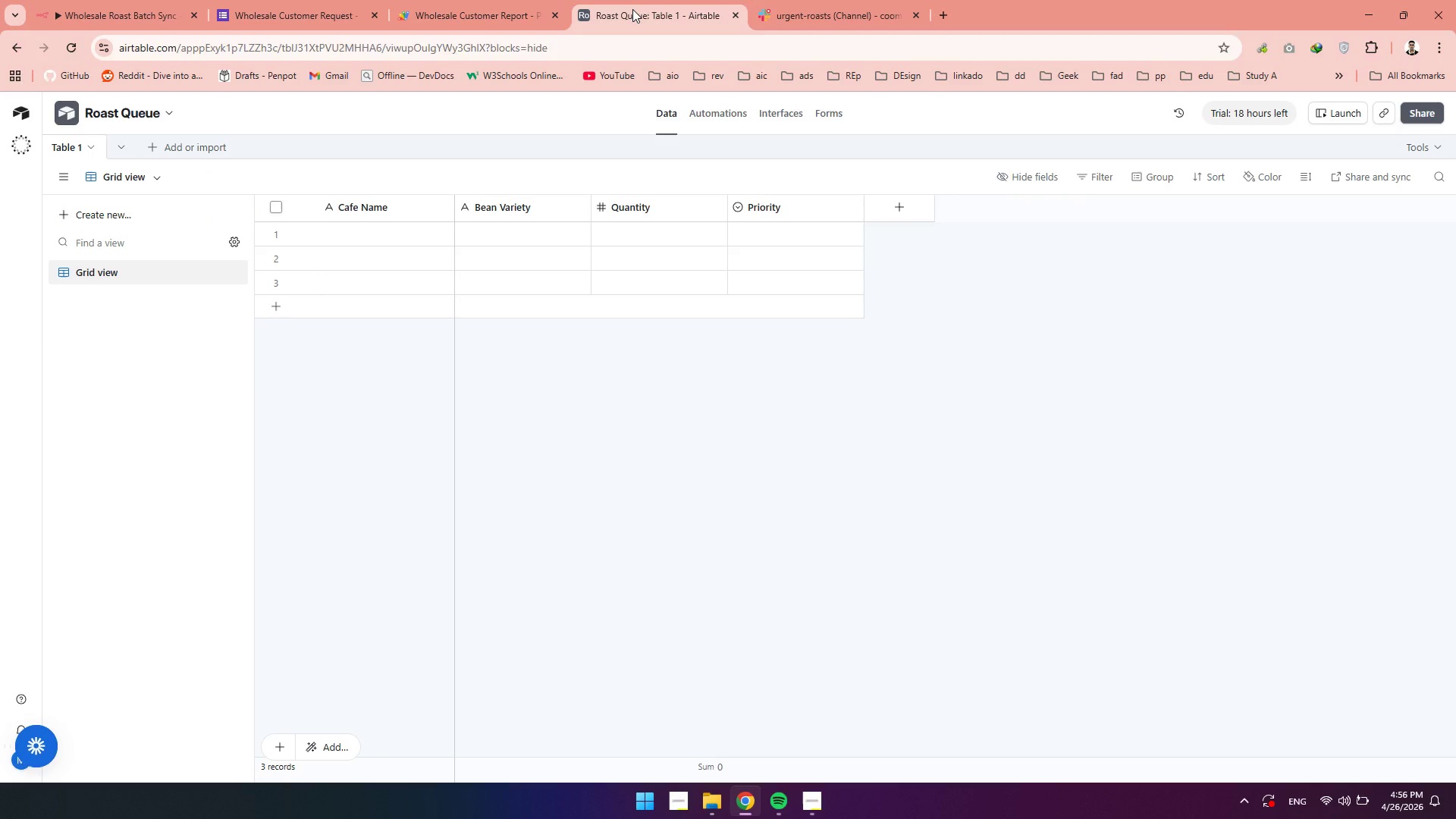 
wait(5.73)
 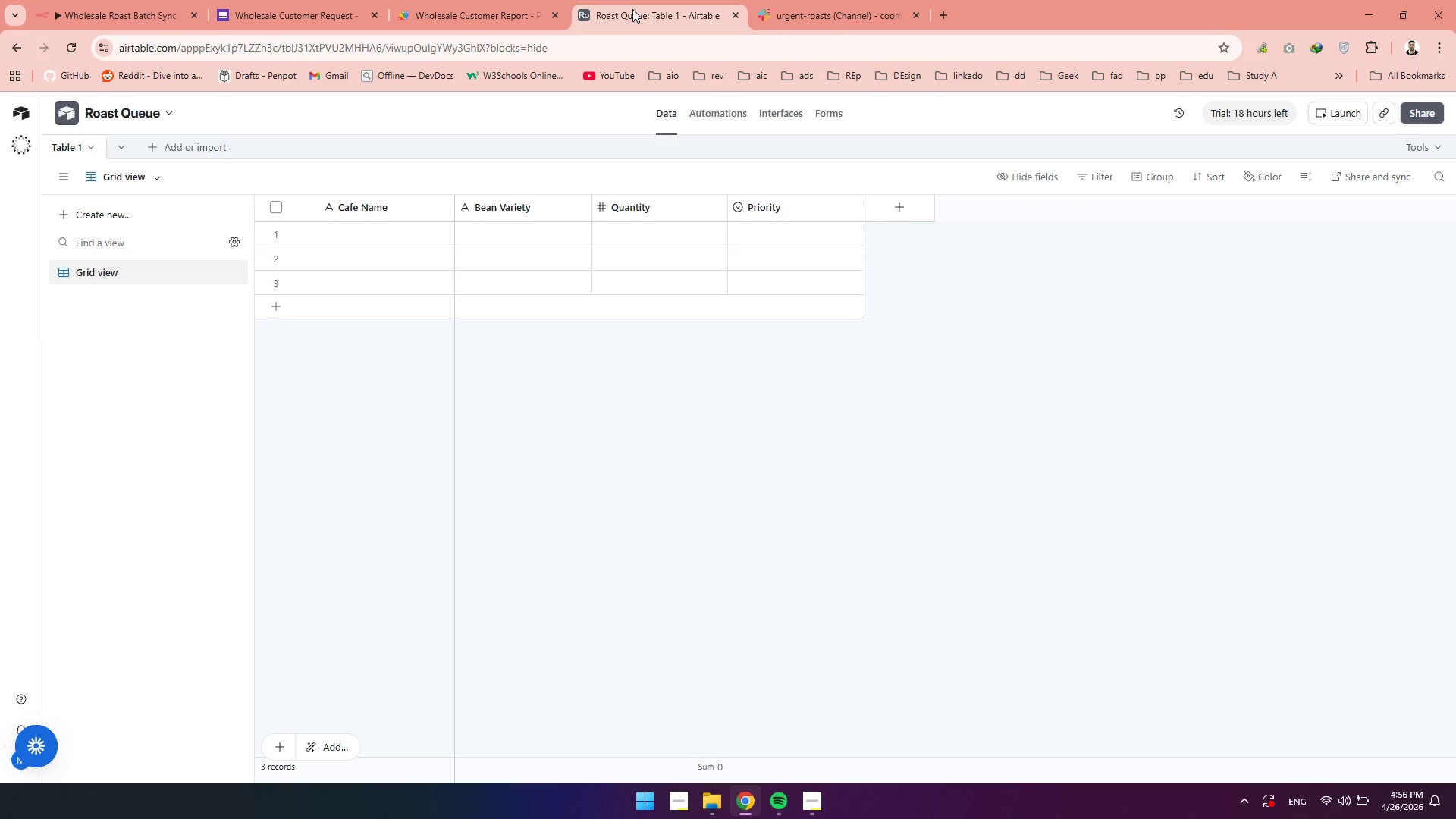 
left_click([823, 20])
 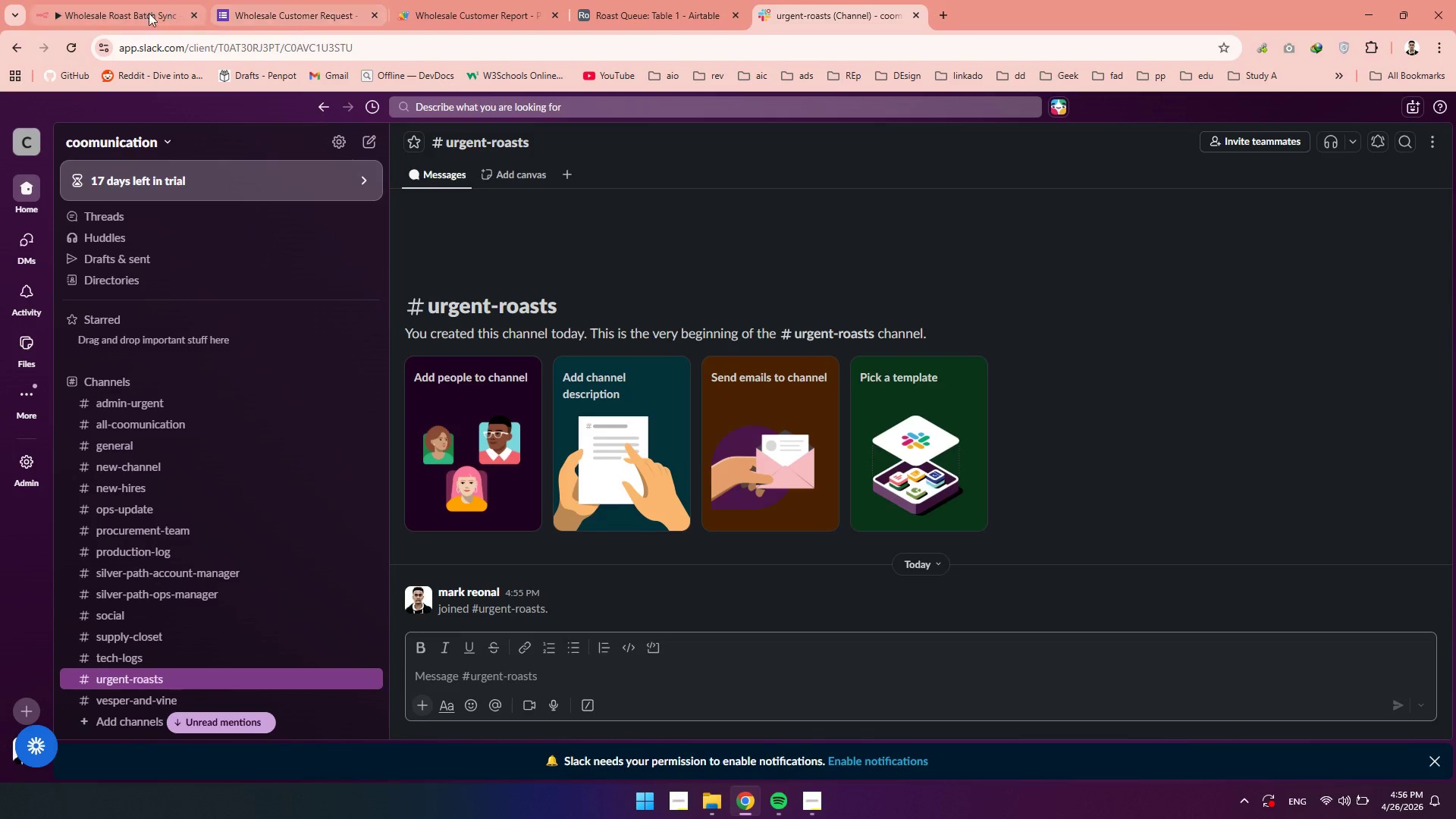 
left_click([111, 11])
 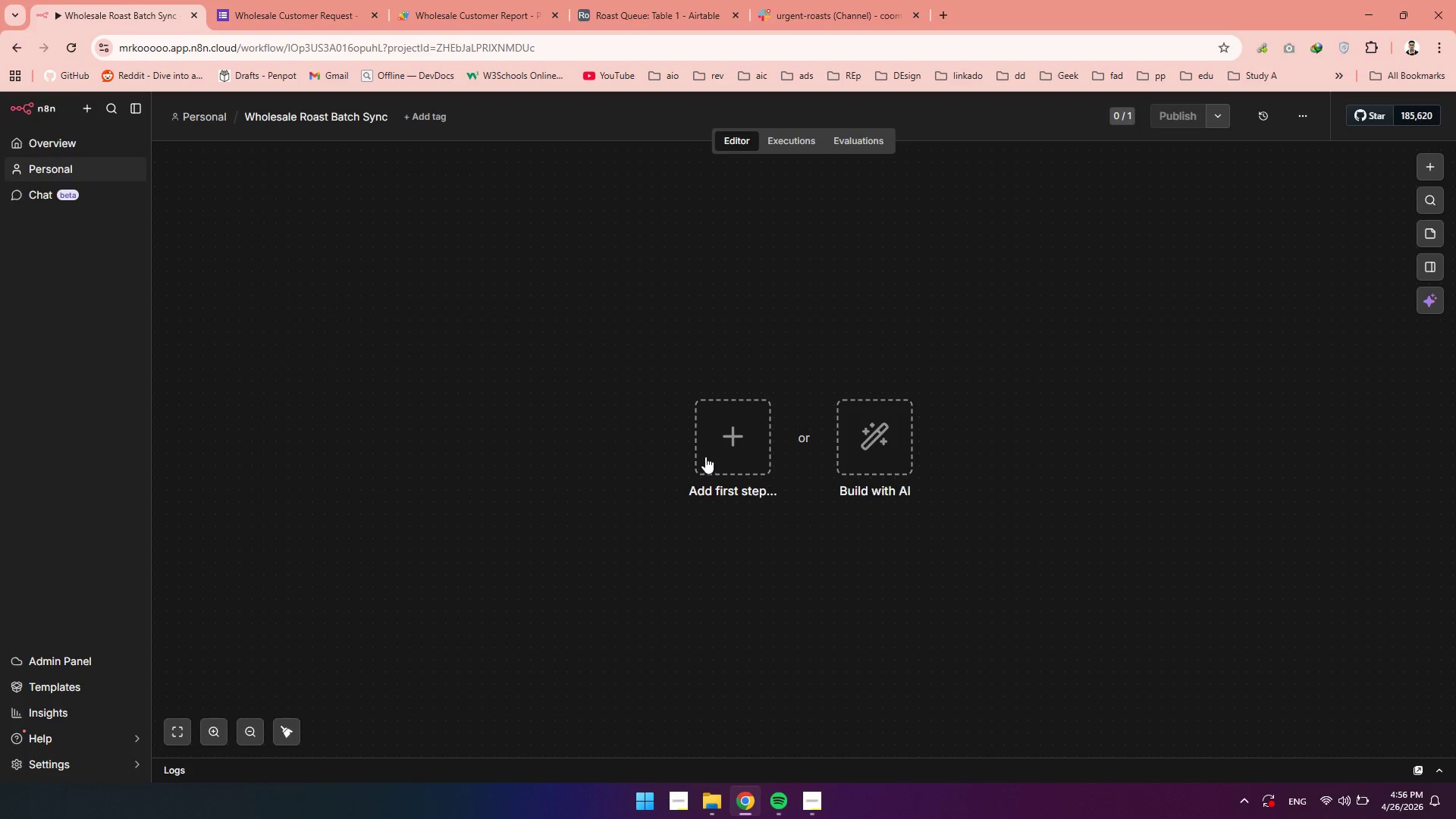 
left_click([709, 447])
 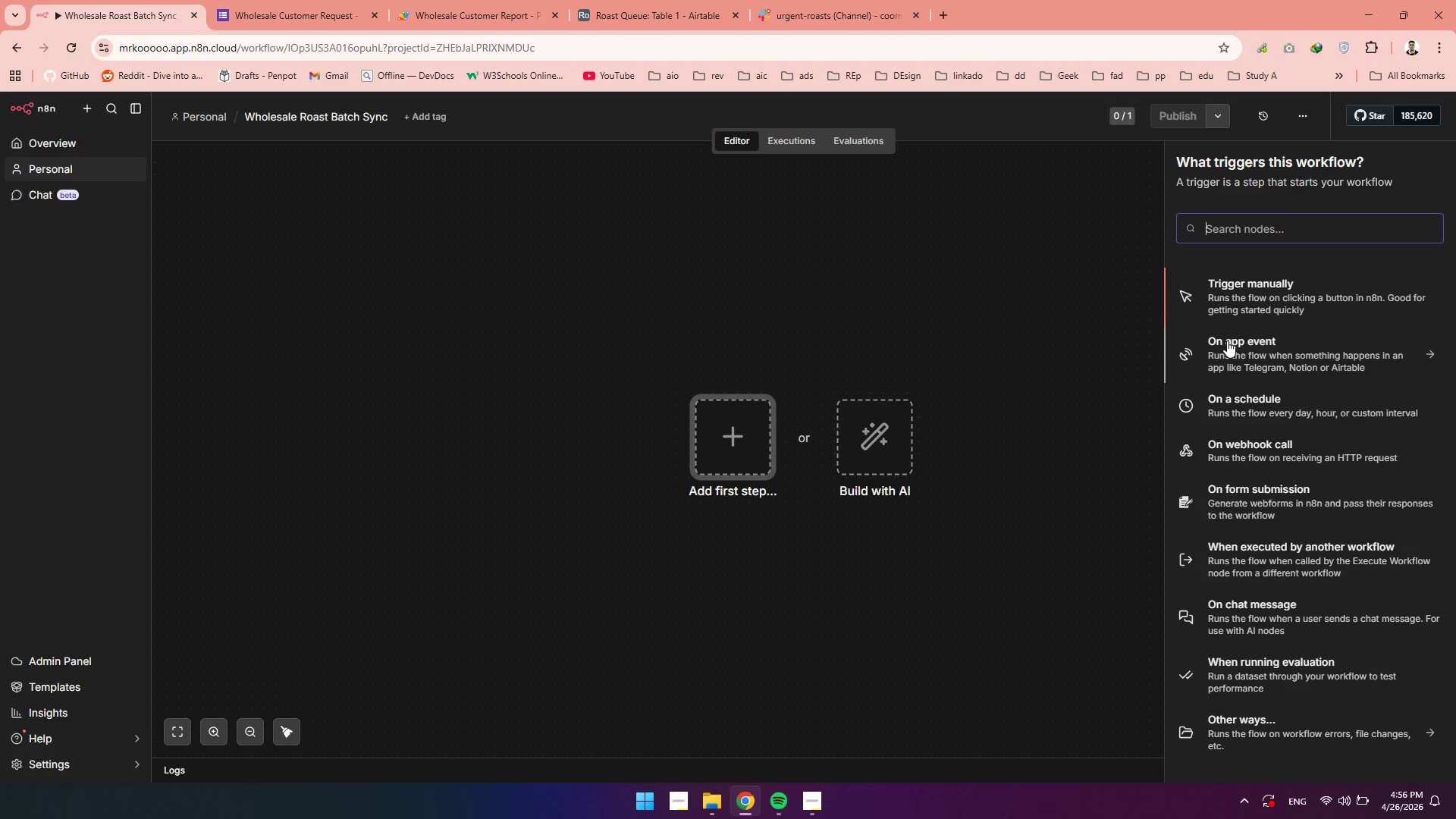 
wait(5.95)
 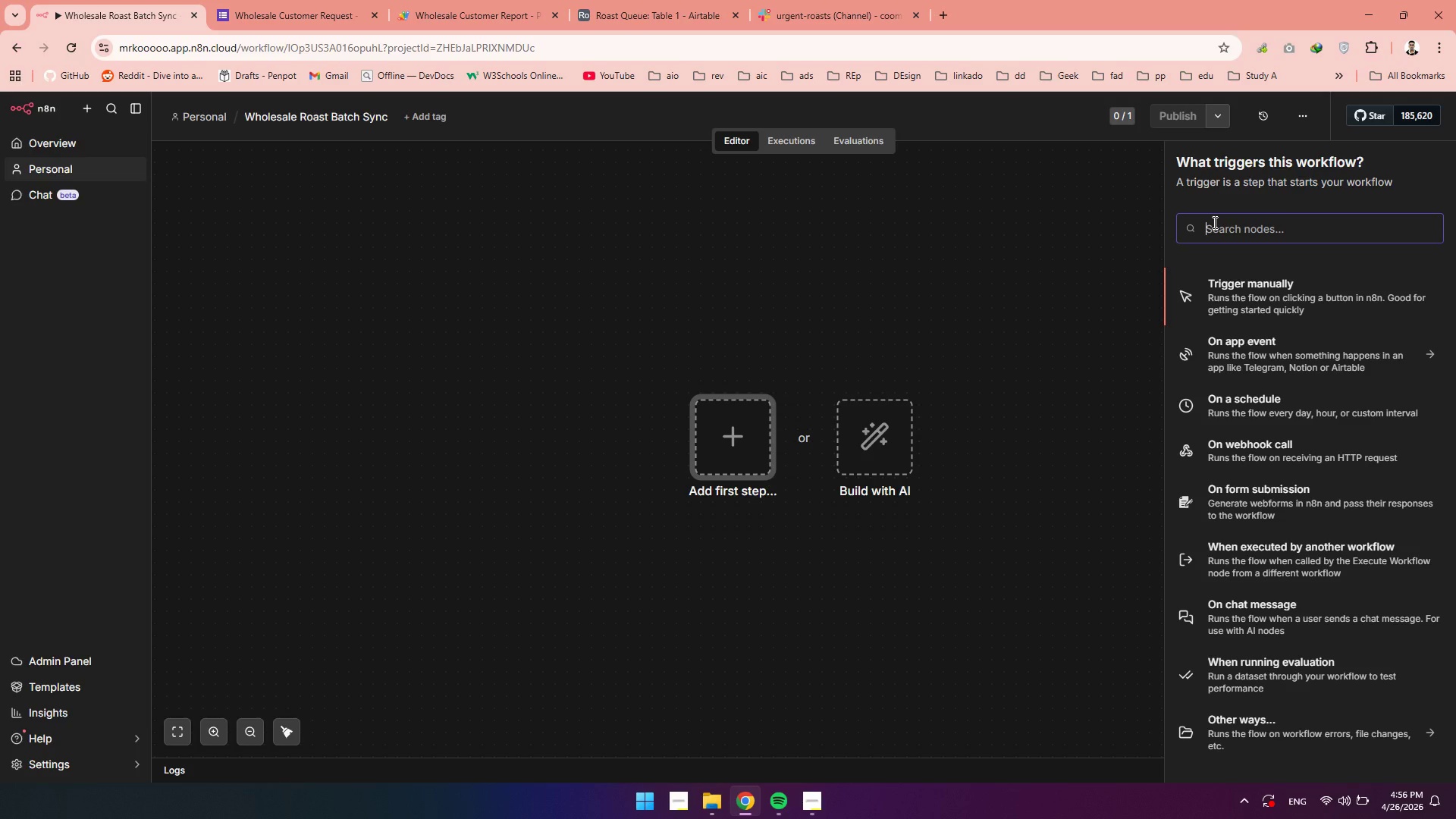 
scroll: coordinate [1247, 501], scroll_direction: down, amount: 3.0
 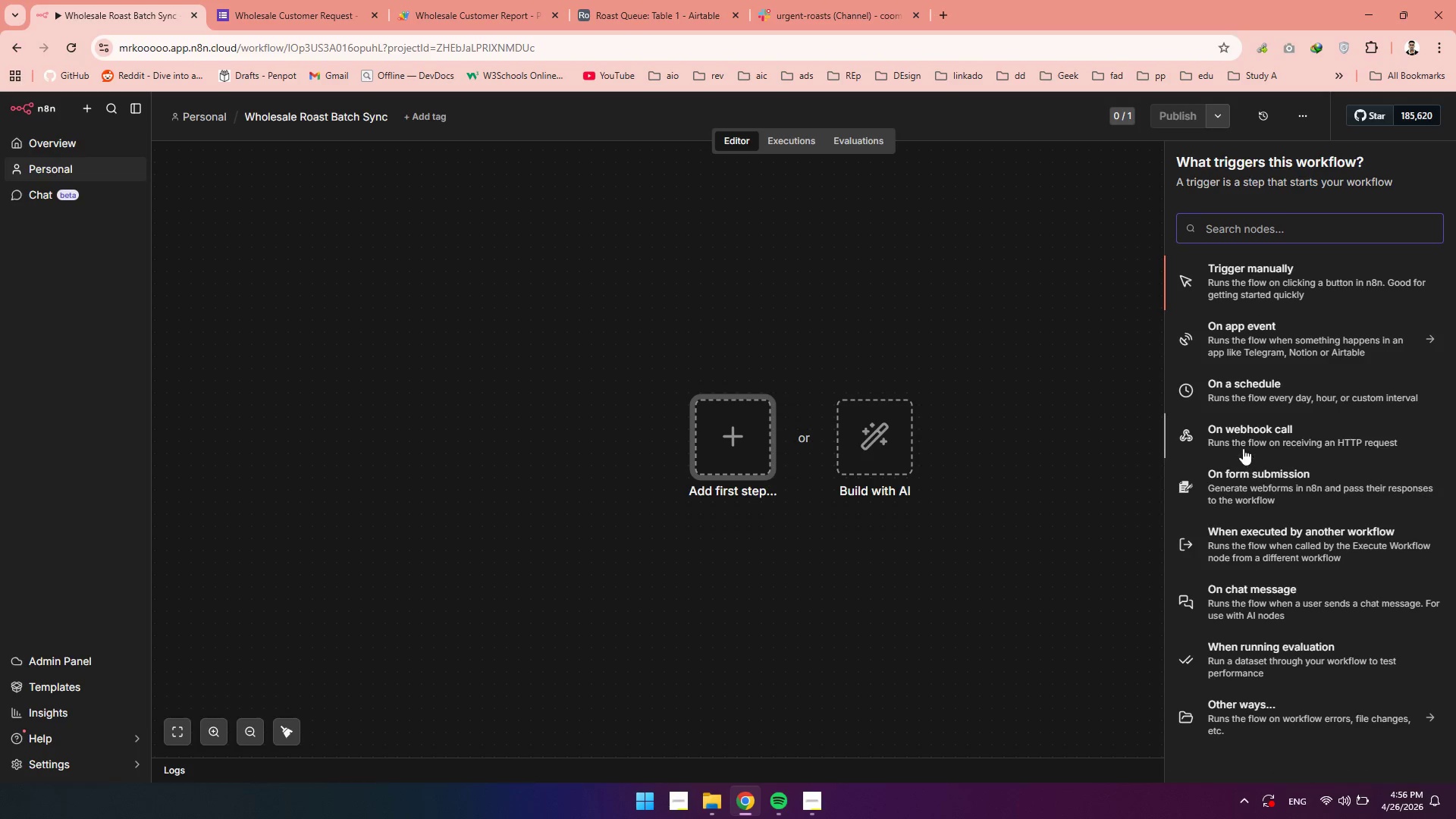 
left_click([1242, 445])
 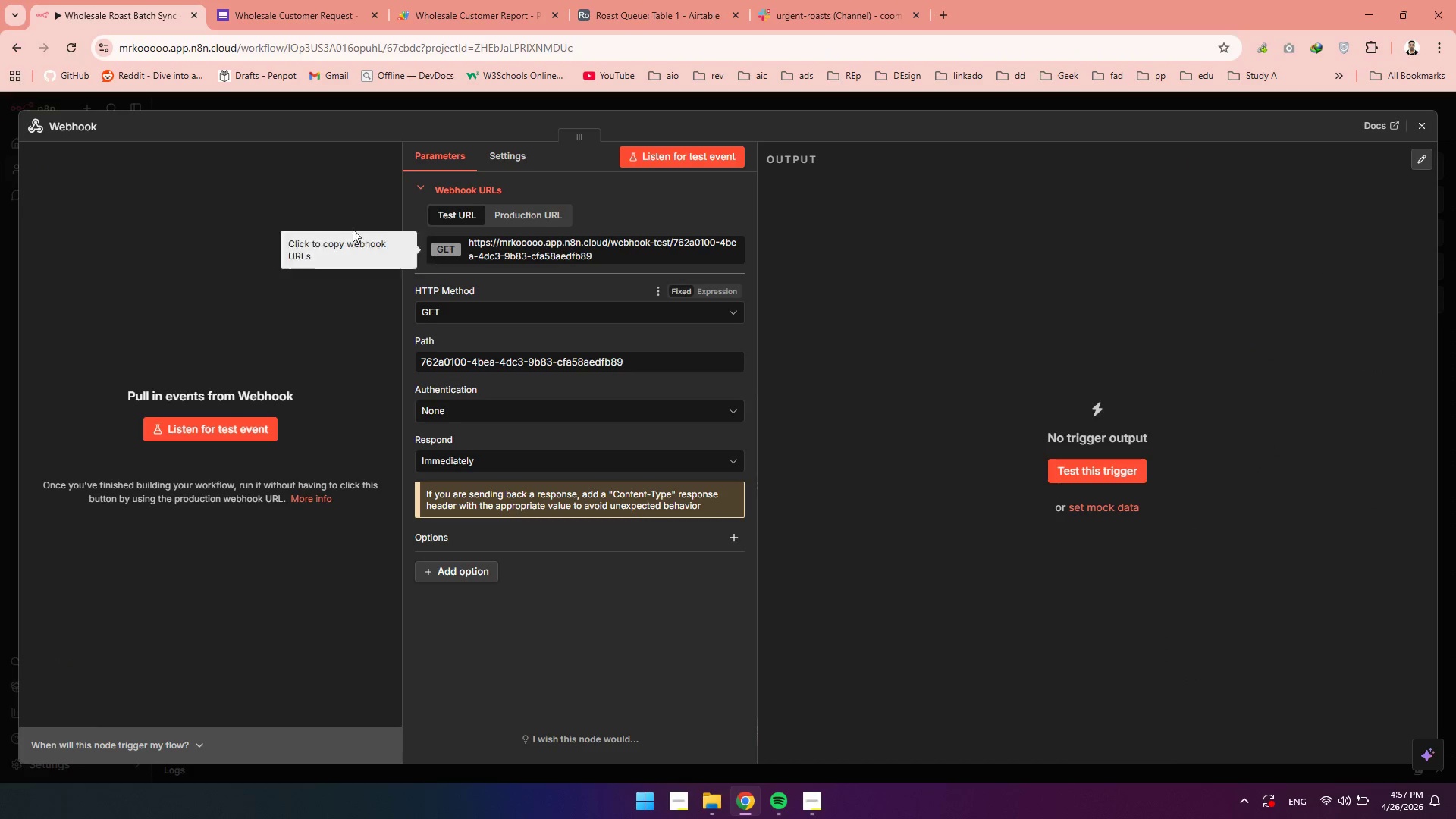 
left_click([77, 128])
 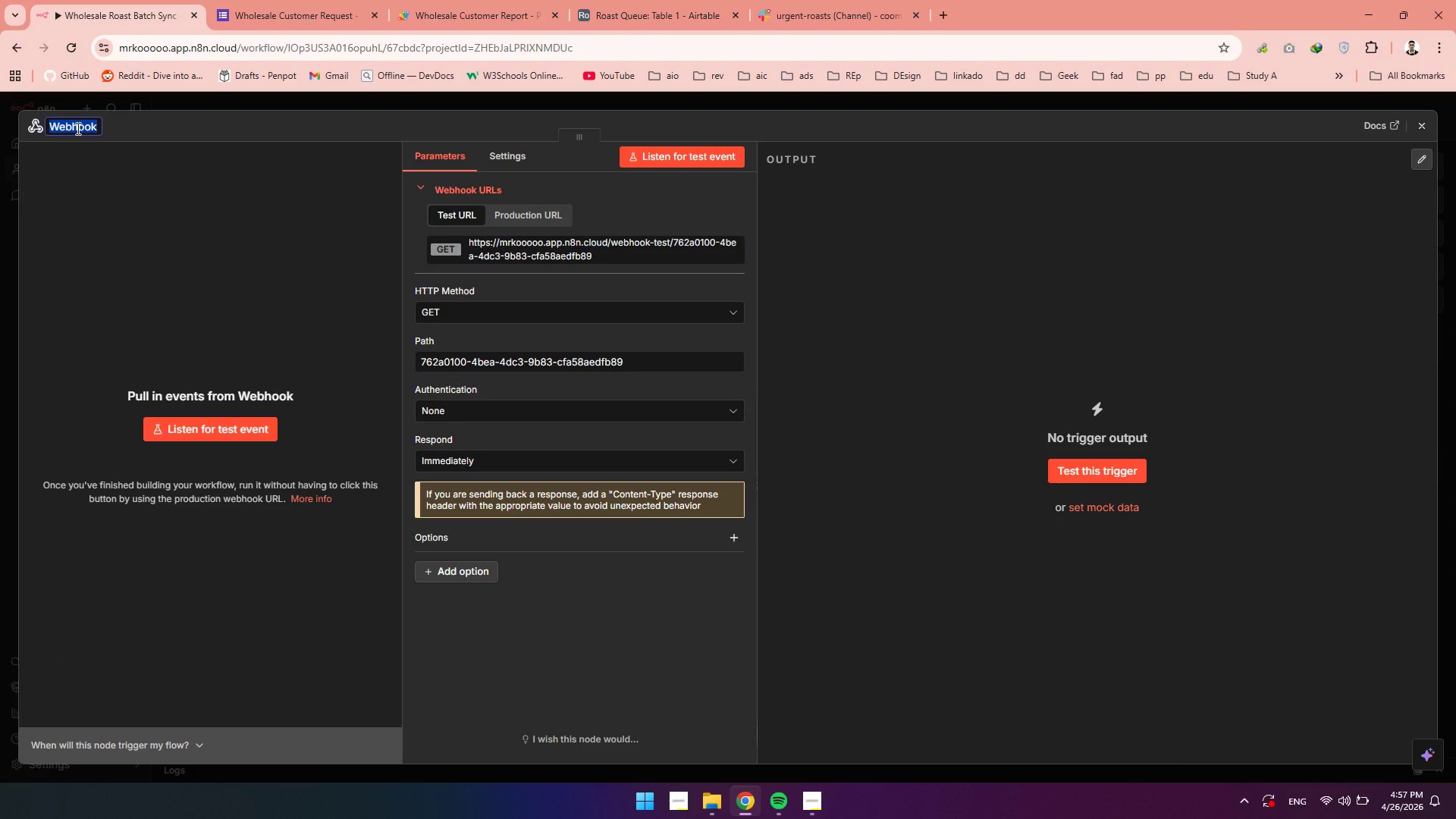 
double_click([77, 128])
 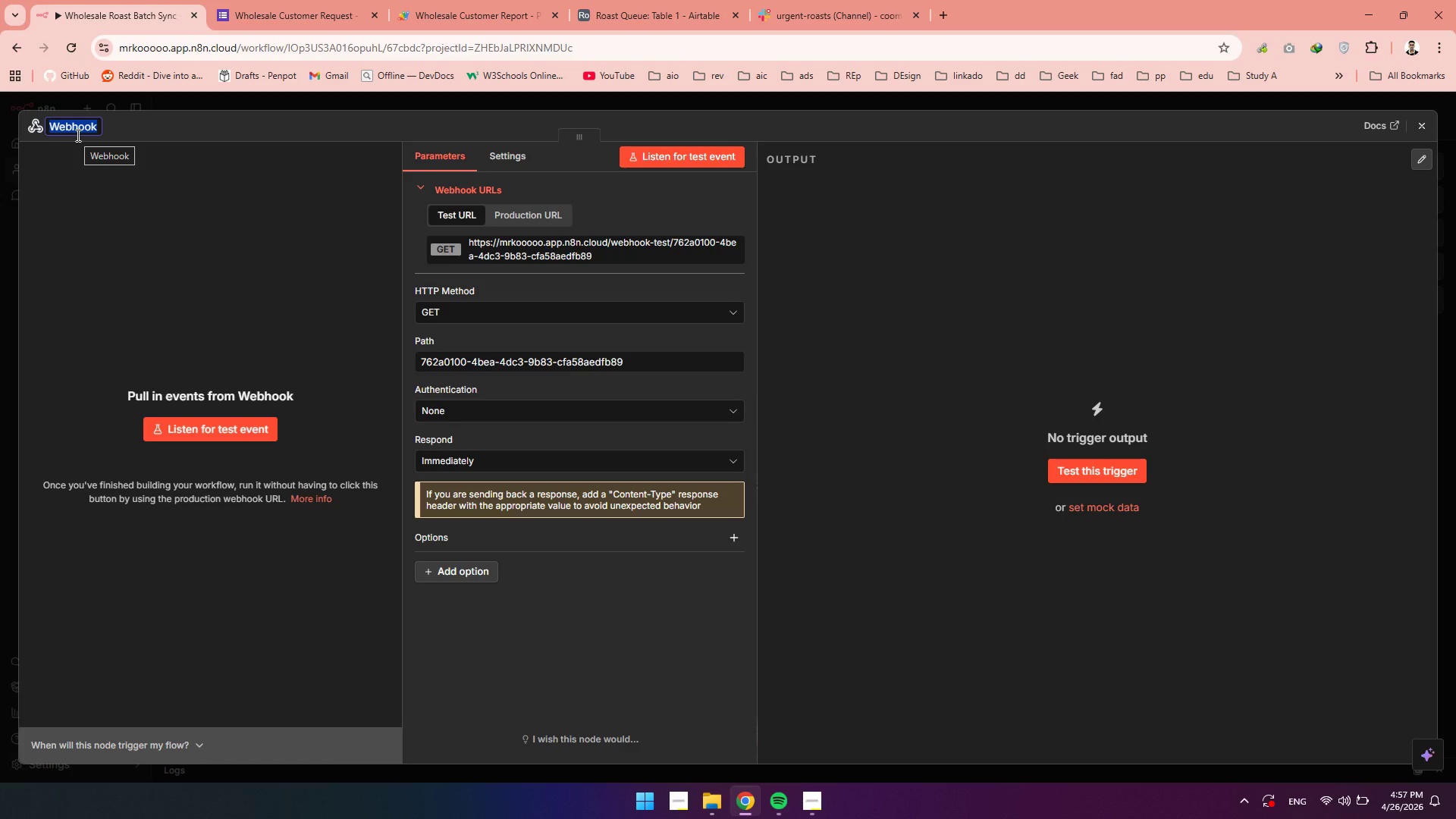 
type(o)
key(Backspace)
key(Backspace)
type(On New )
 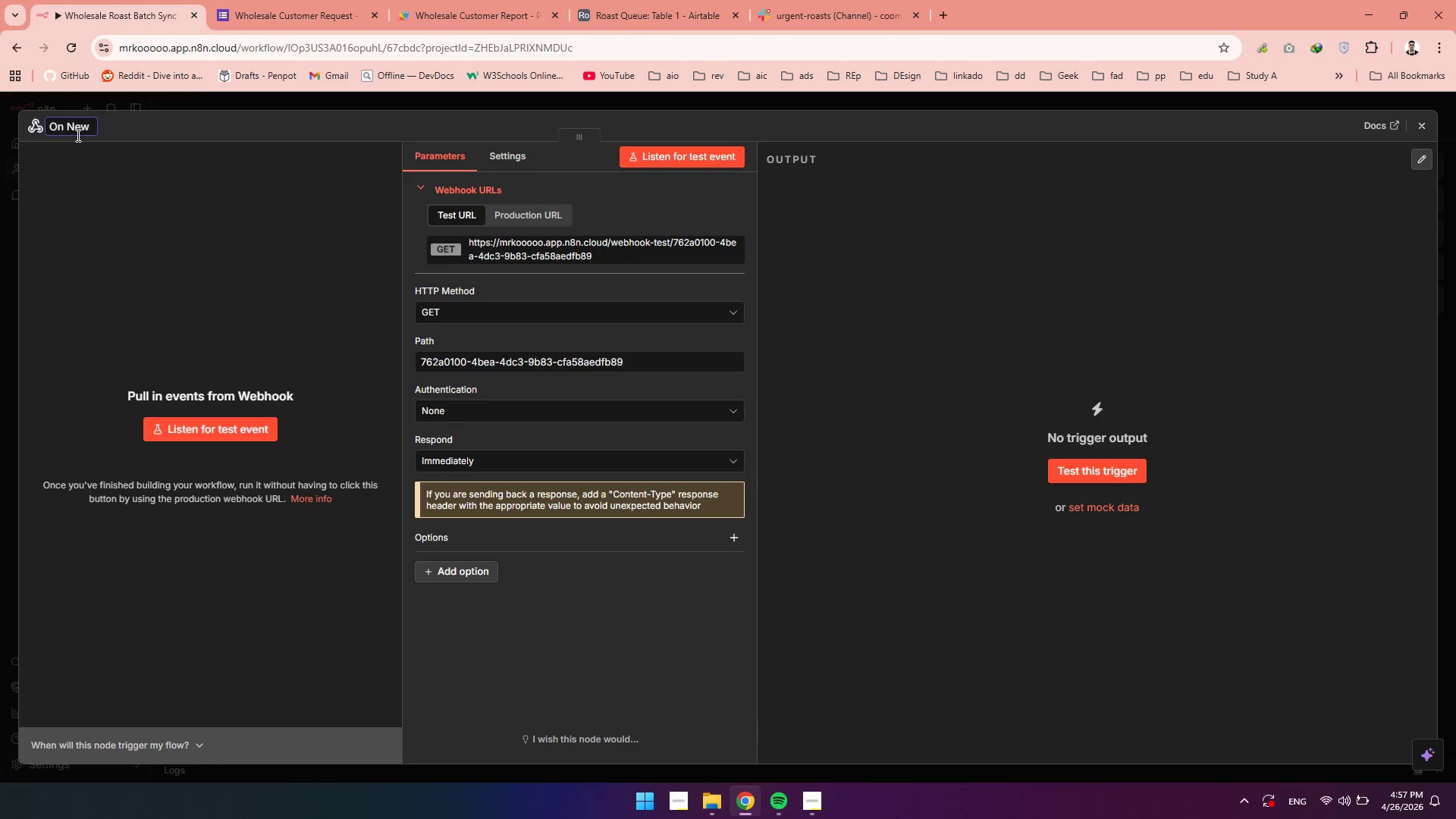 
wait(8.75)
 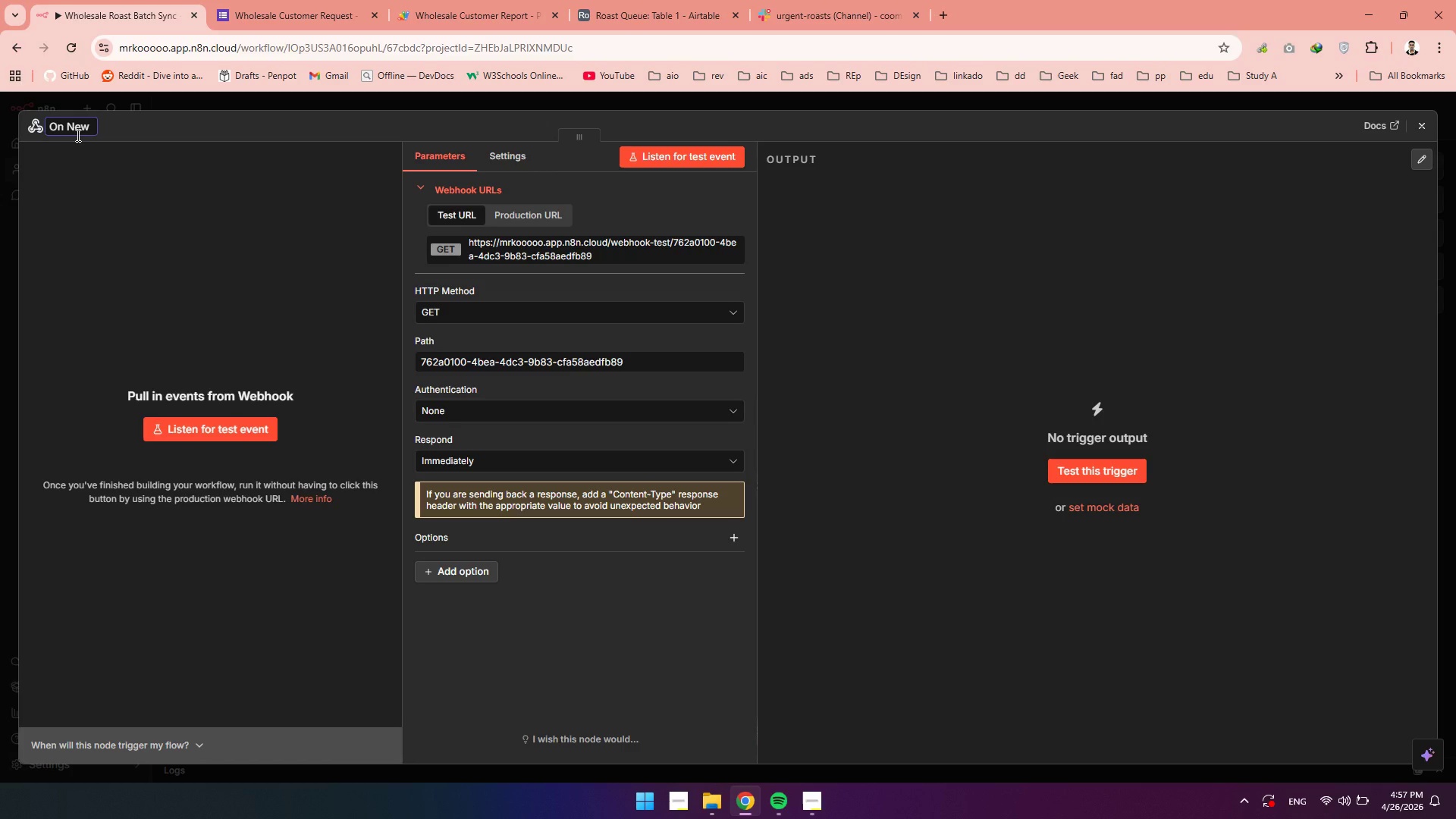 
key(Backspace)
key(Backspace)
key(Backspace)
key(Backspace)
type(New Oe)
key(Backspace)
type(rder)
 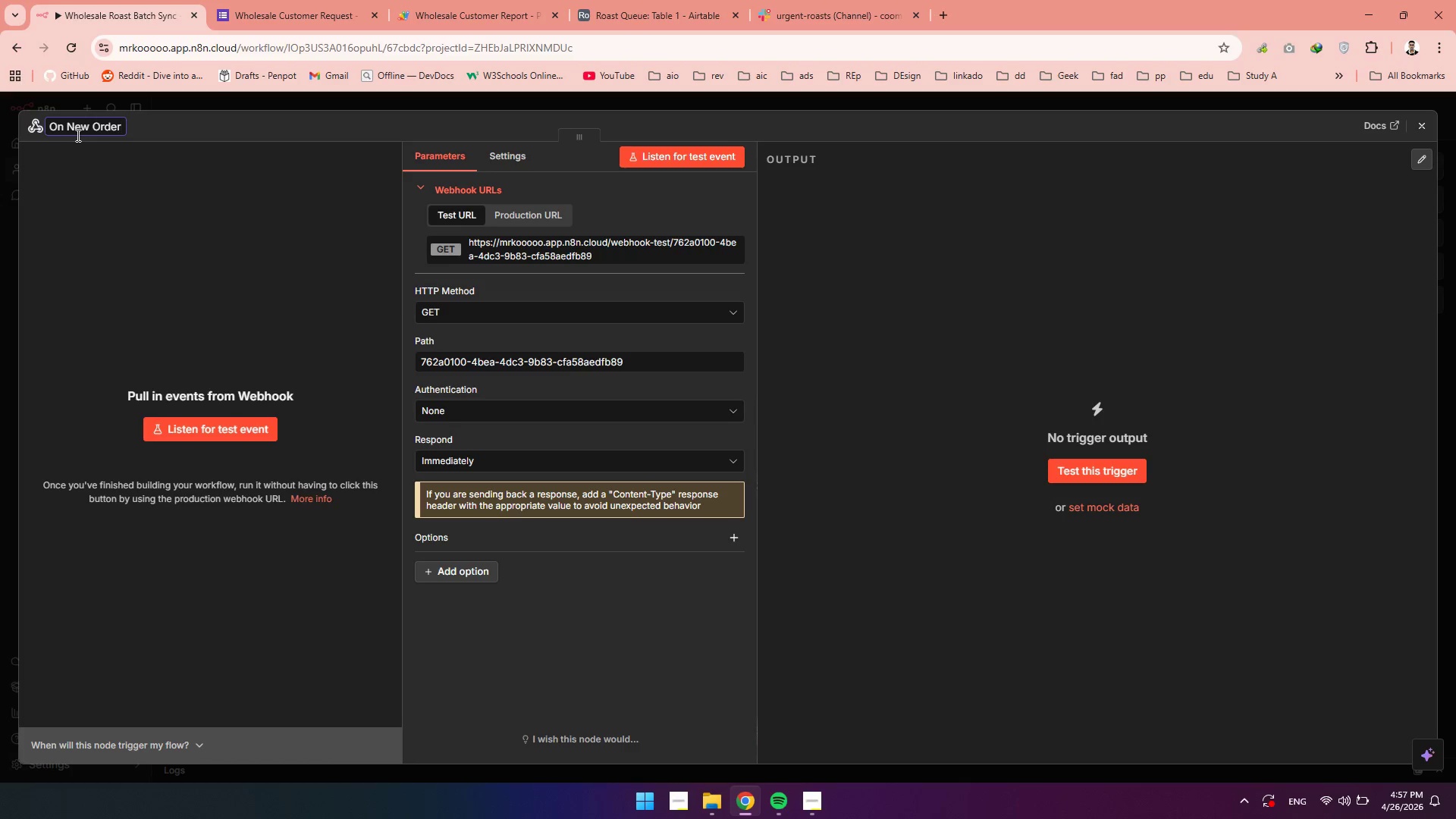 
wait(5.62)
 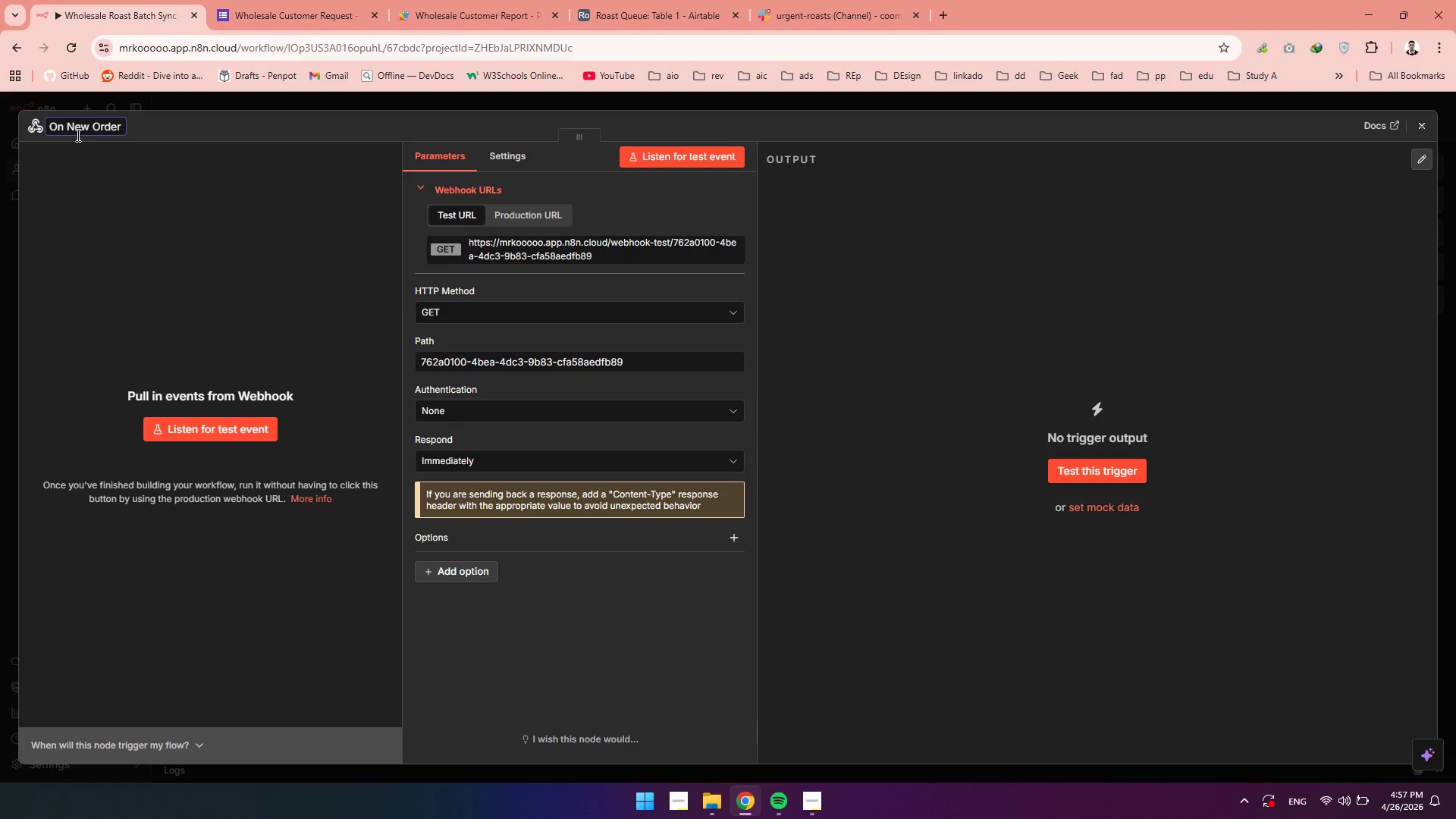 
left_click([206, 112])
 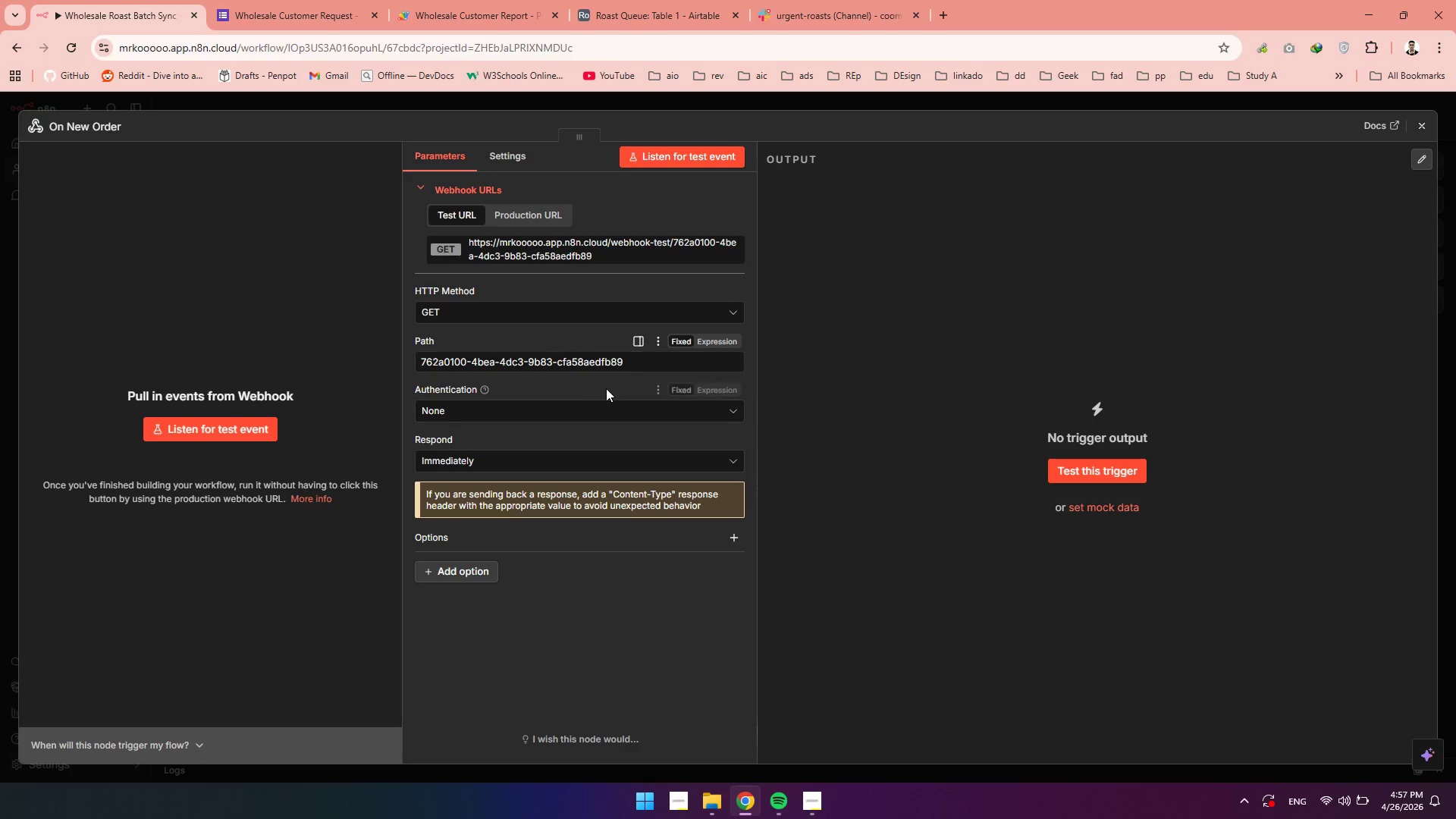 
left_click_drag(start_coordinate=[632, 366], to_coordinate=[369, 352])
 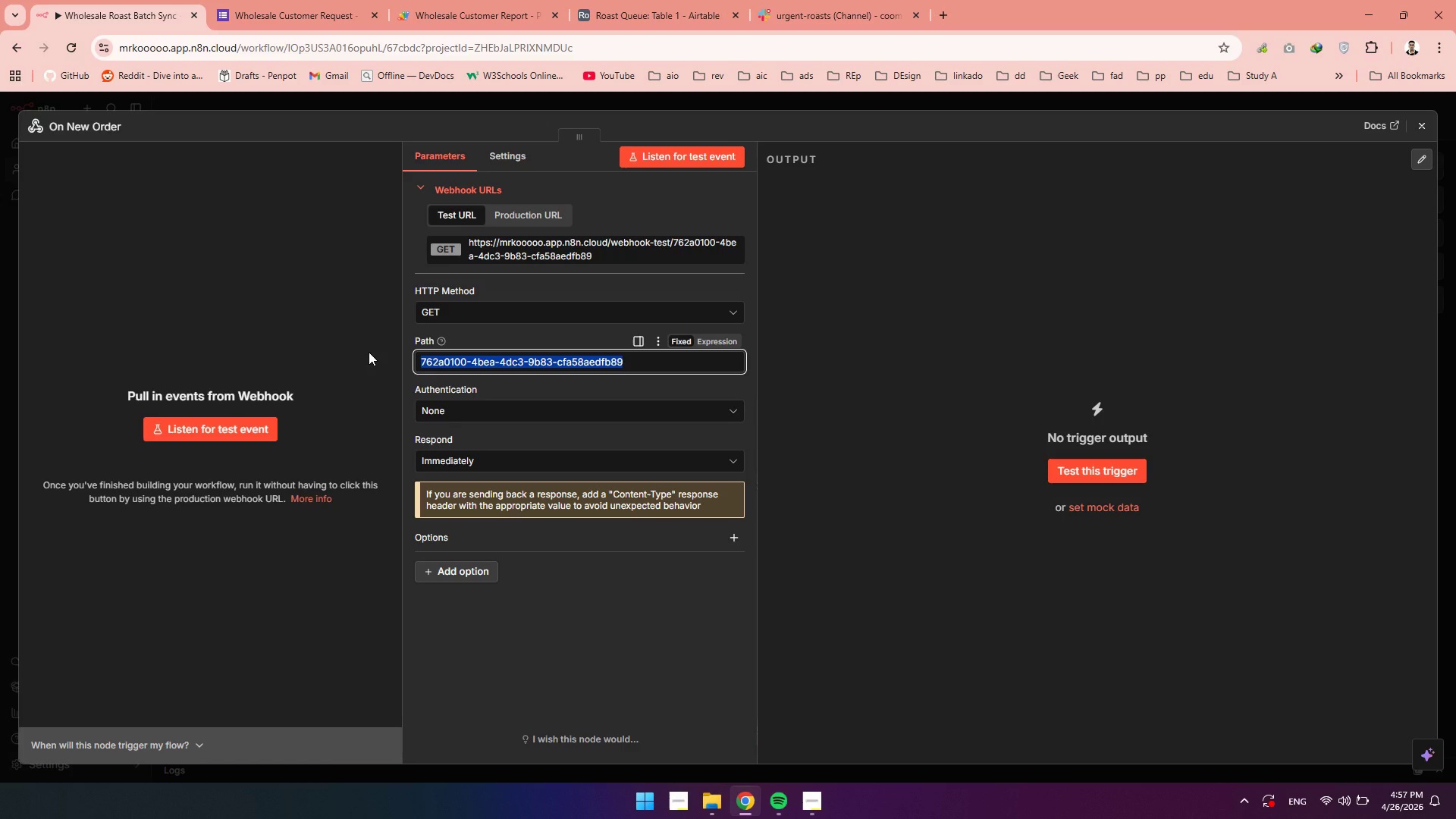 
type(Wholesale-roast-order)
 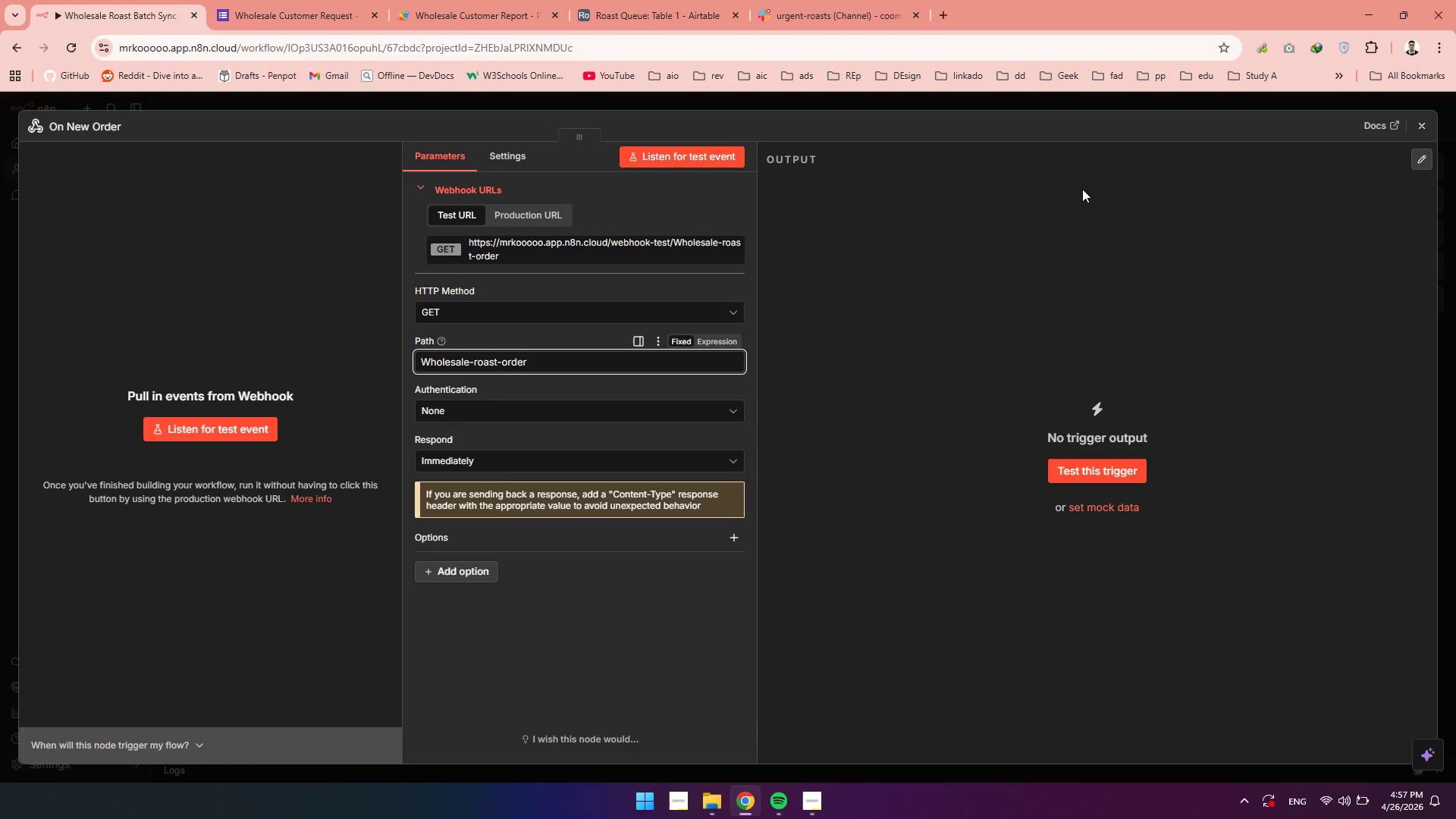 
left_click([584, 255])
 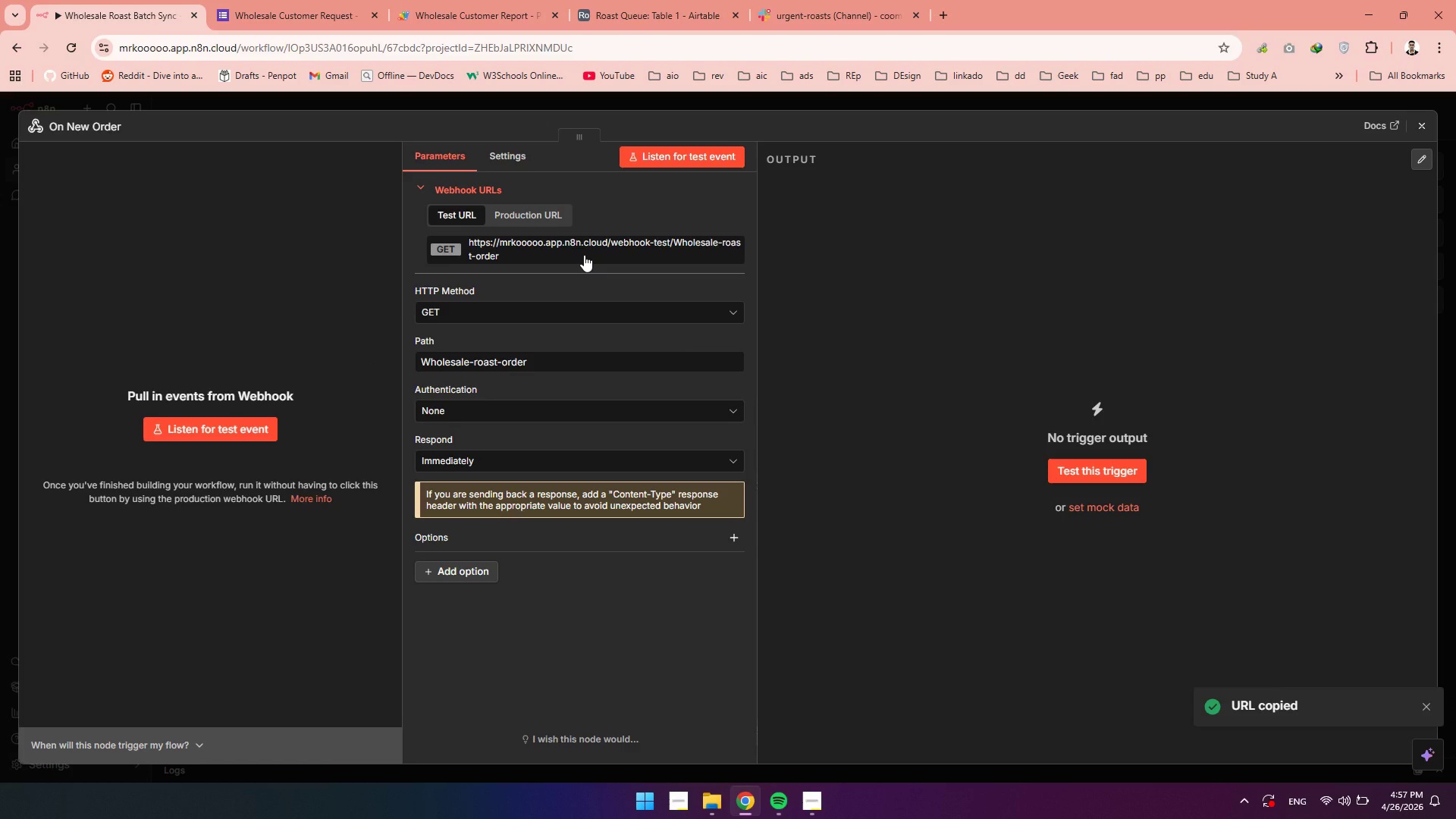 
key(Control+C)
 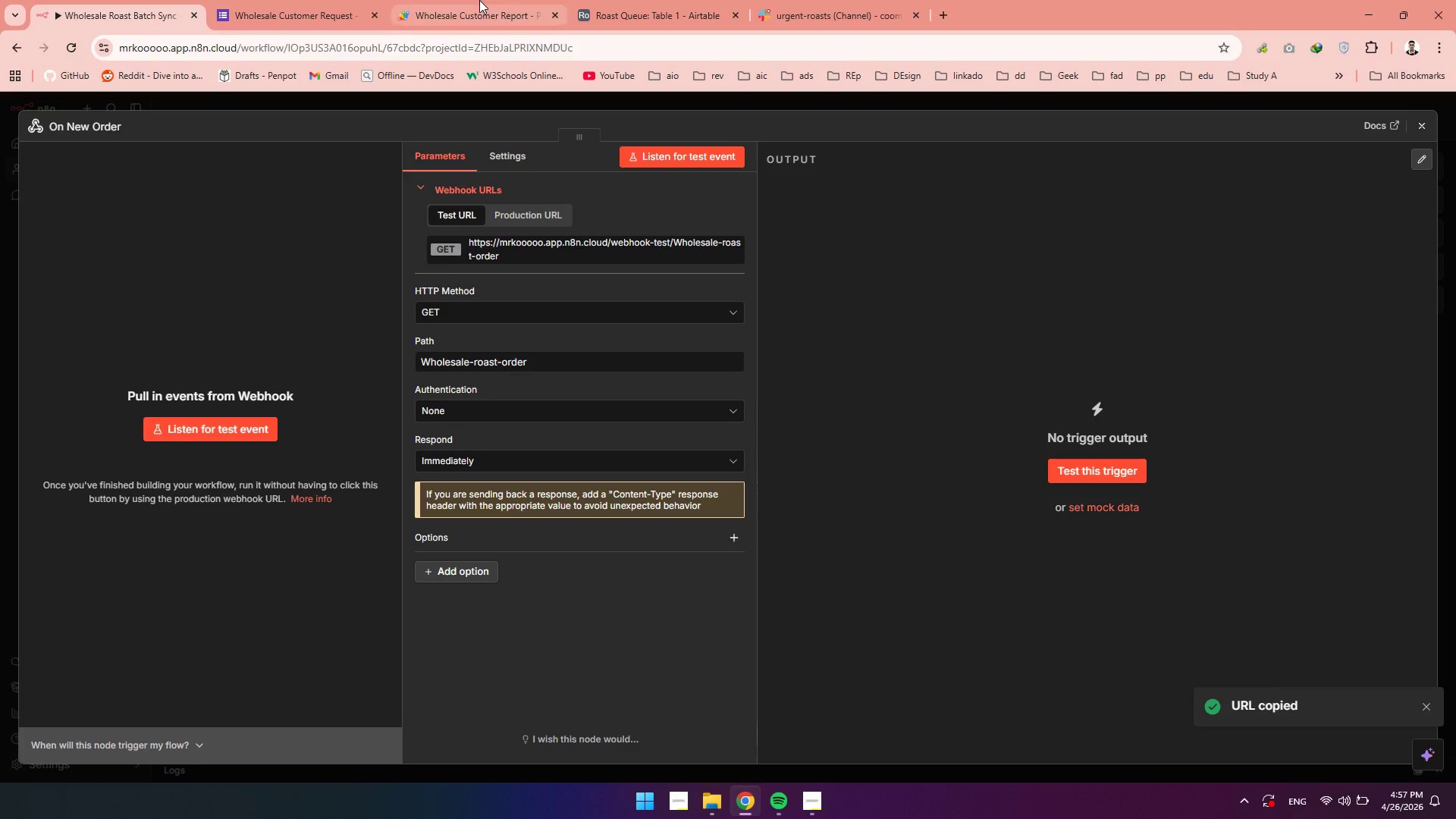 
left_click([479, 0])
 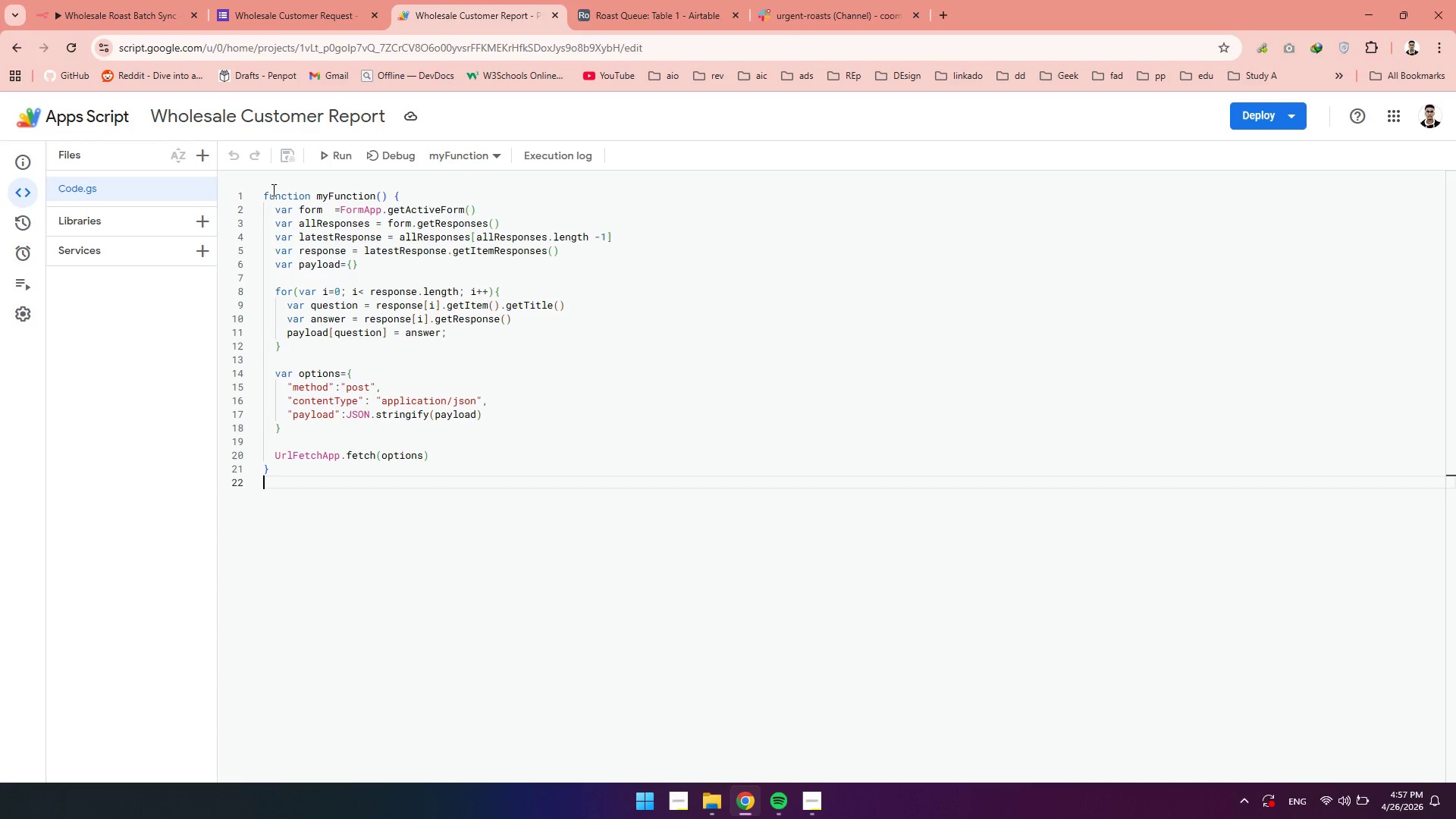 
left_click([265, 190])
 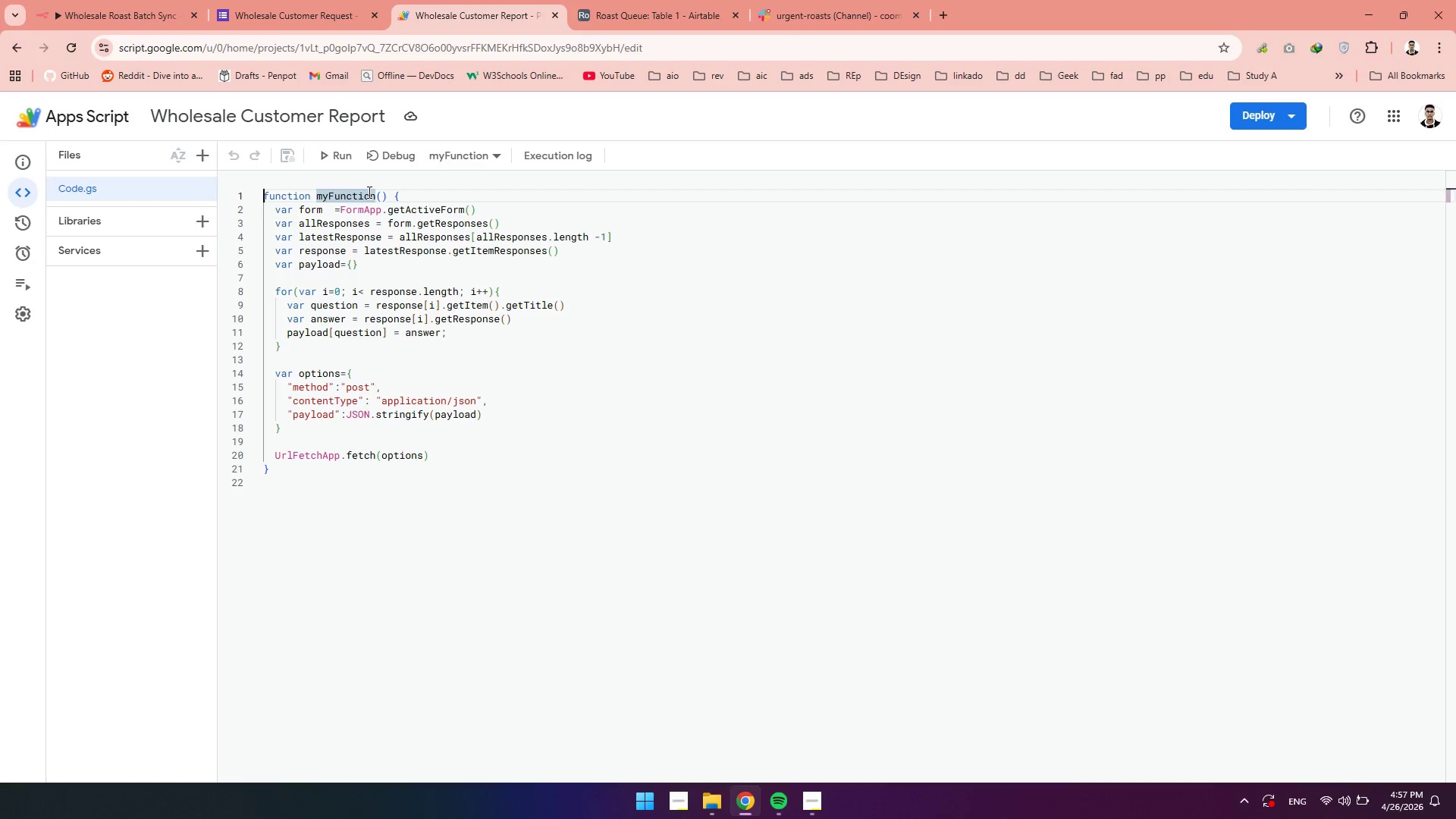 
key(Enter)
 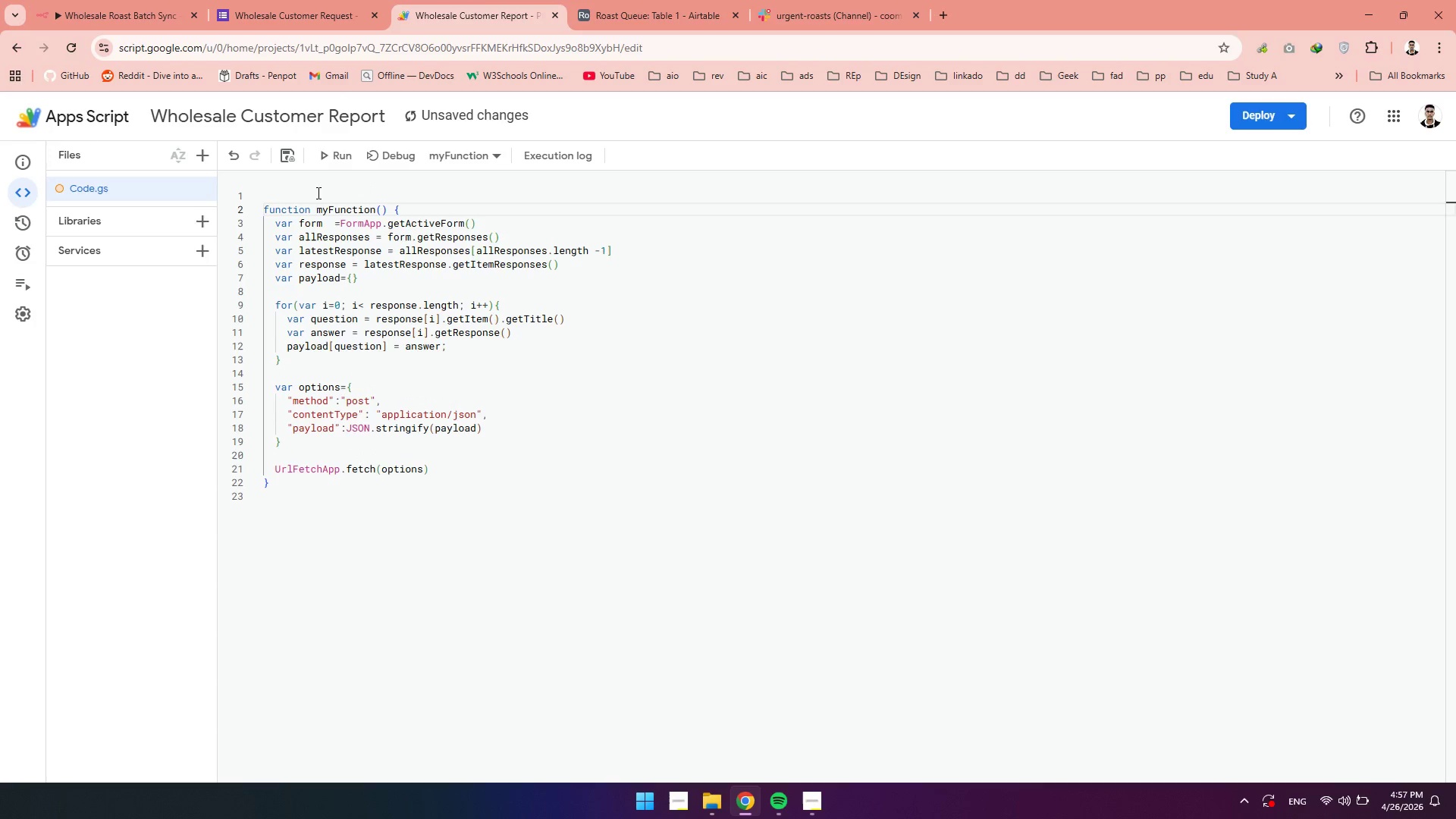 
left_click([307, 193])
 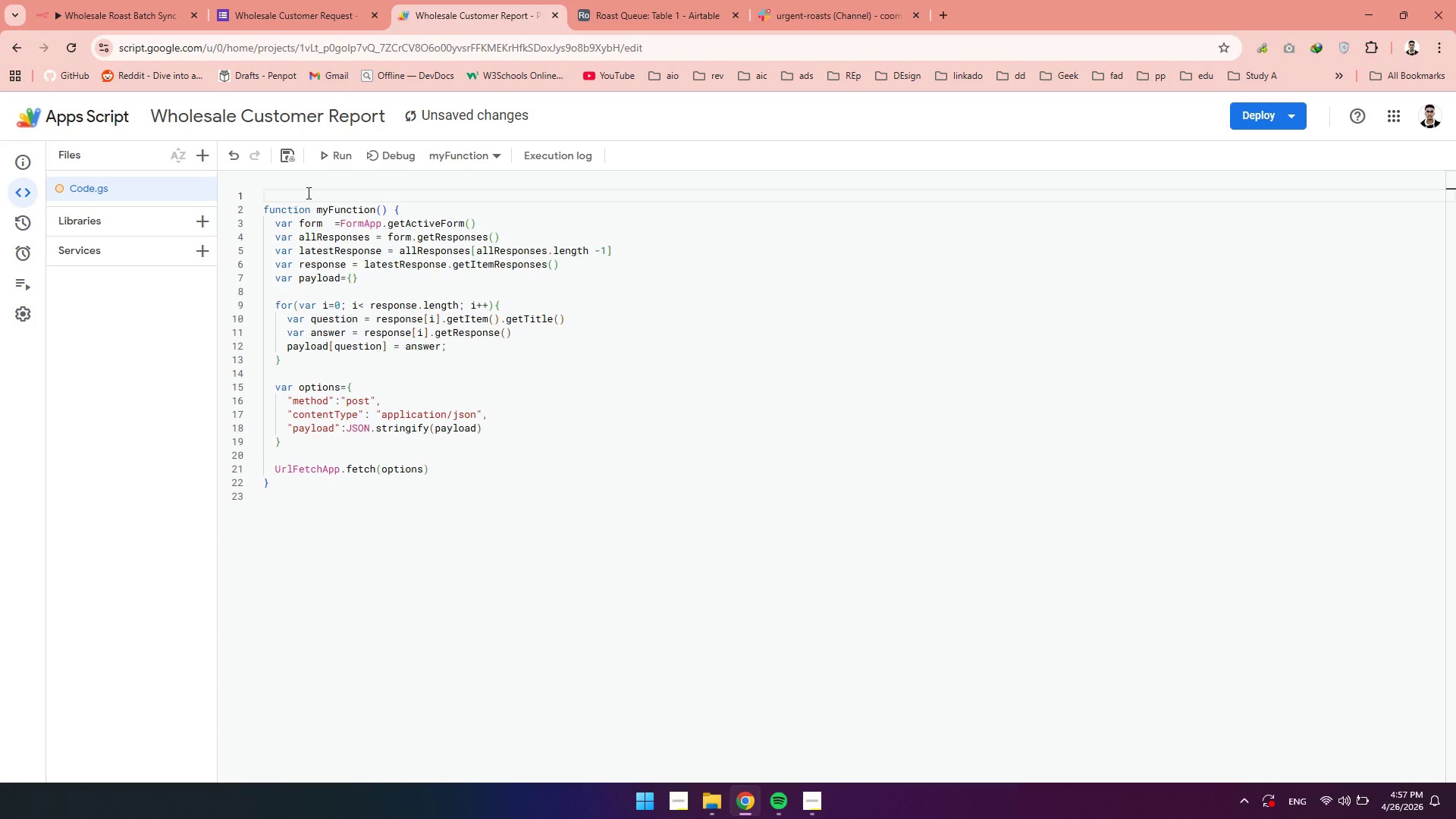 
hold_key(key=ShiftLeft, duration=0.36)
 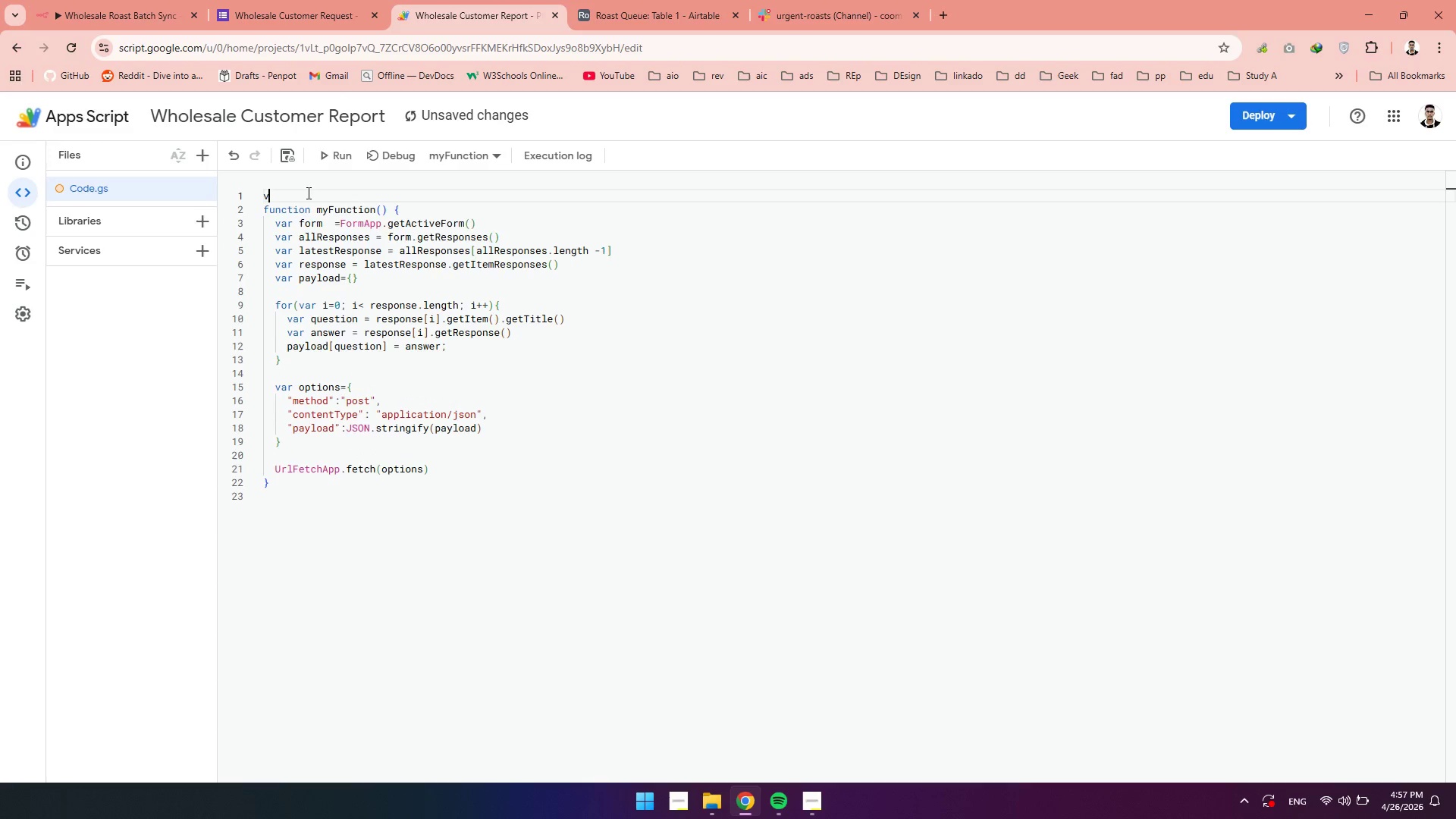 
type(var URL )
 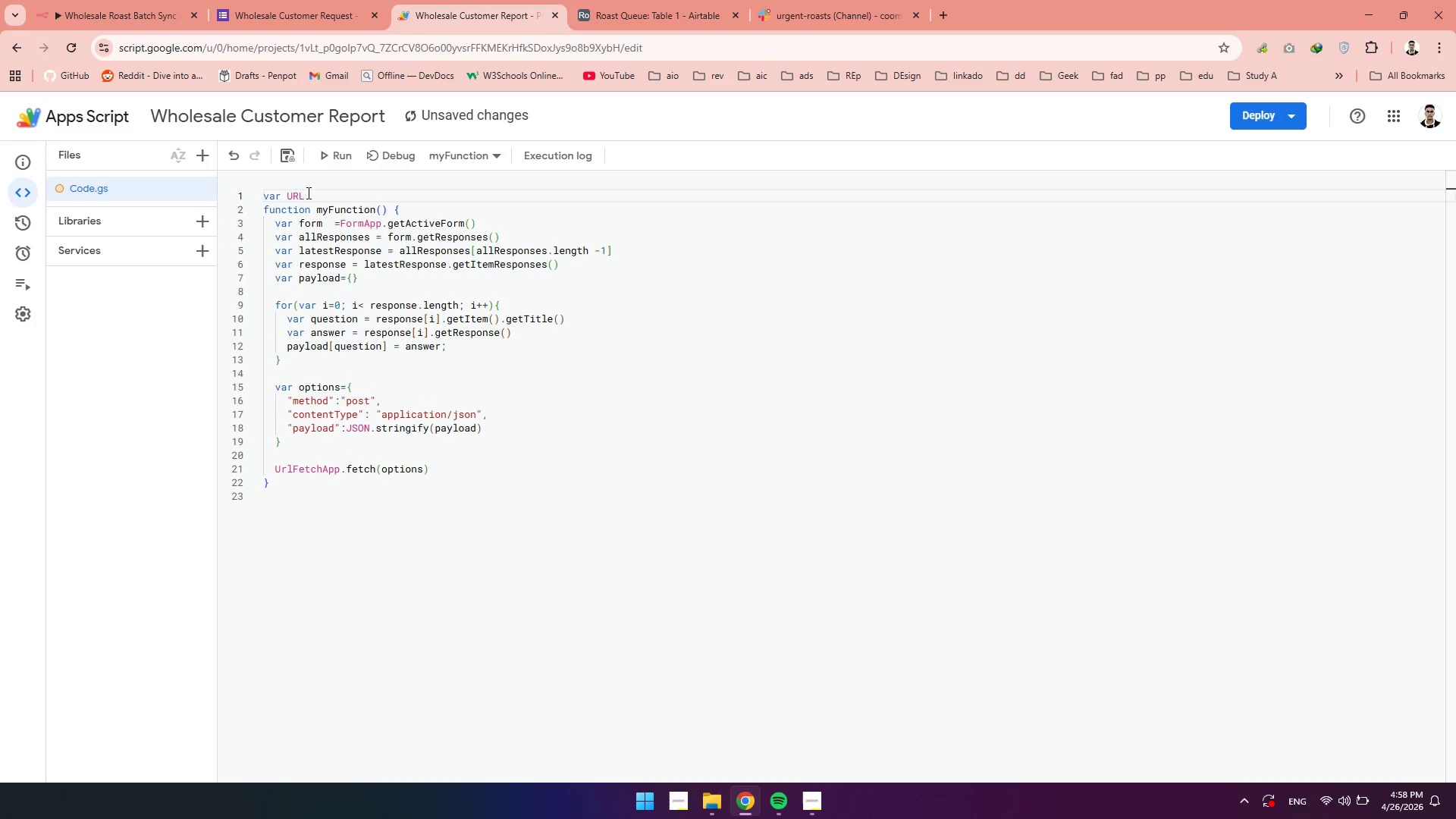 
key(Equal)
 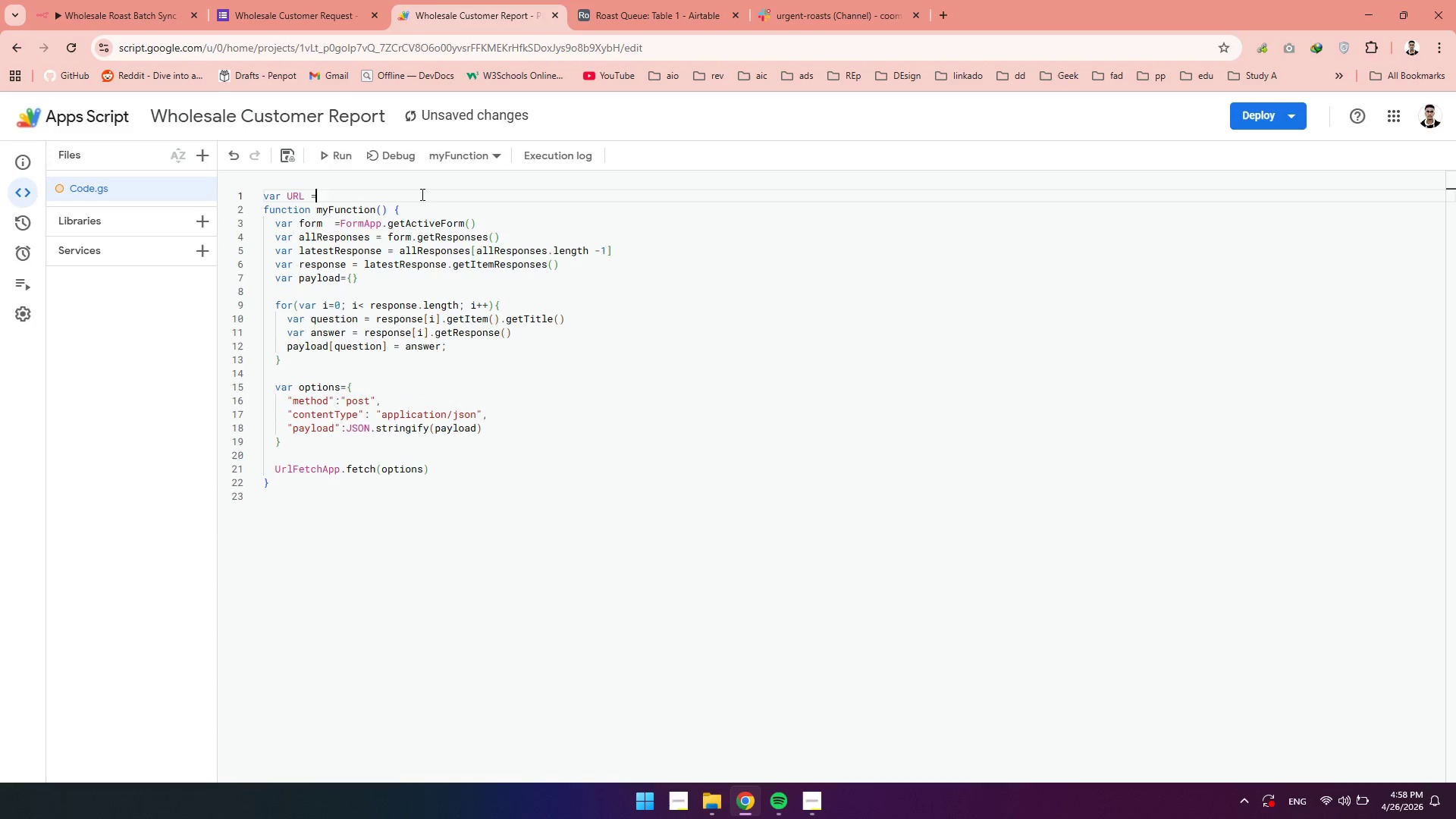 
key(Shift+Quote)
 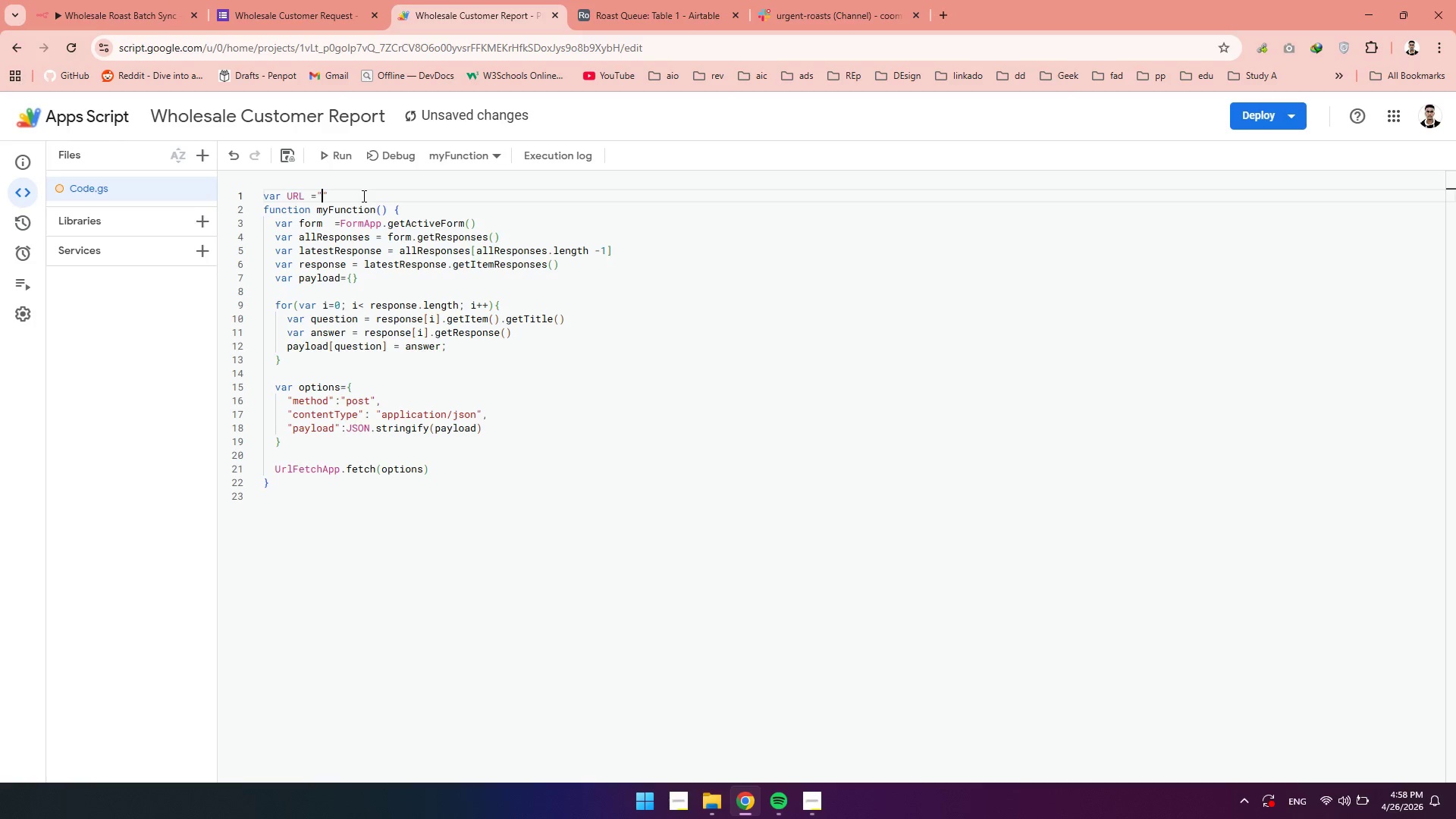 
key(Control+V)
 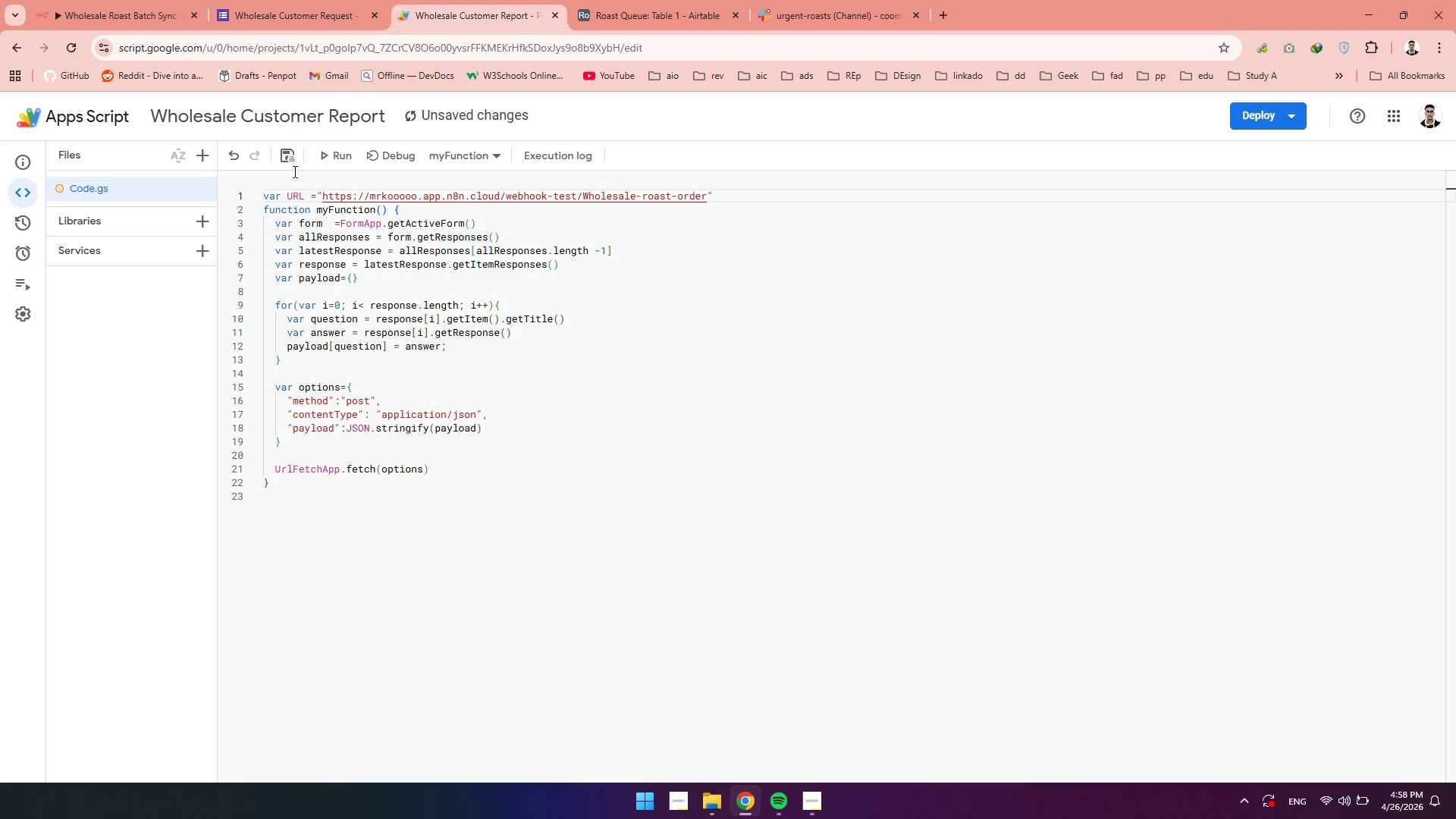 
left_click([283, 158])
 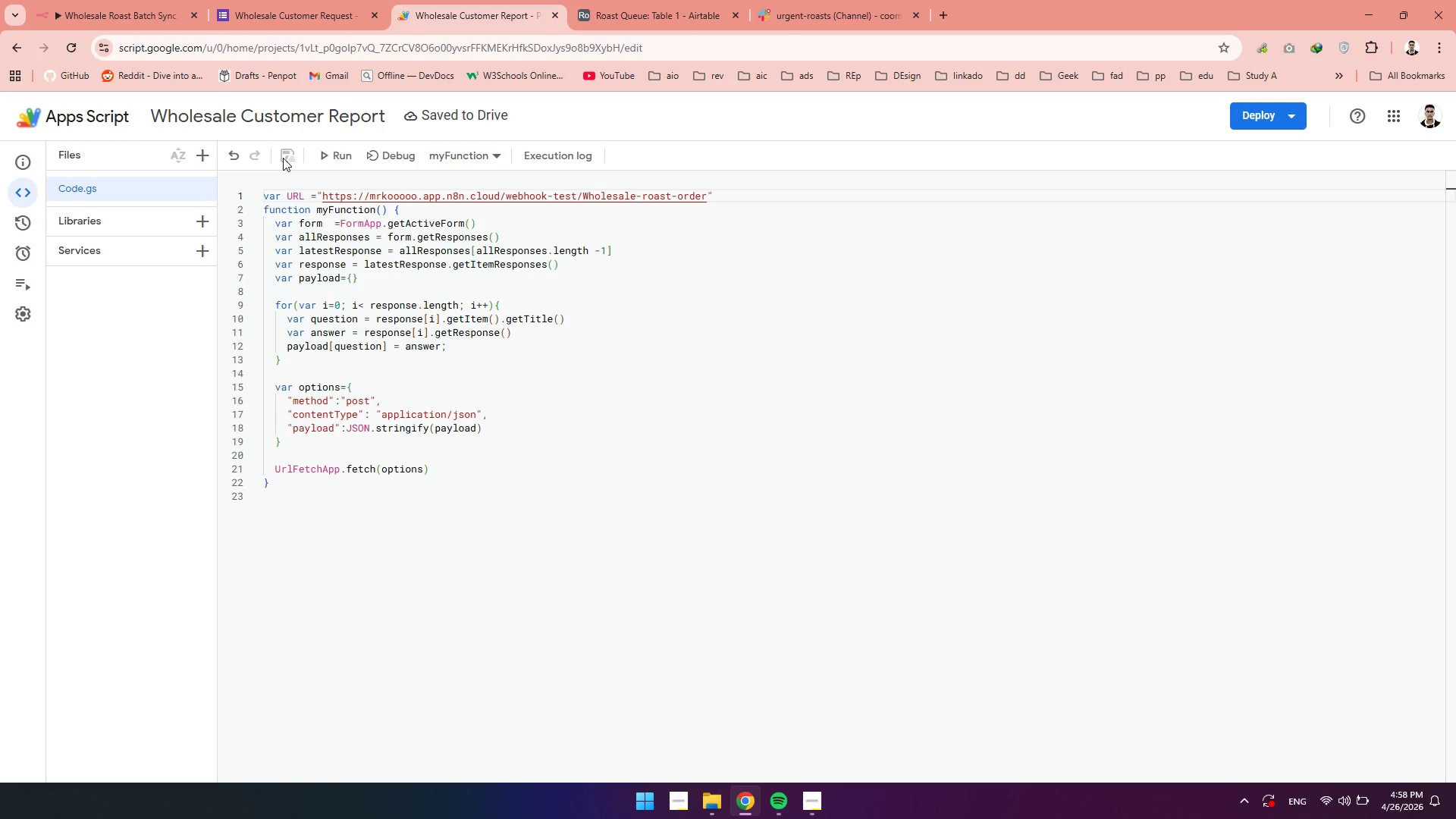 
left_click([695, 223])
 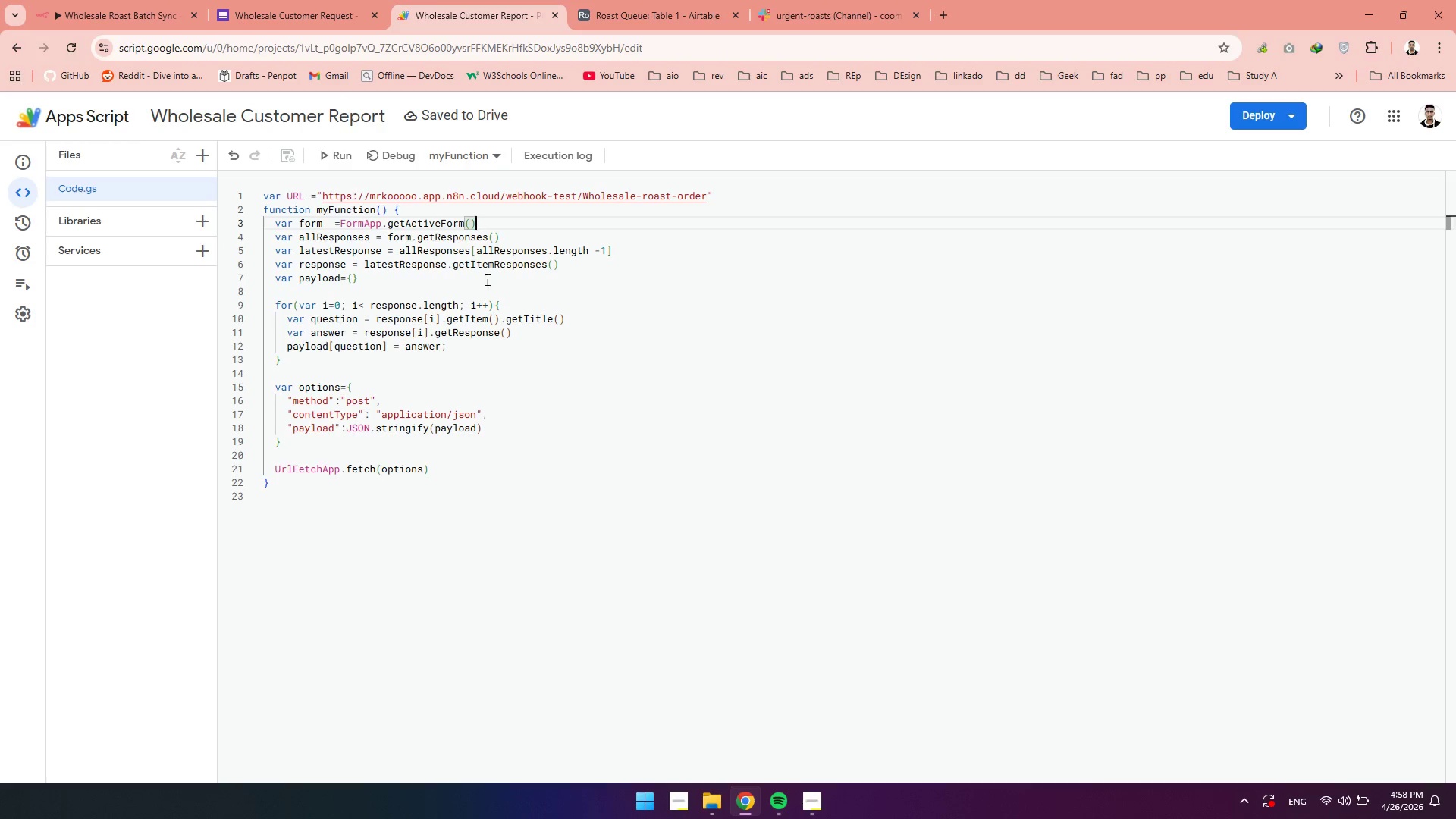 
left_click([546, 411])
 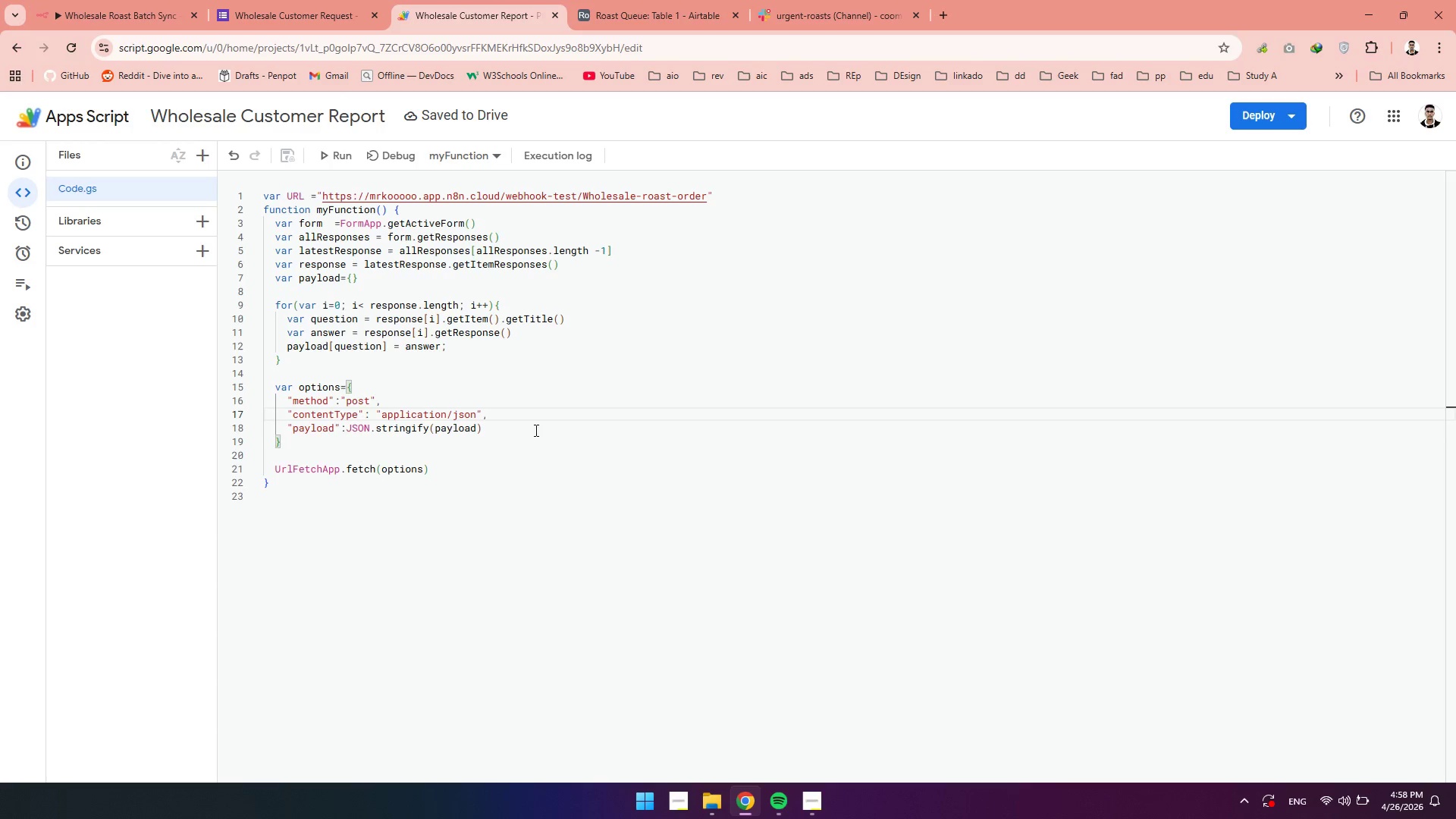 
left_click([532, 432])
 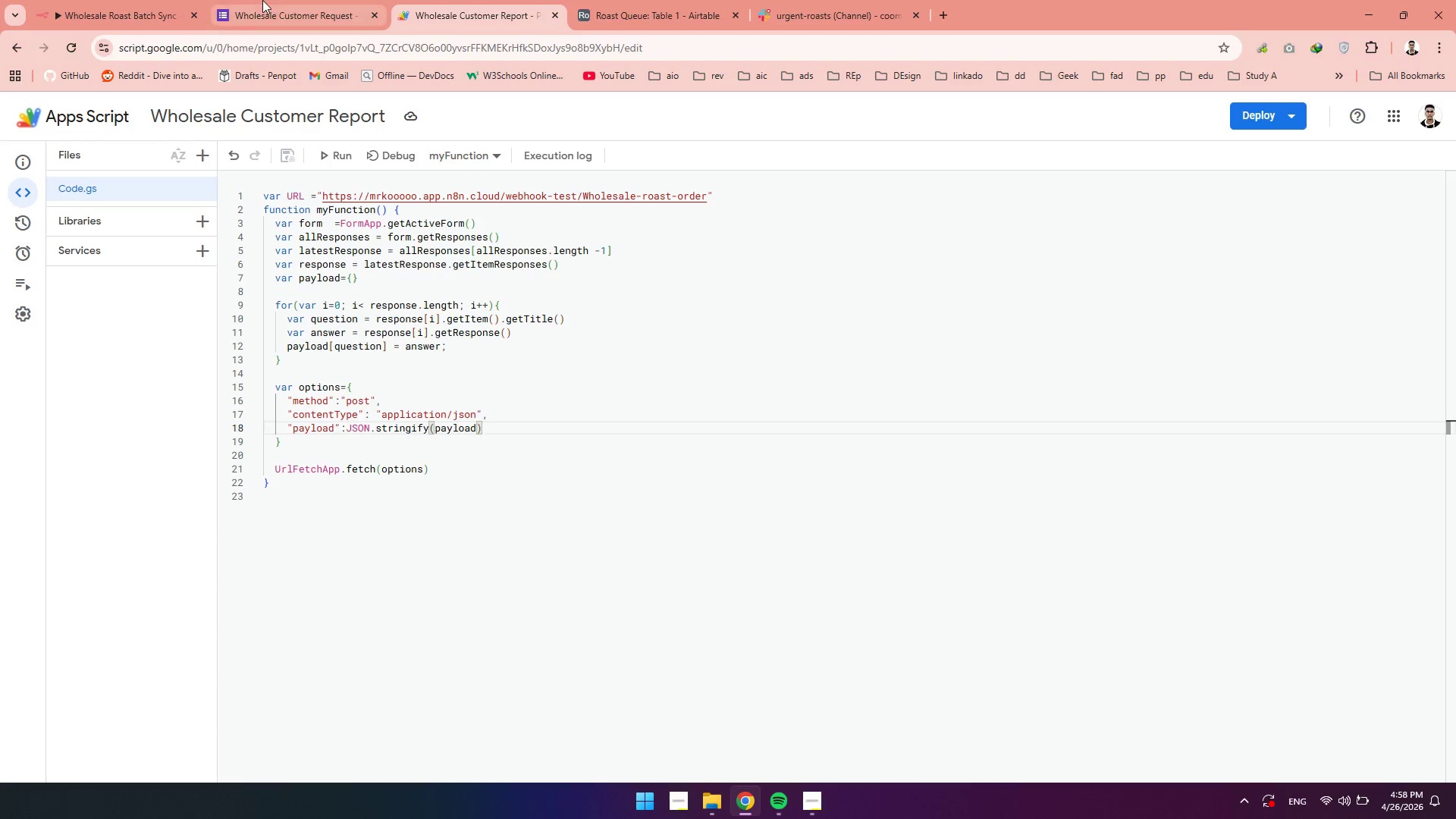 
left_click([261, 0])
 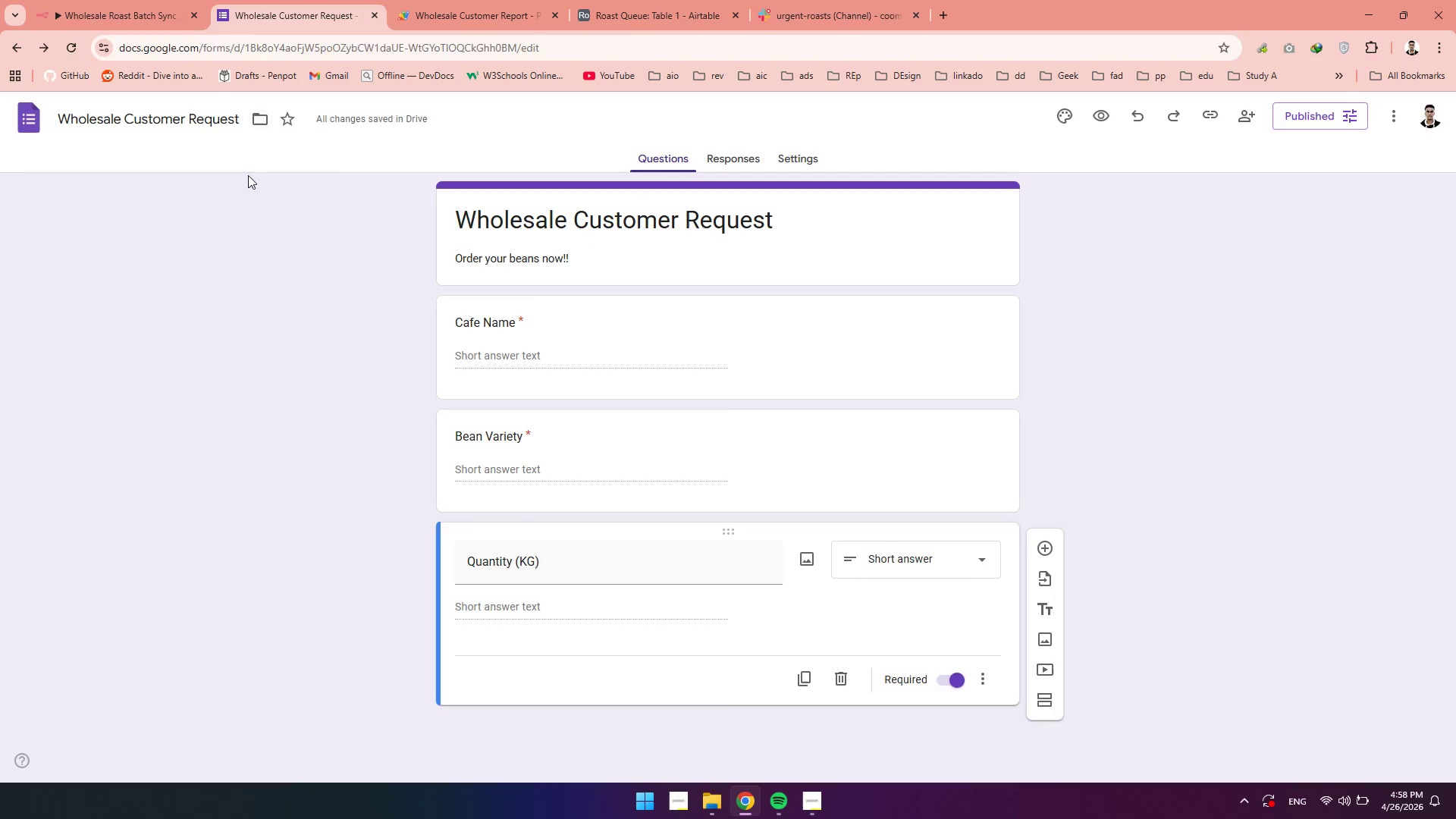 
left_click([309, 350])
 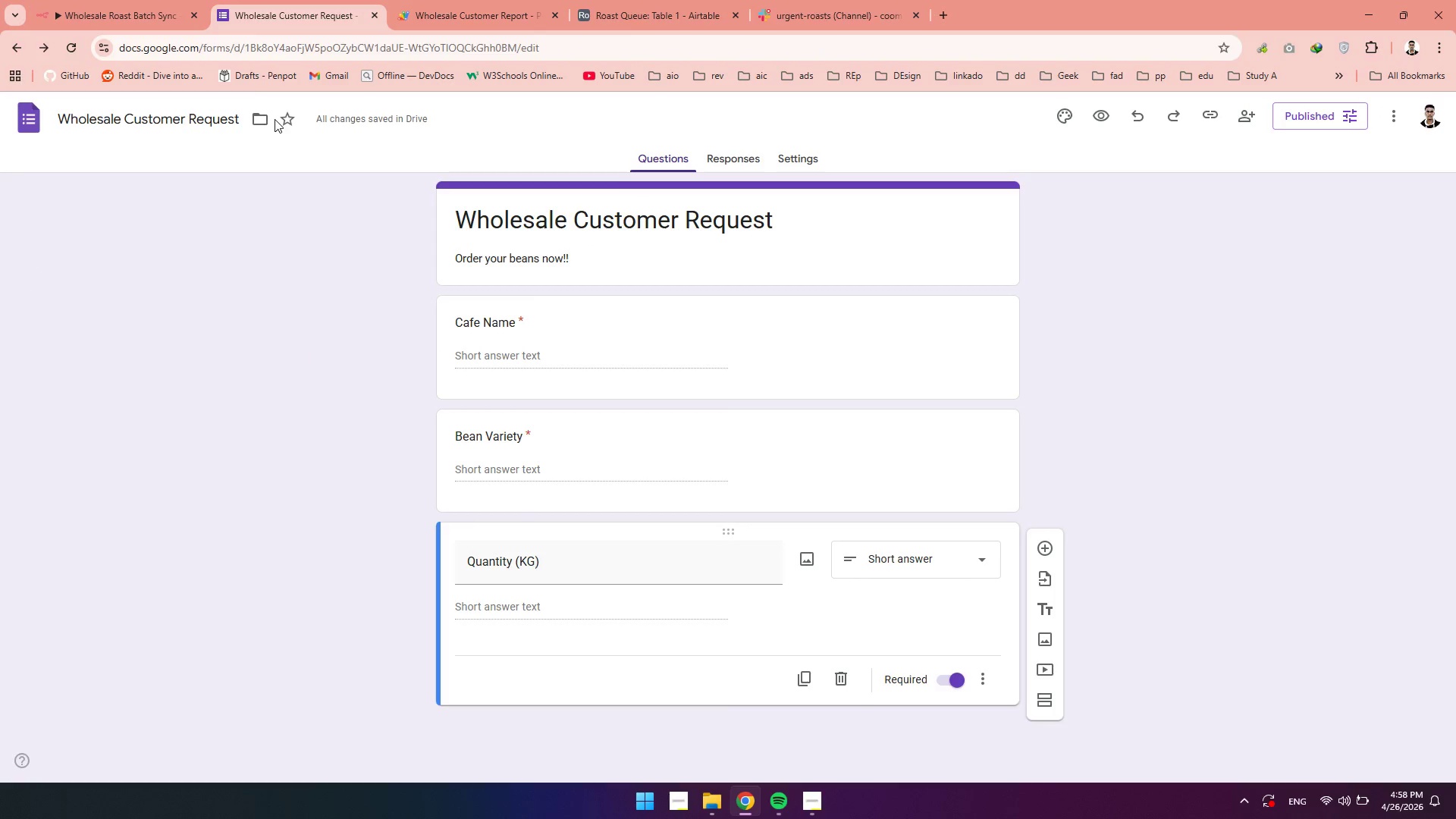 
left_click([149, 0])
 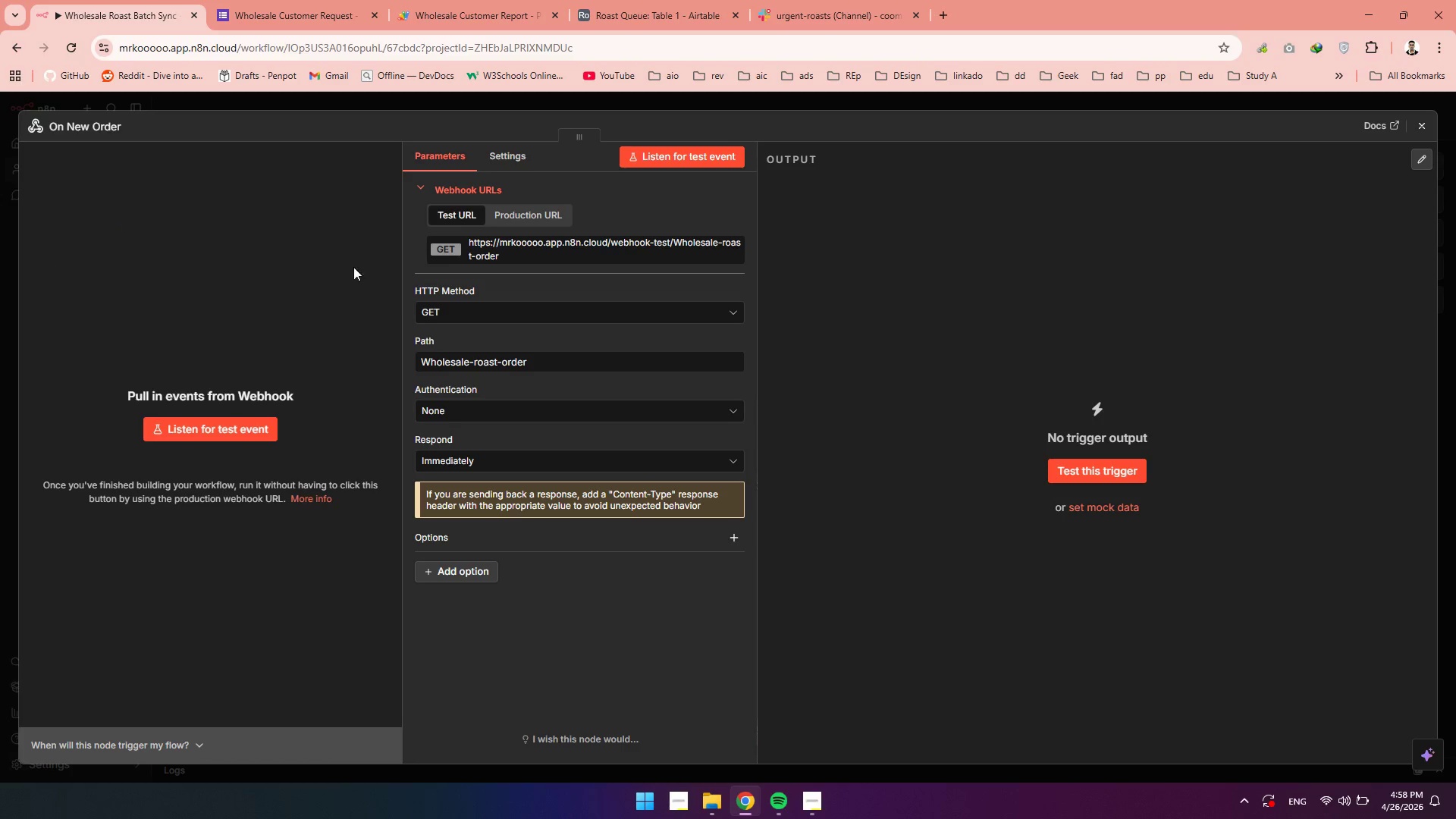 
left_click([454, 301])
 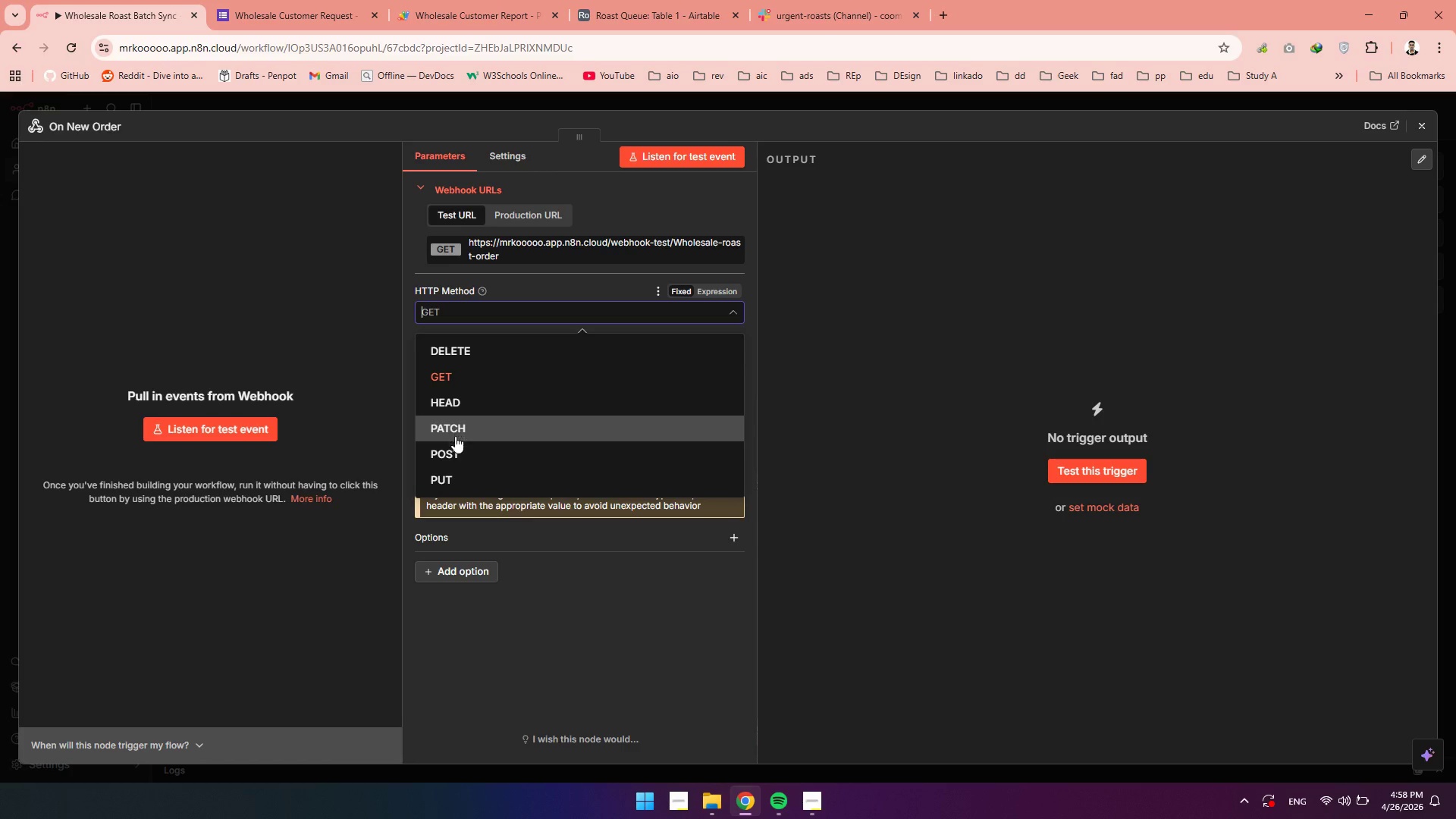 
left_click([453, 450])
 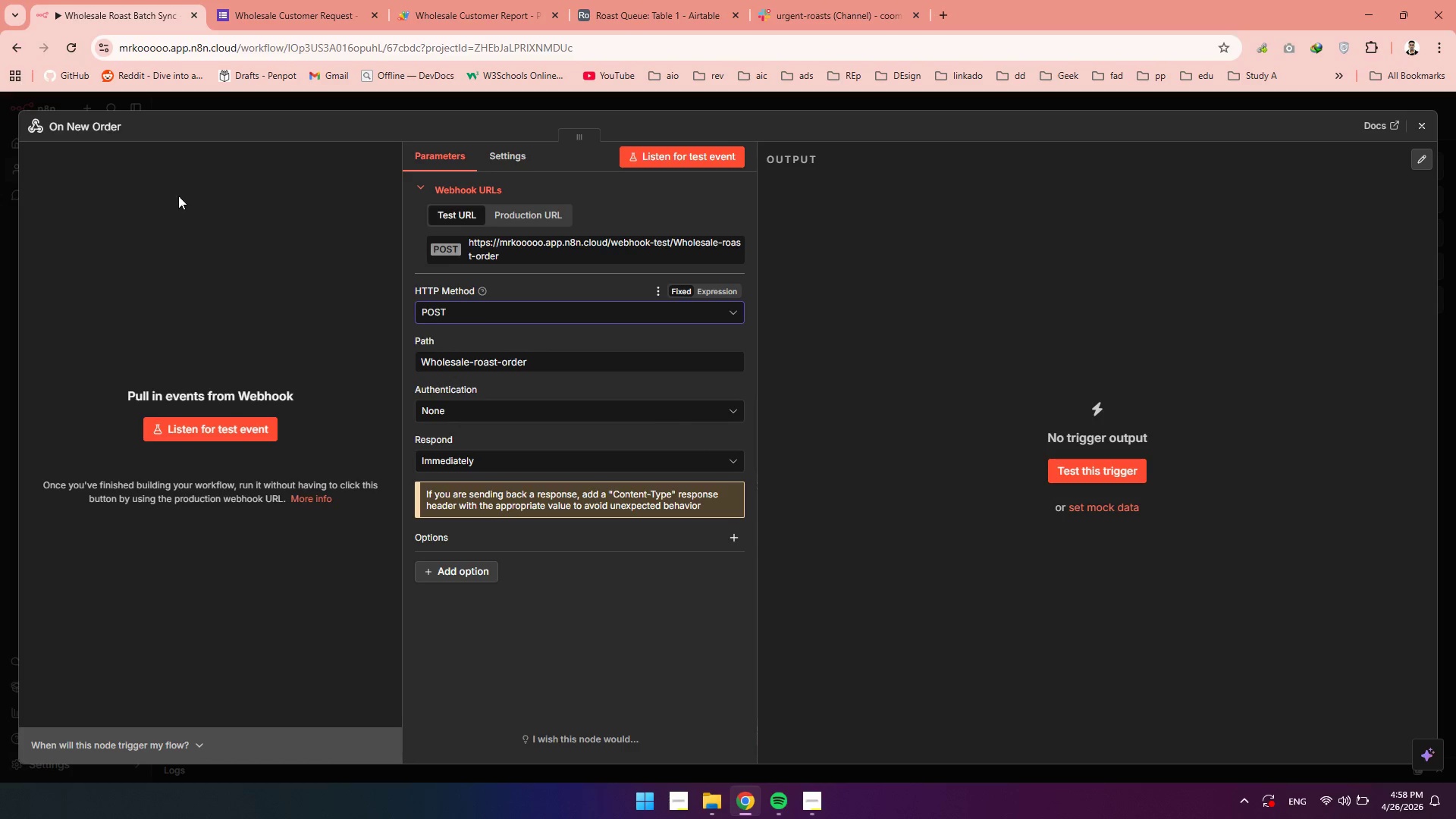 
left_click([178, 196])
 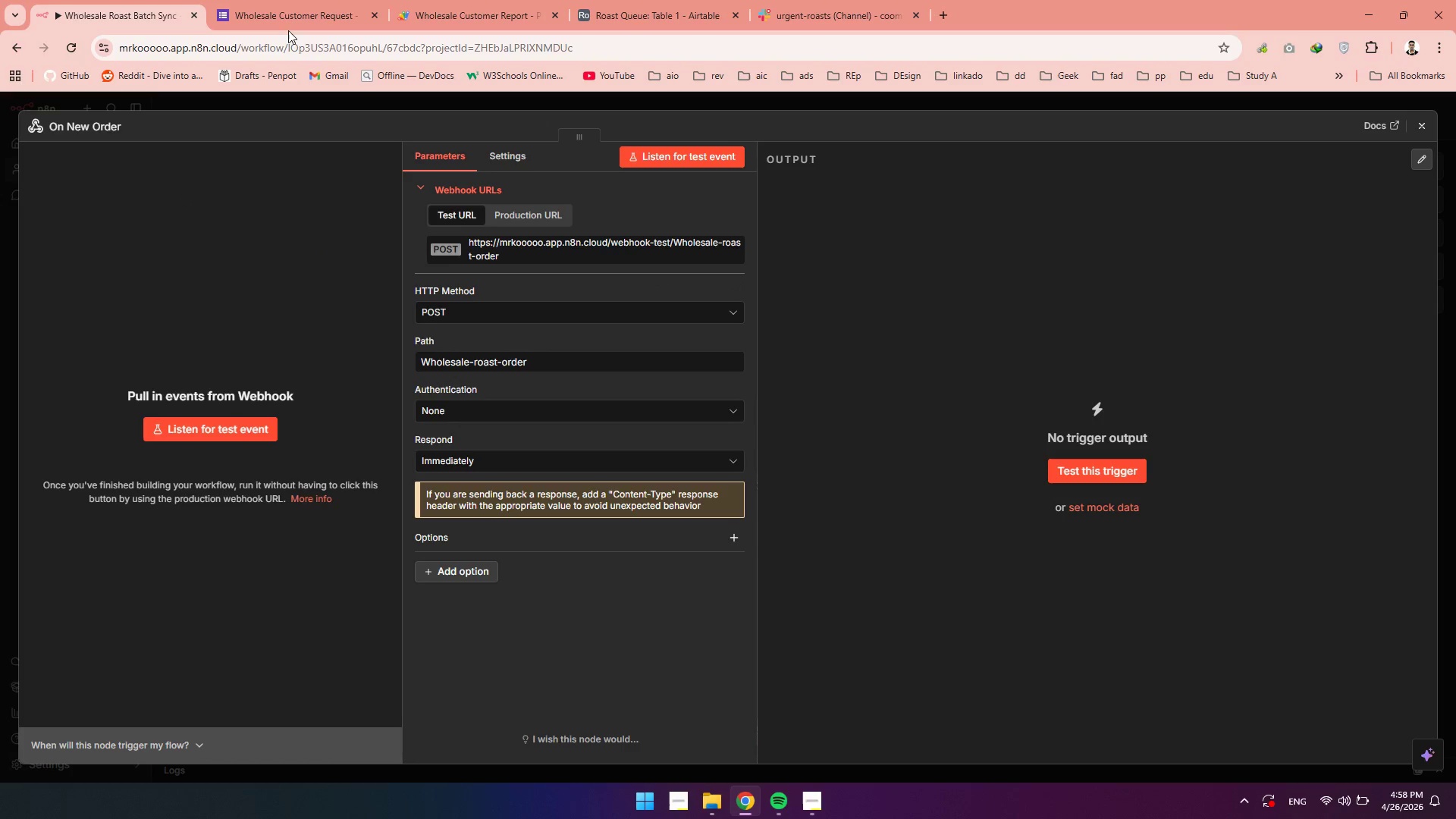 
left_click([446, 6])
 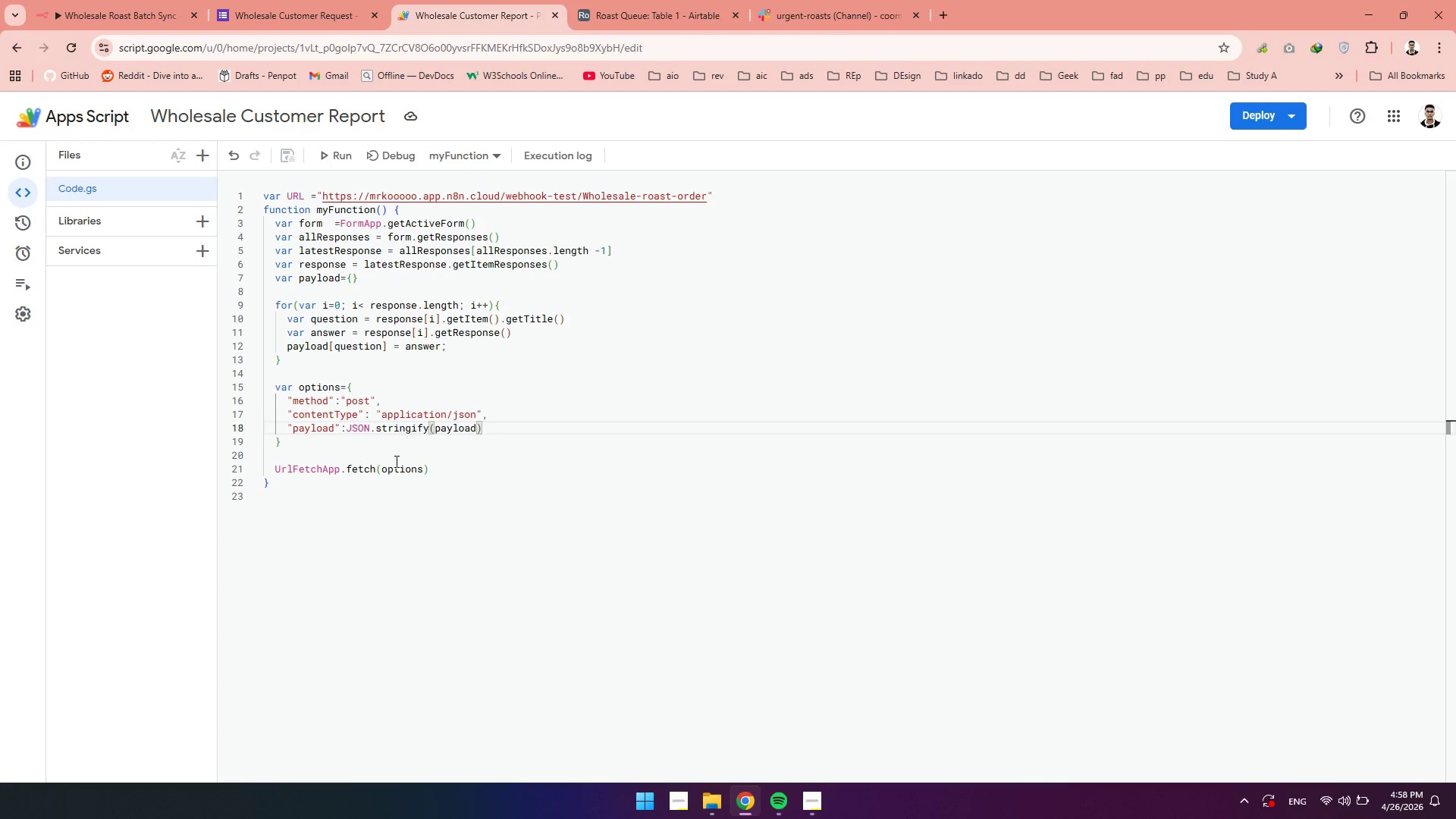 
left_click([388, 473])
 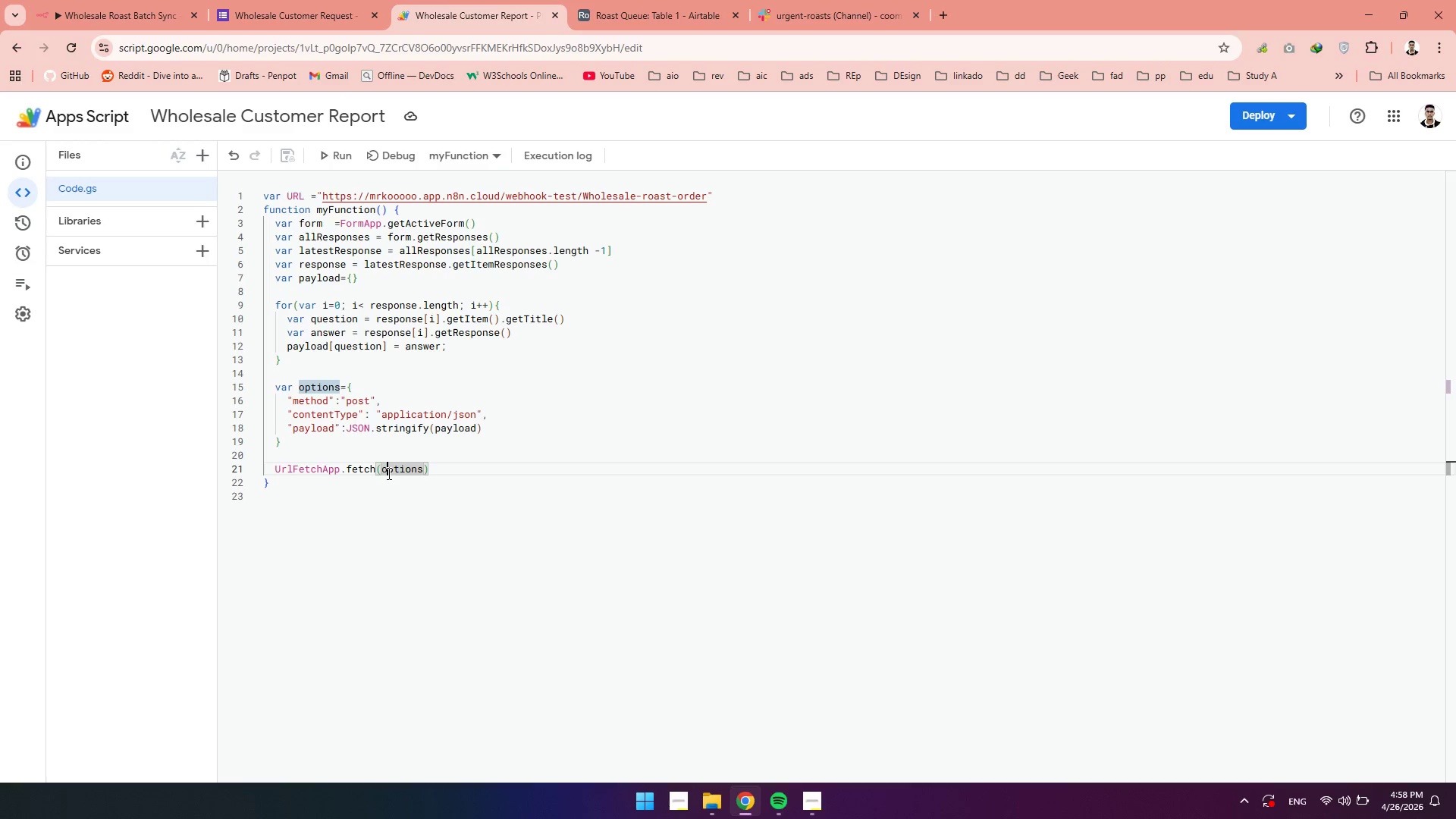 
left_click([388, 473])
 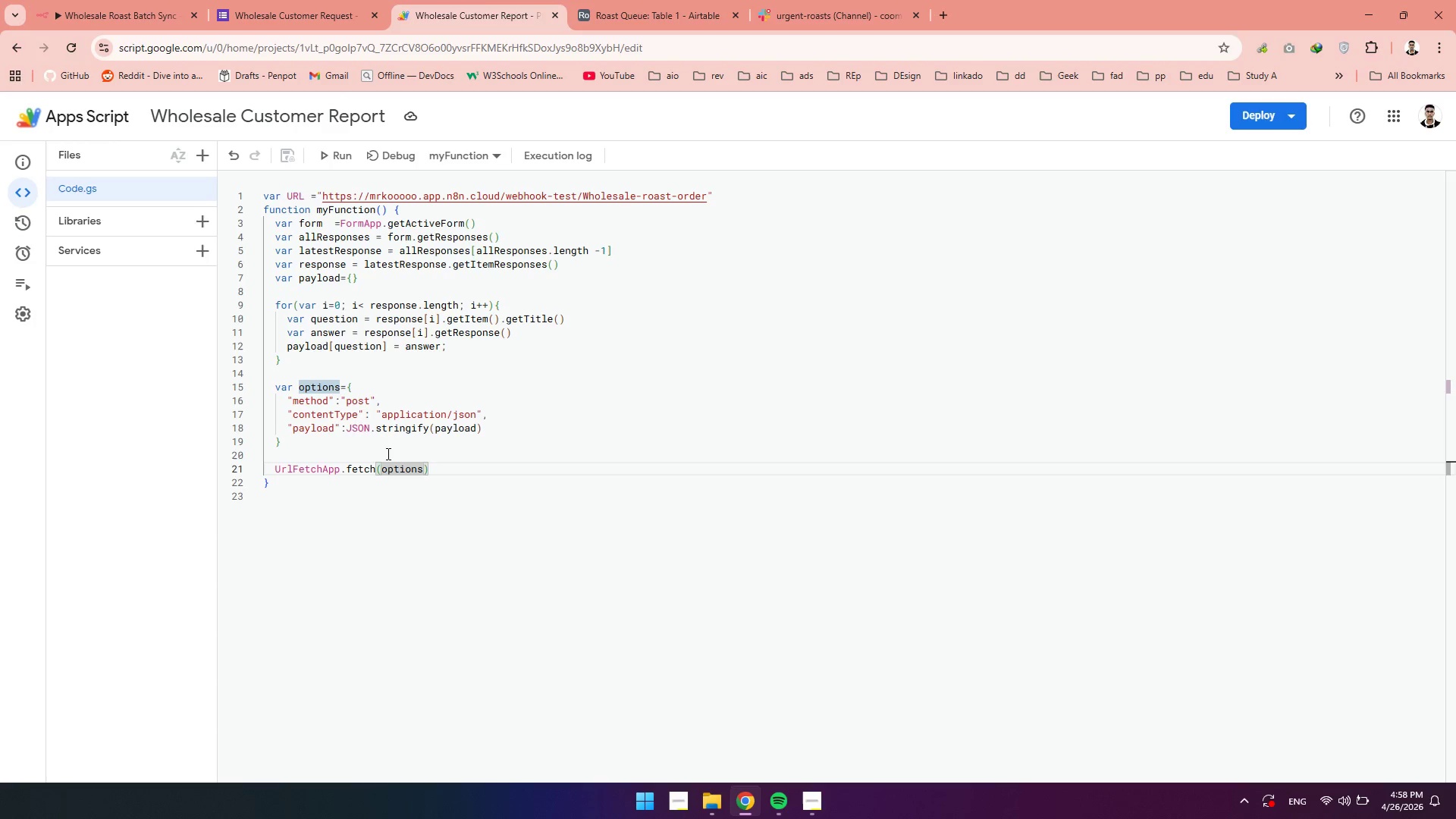 
wait(14.0)
 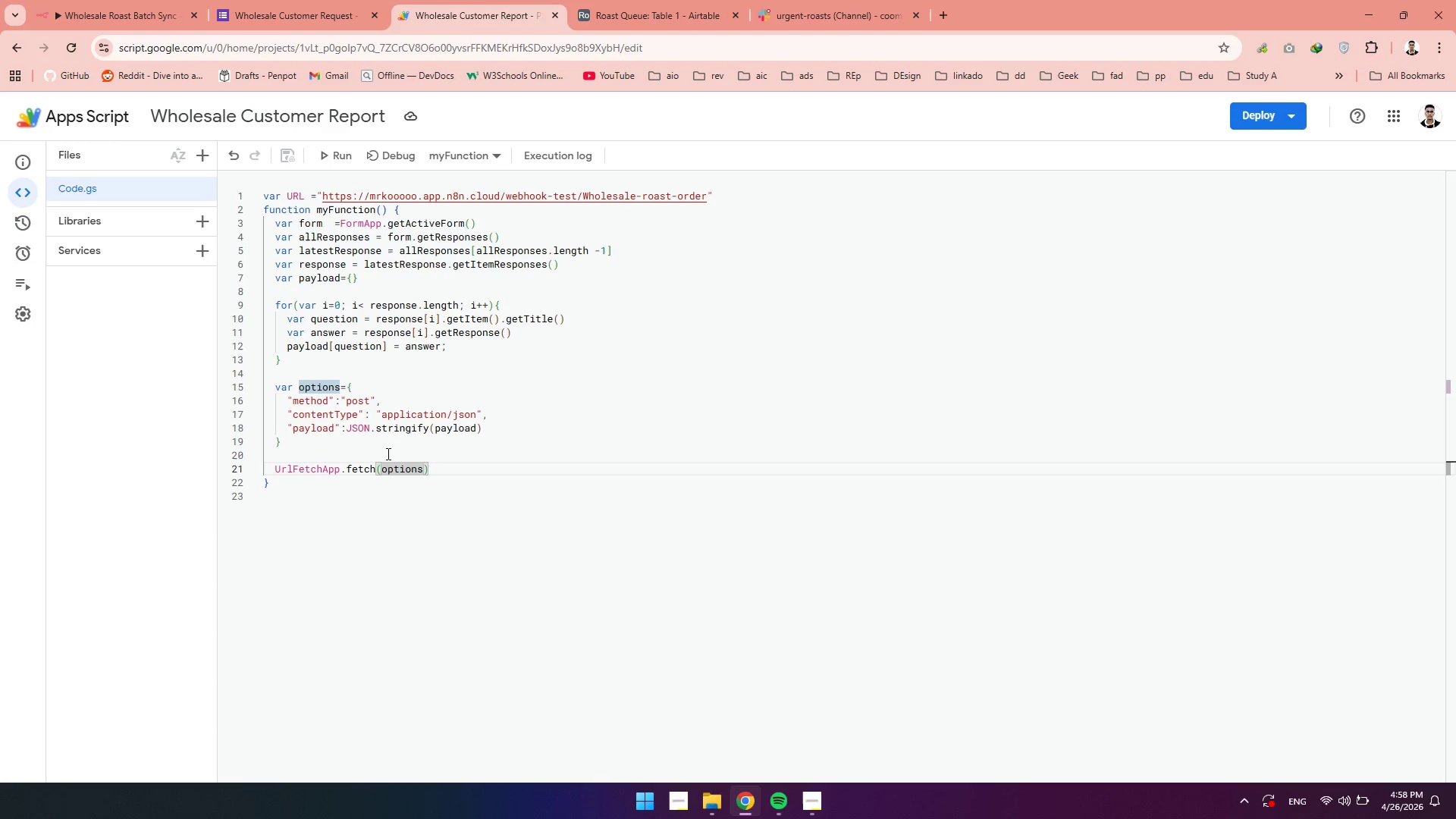 
key(ArrowLeft)
 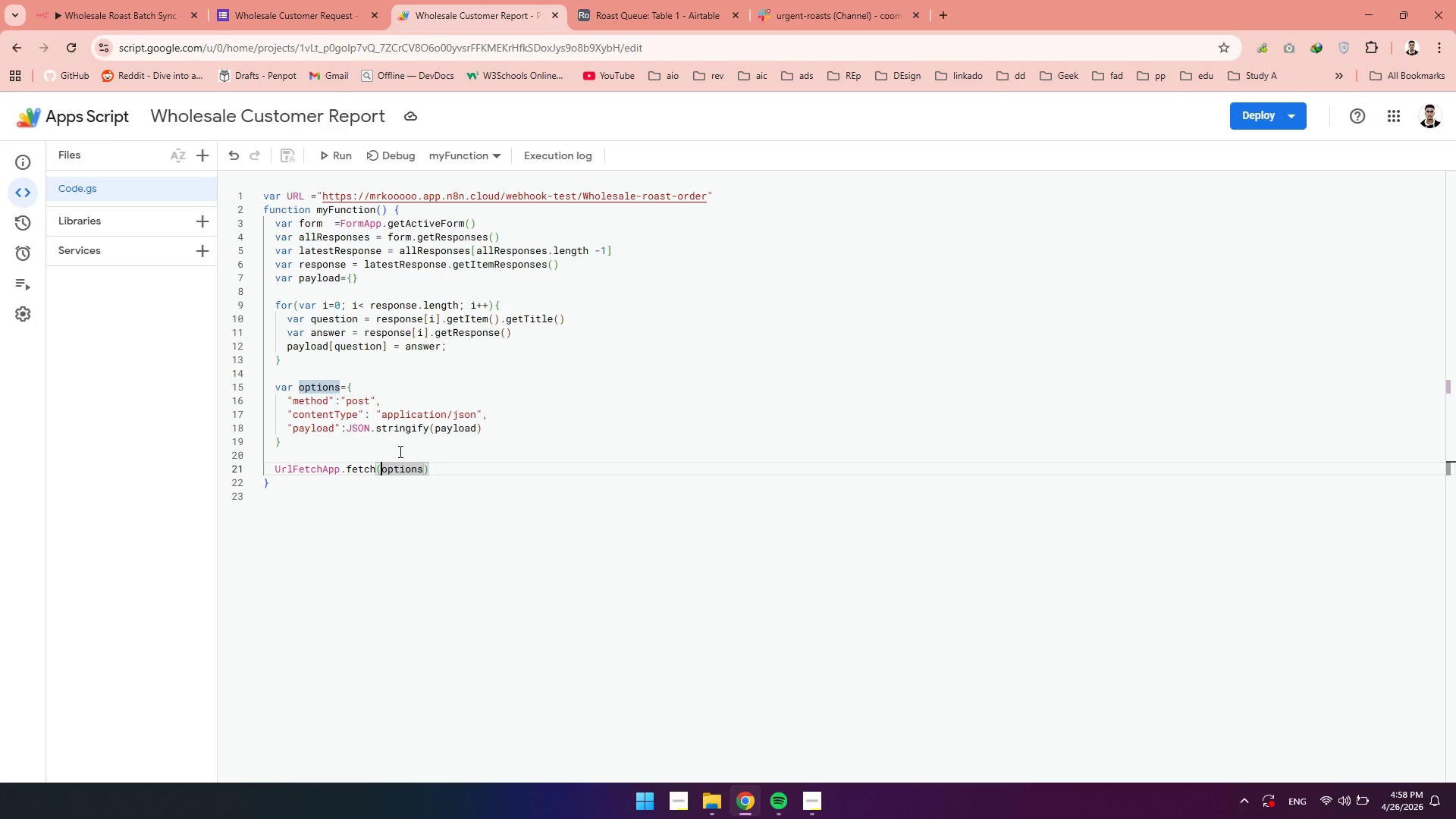 
key(Shift+U)
 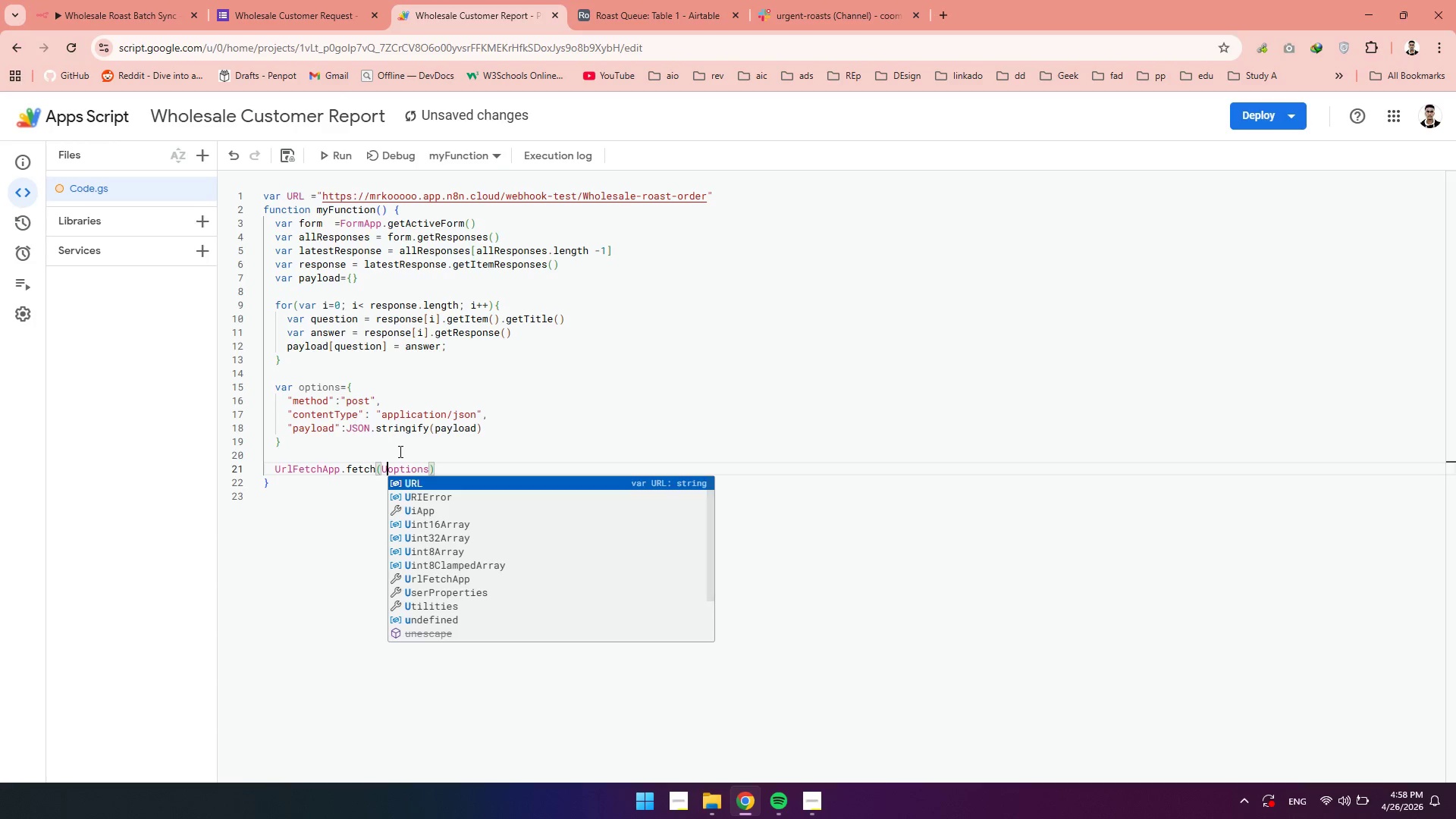 
key(Tab)
 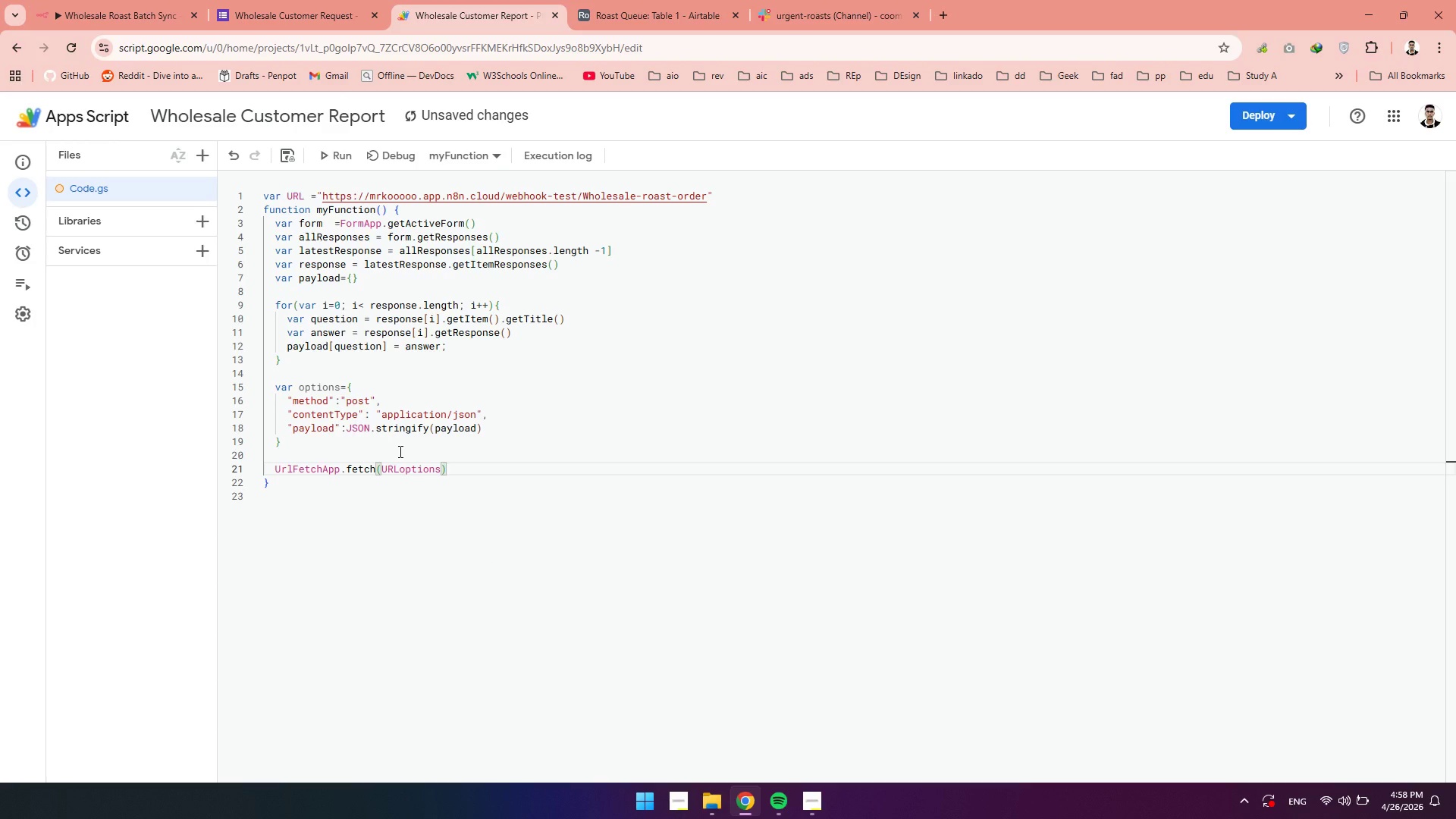 
key(Comma)
 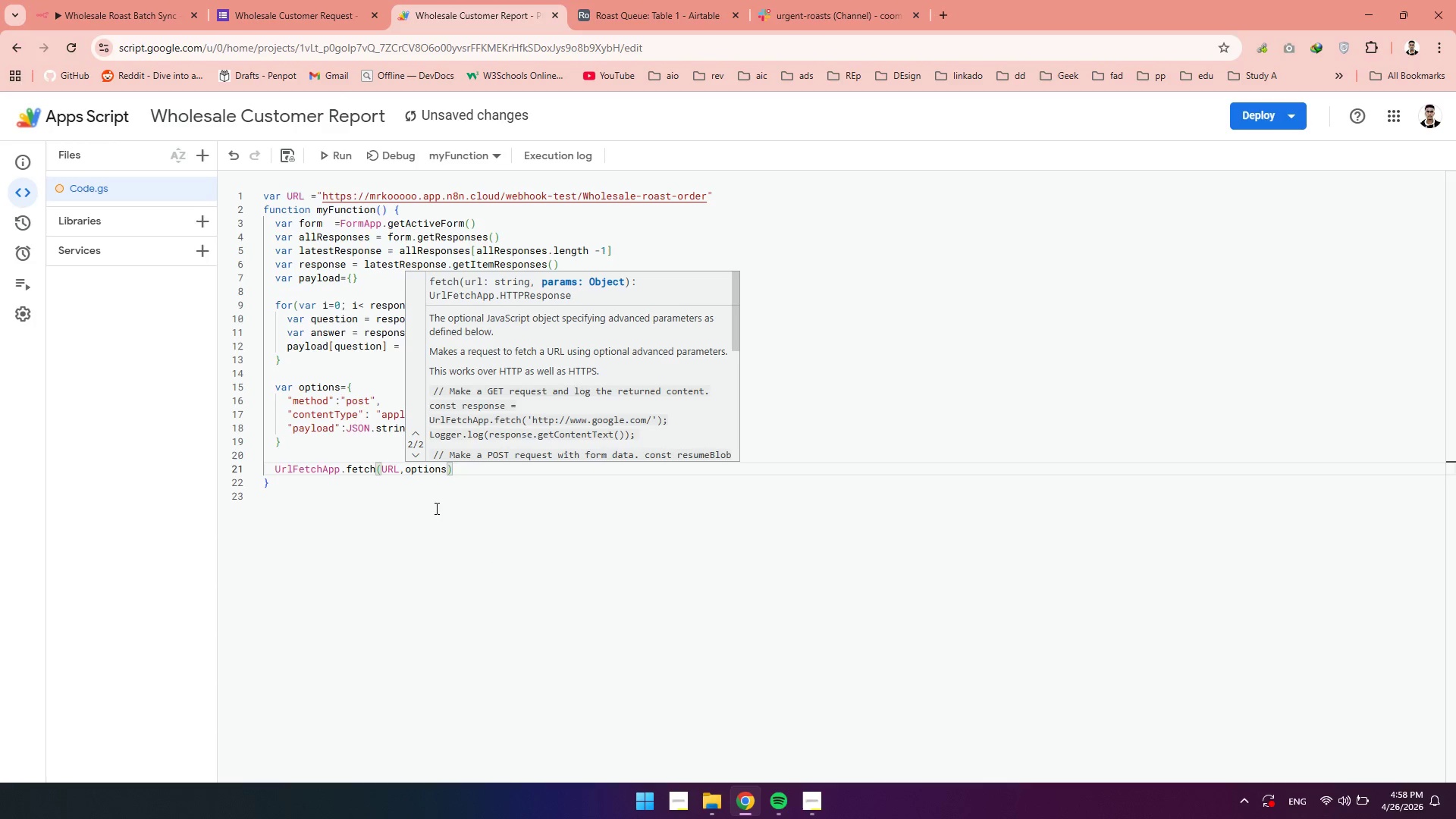 
left_click([466, 526])
 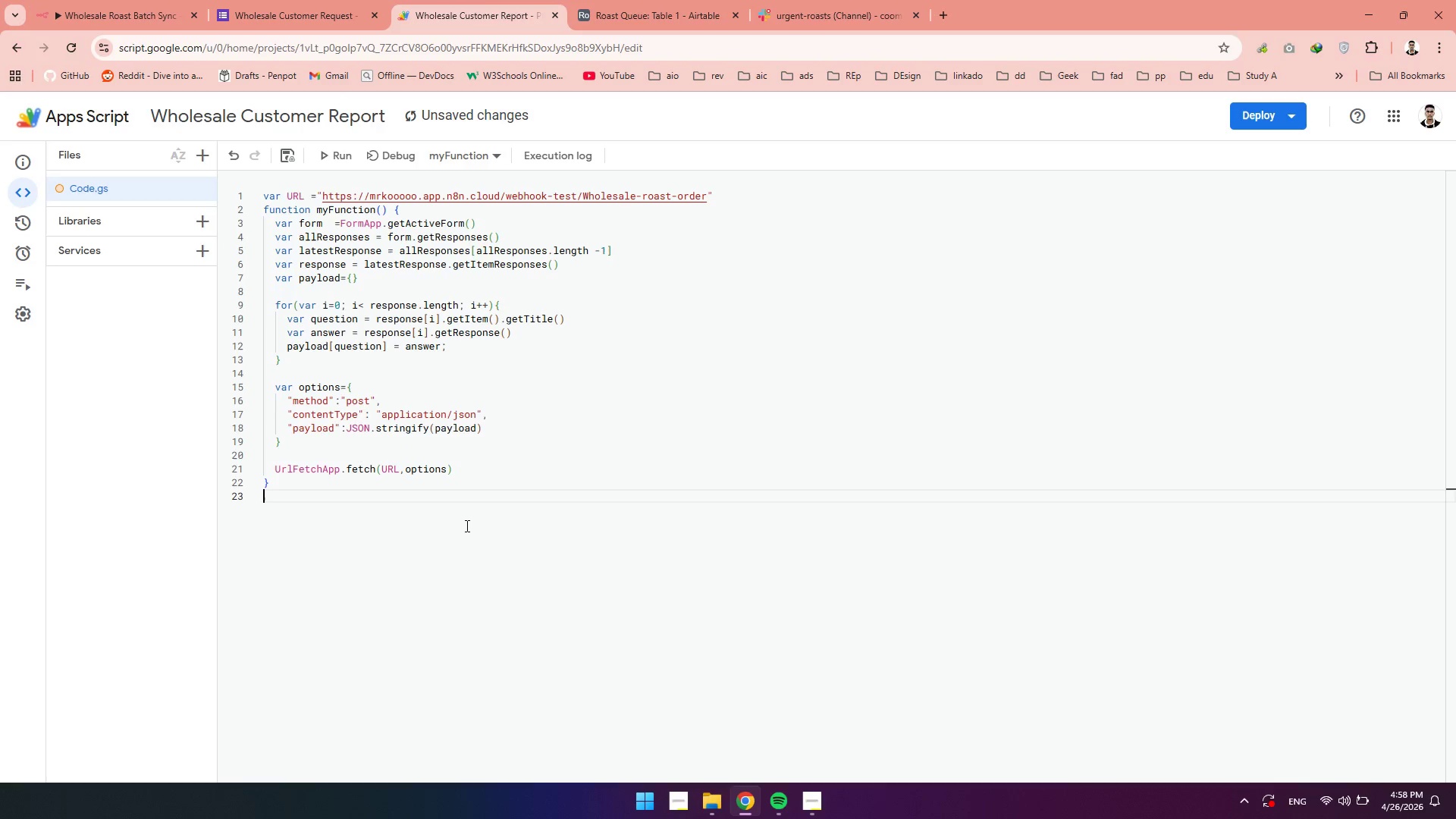 
wait(9.3)
 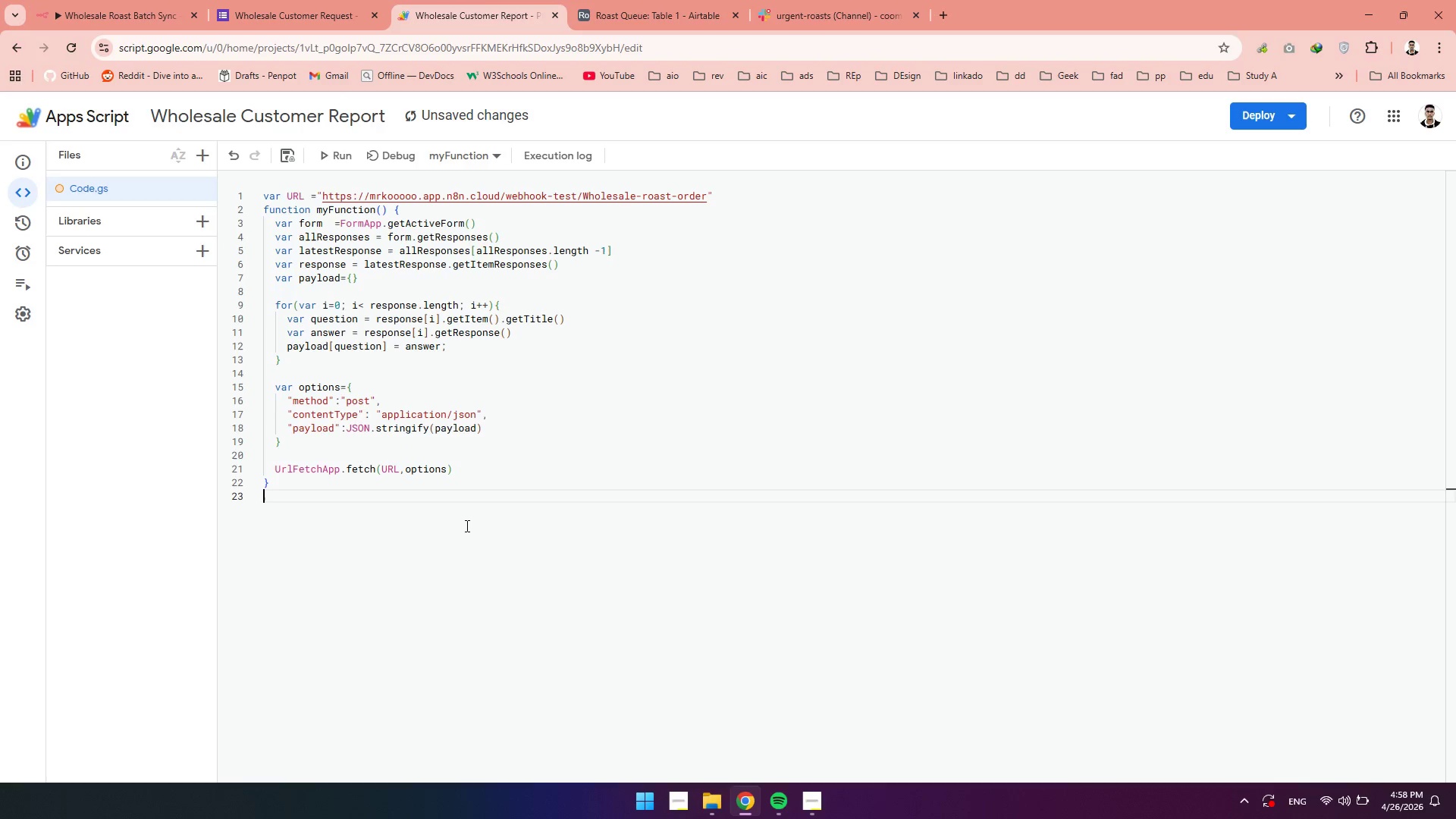 
left_click([362, 563])
 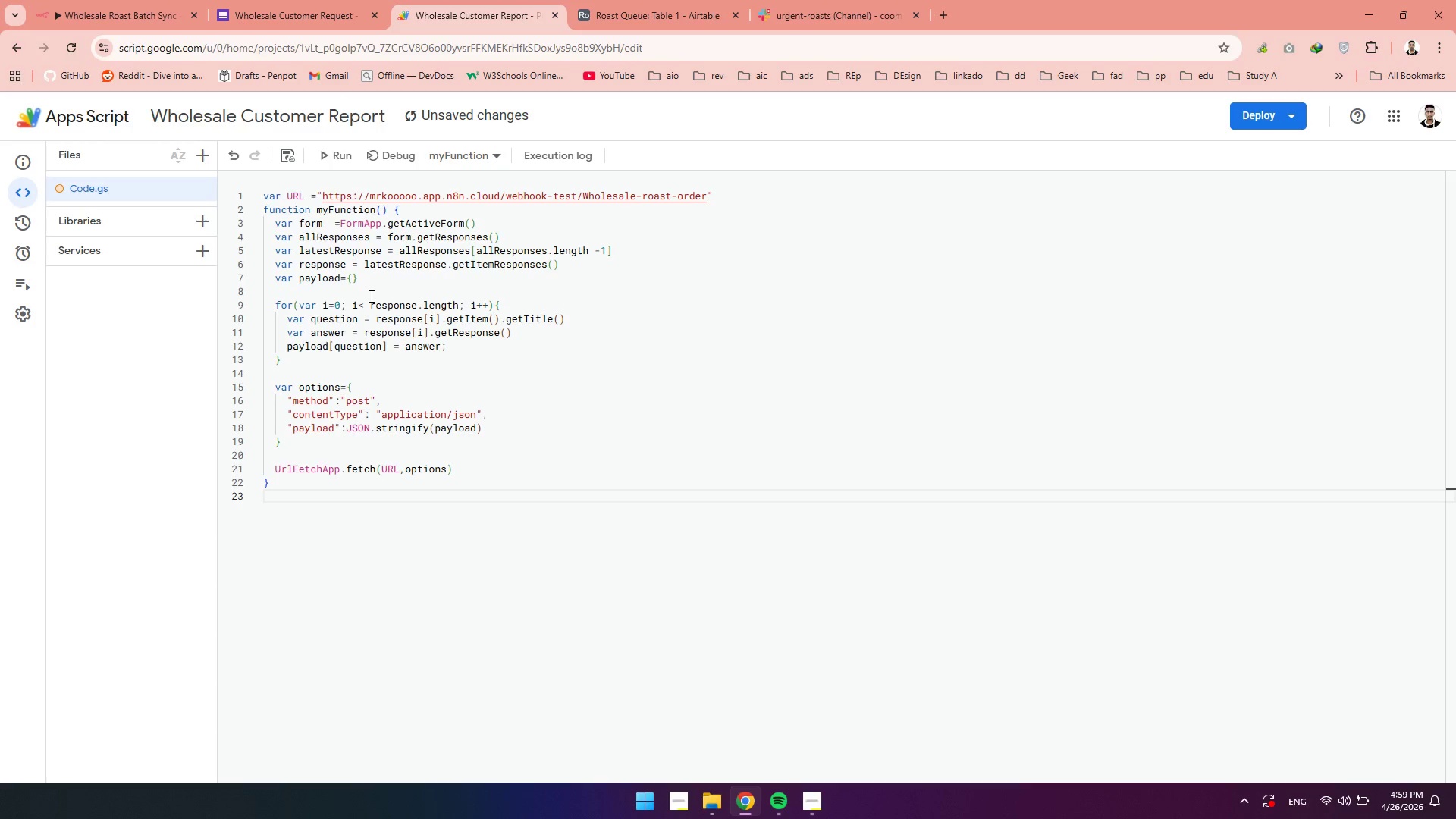 
wait(13.27)
 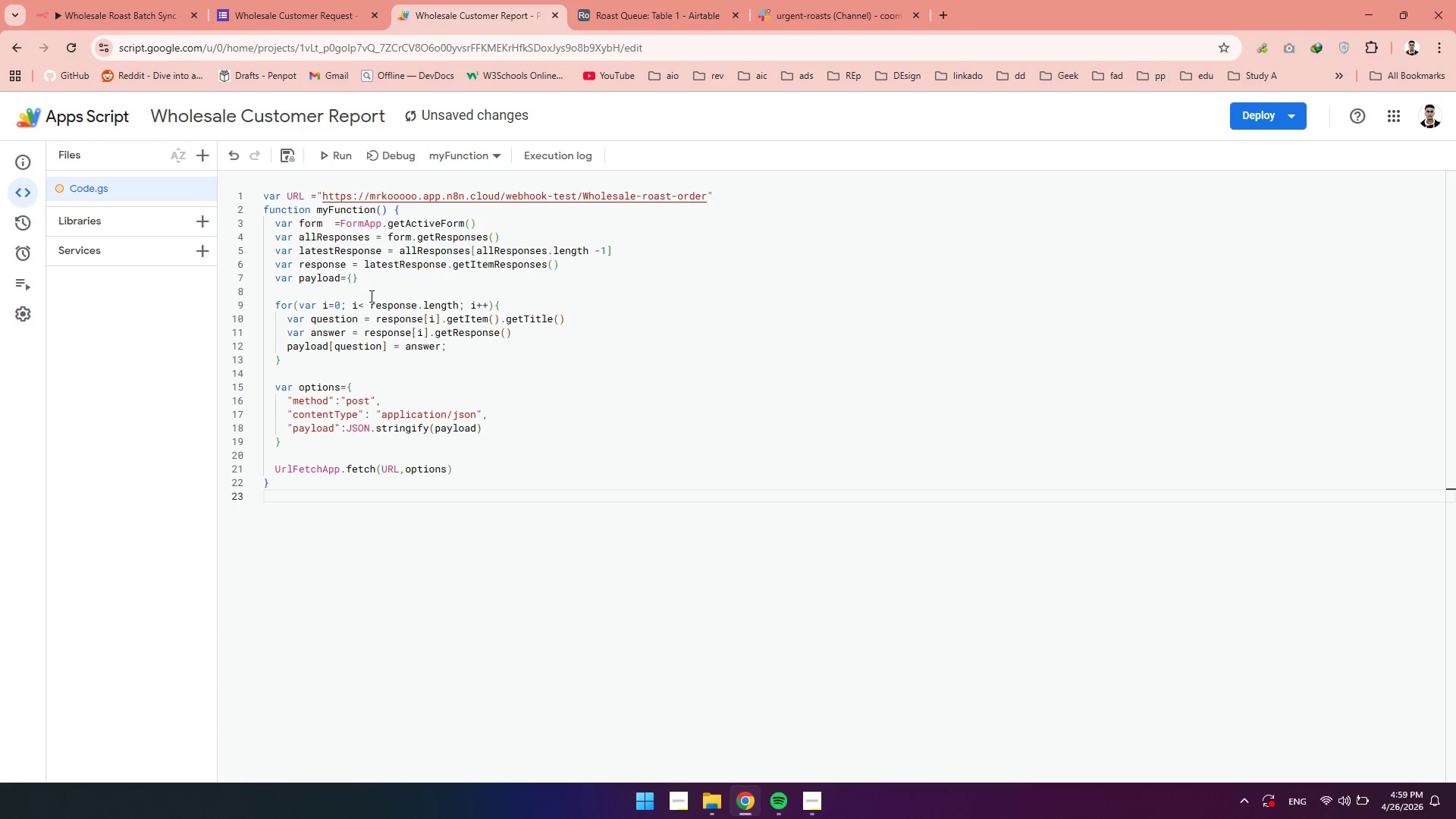 
left_click([287, 158])
 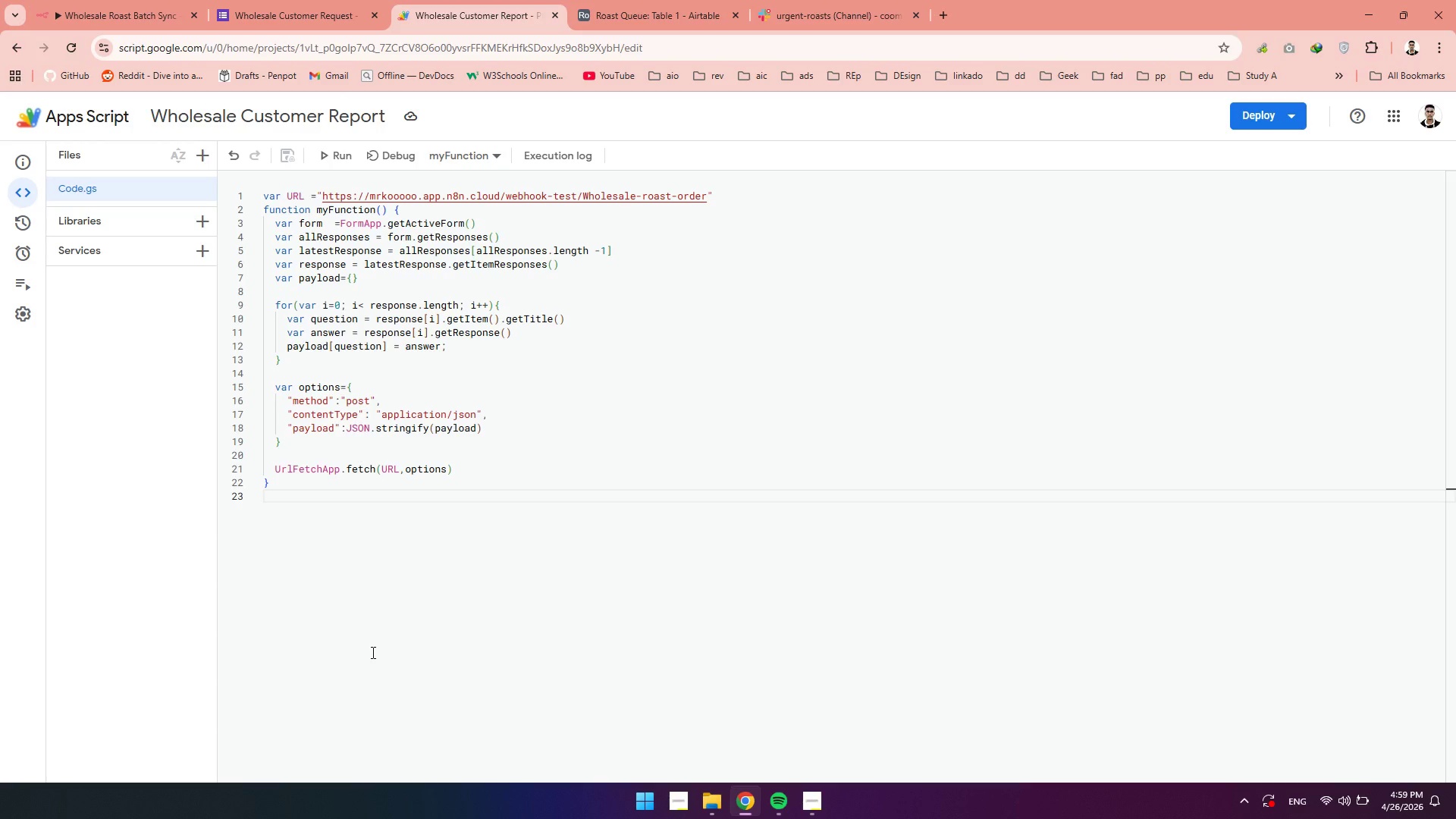 
wait(16.41)
 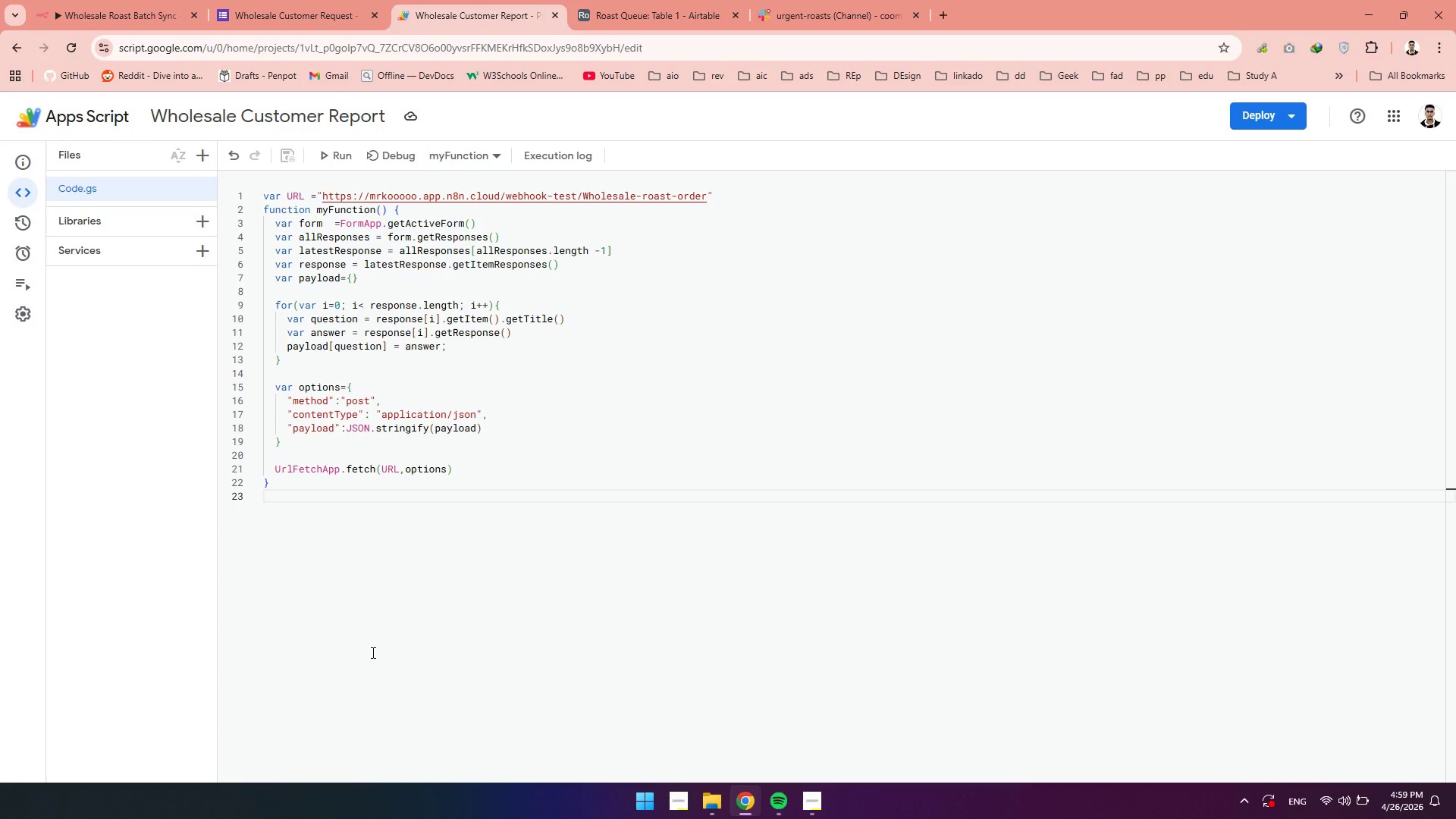 
left_click([287, 0])
 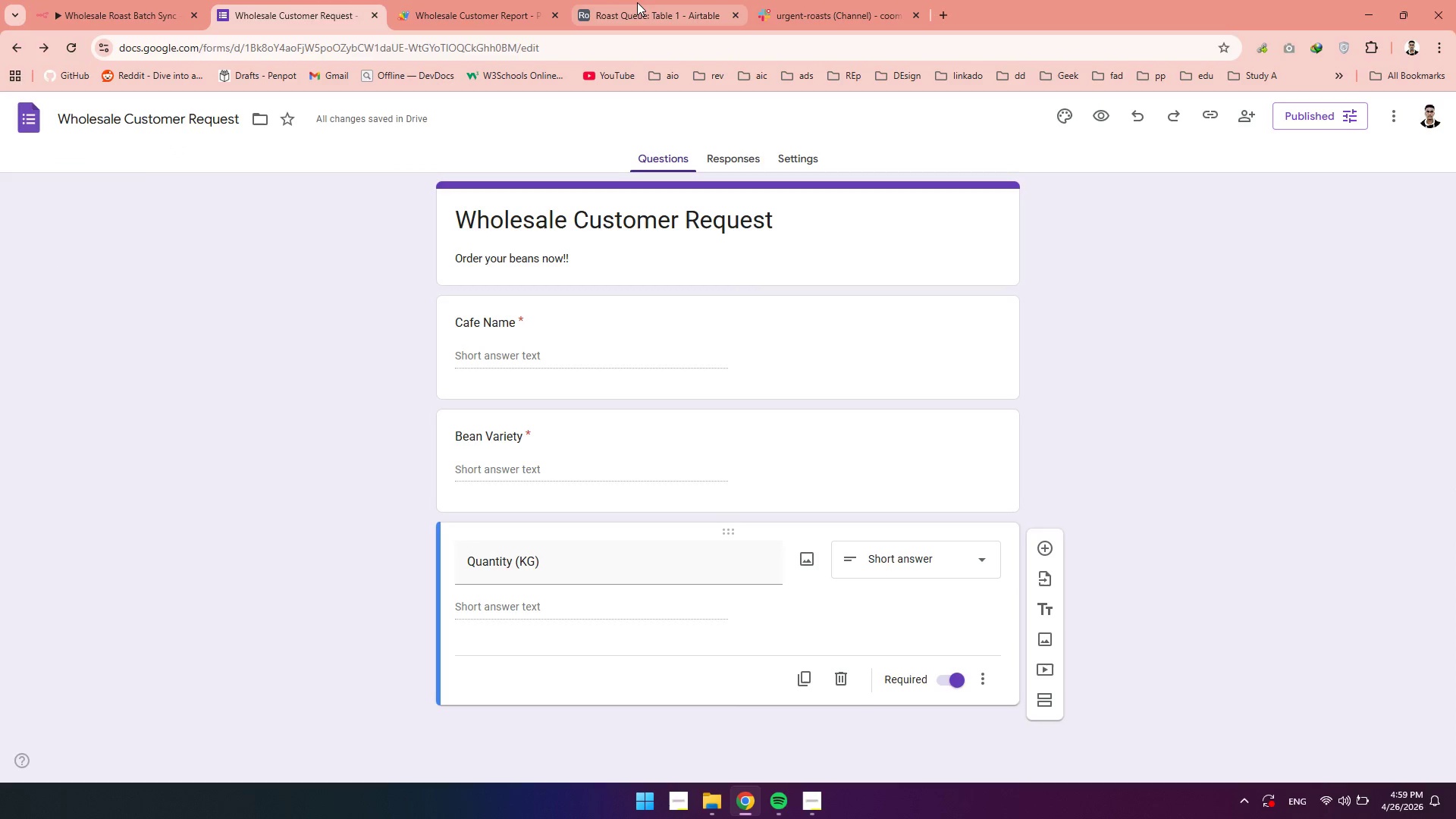 
left_click([637, 6])
 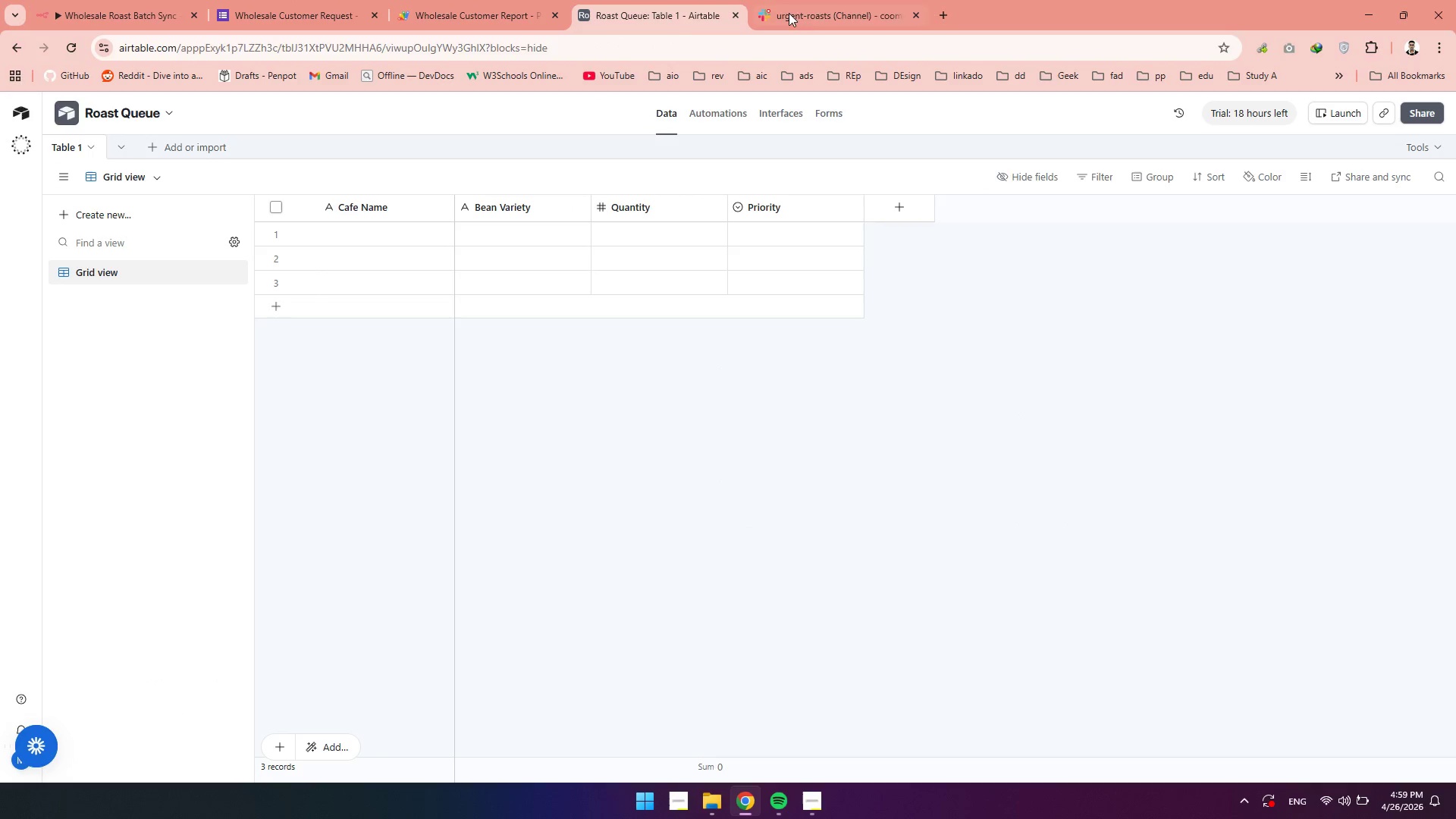 
left_click([811, 13])
 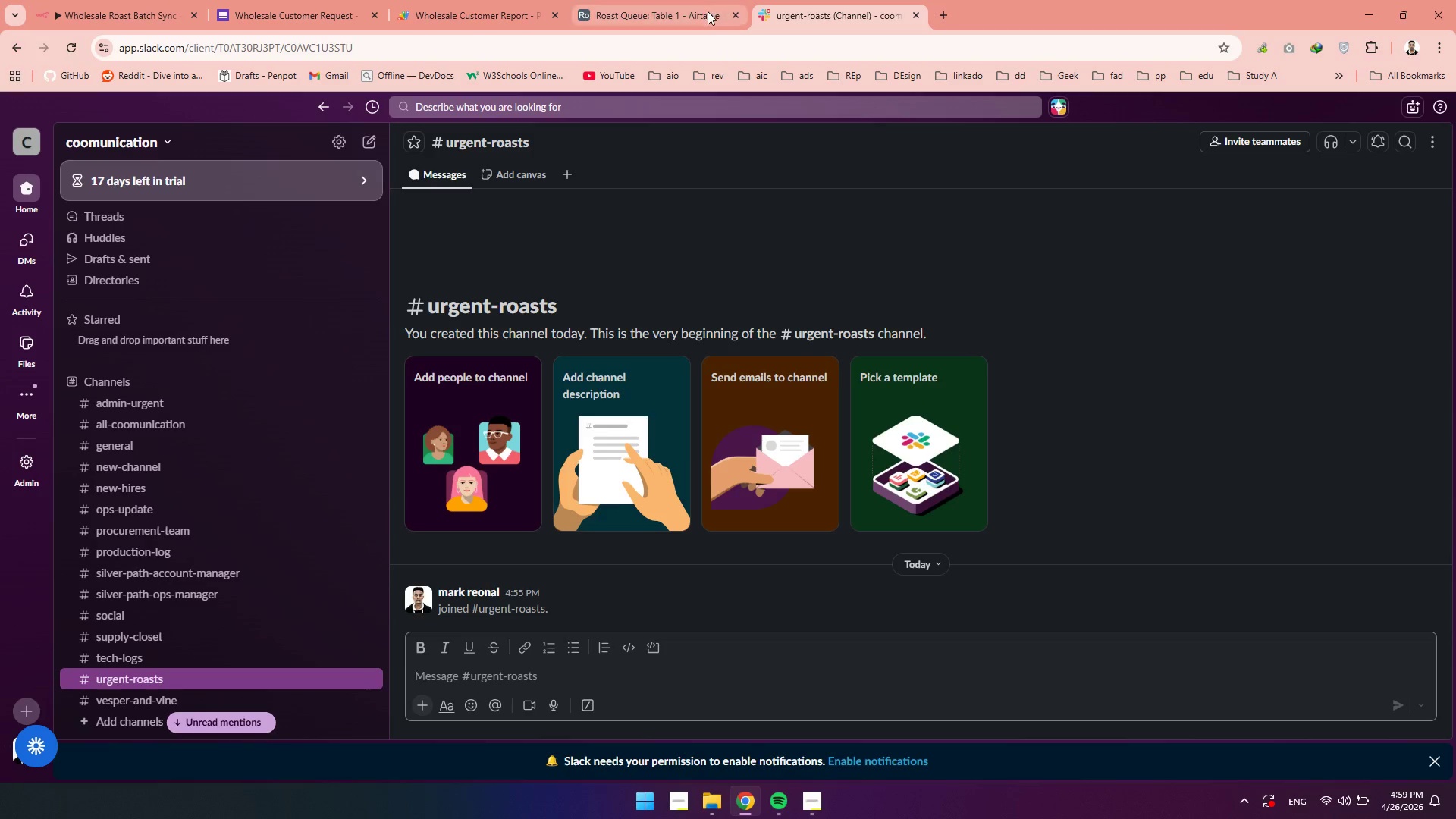 
left_click([708, 11])
 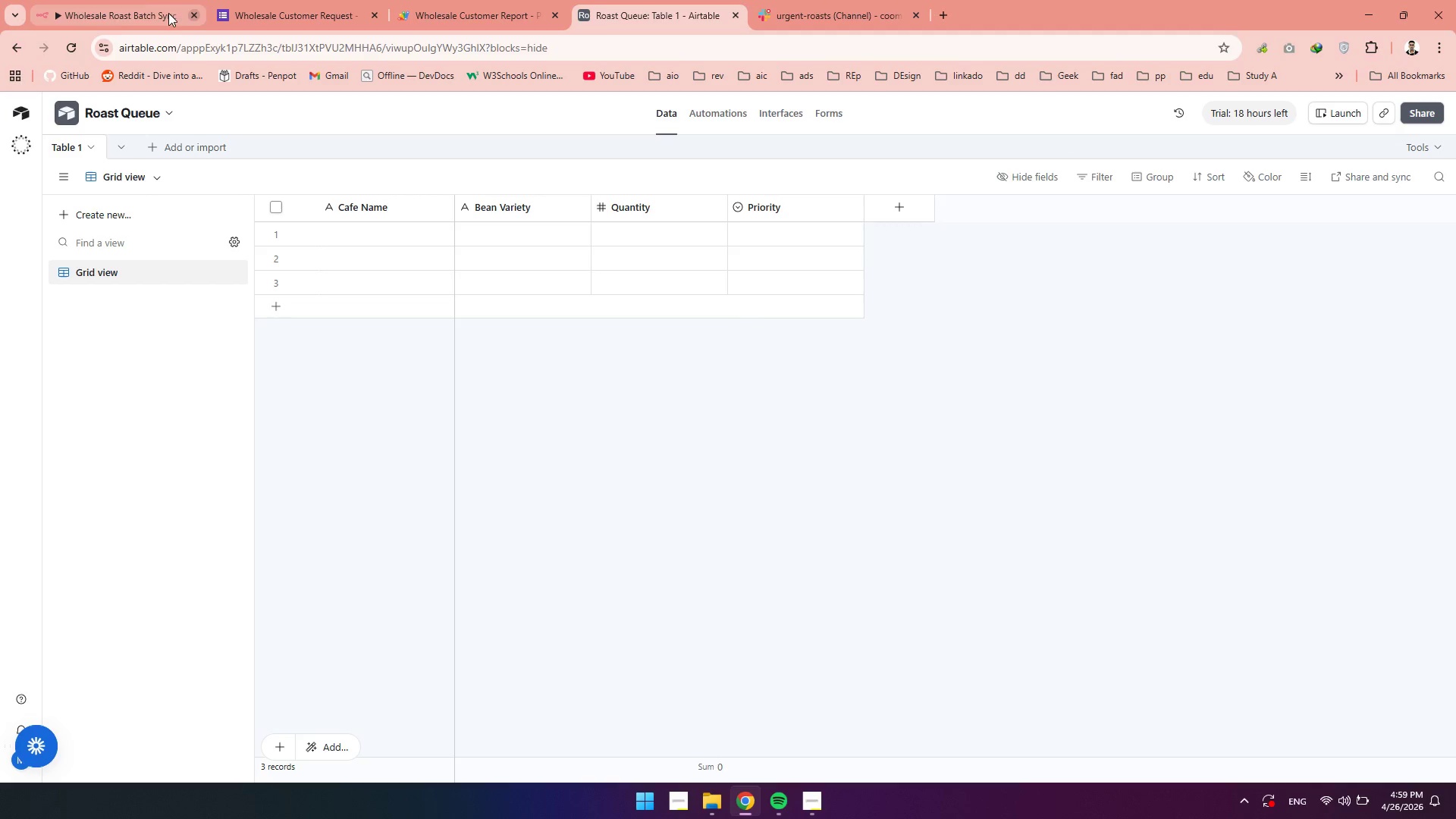 
left_click([112, 13])
 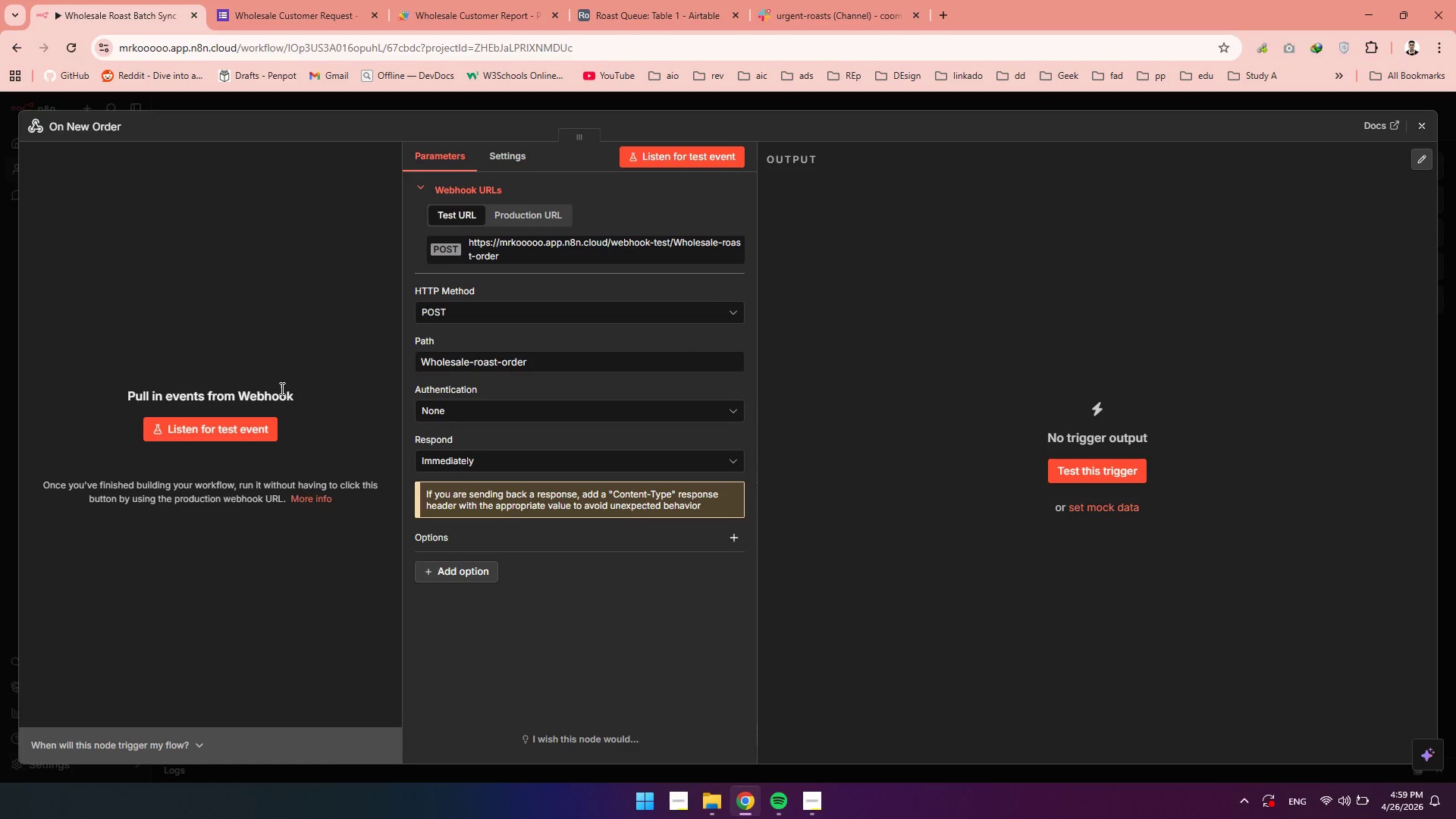 
left_click([271, 0])
 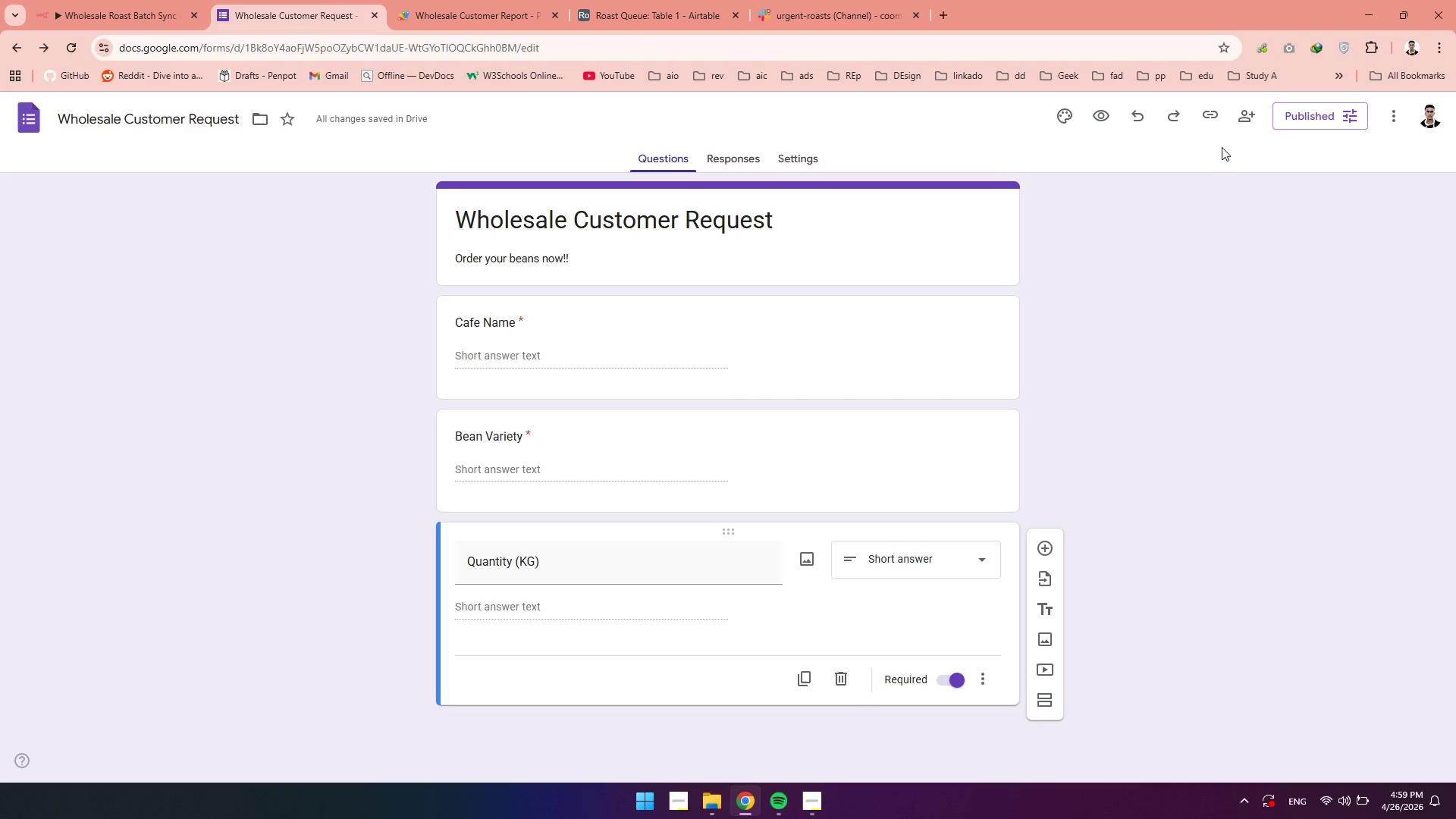 
left_click([1213, 112])
 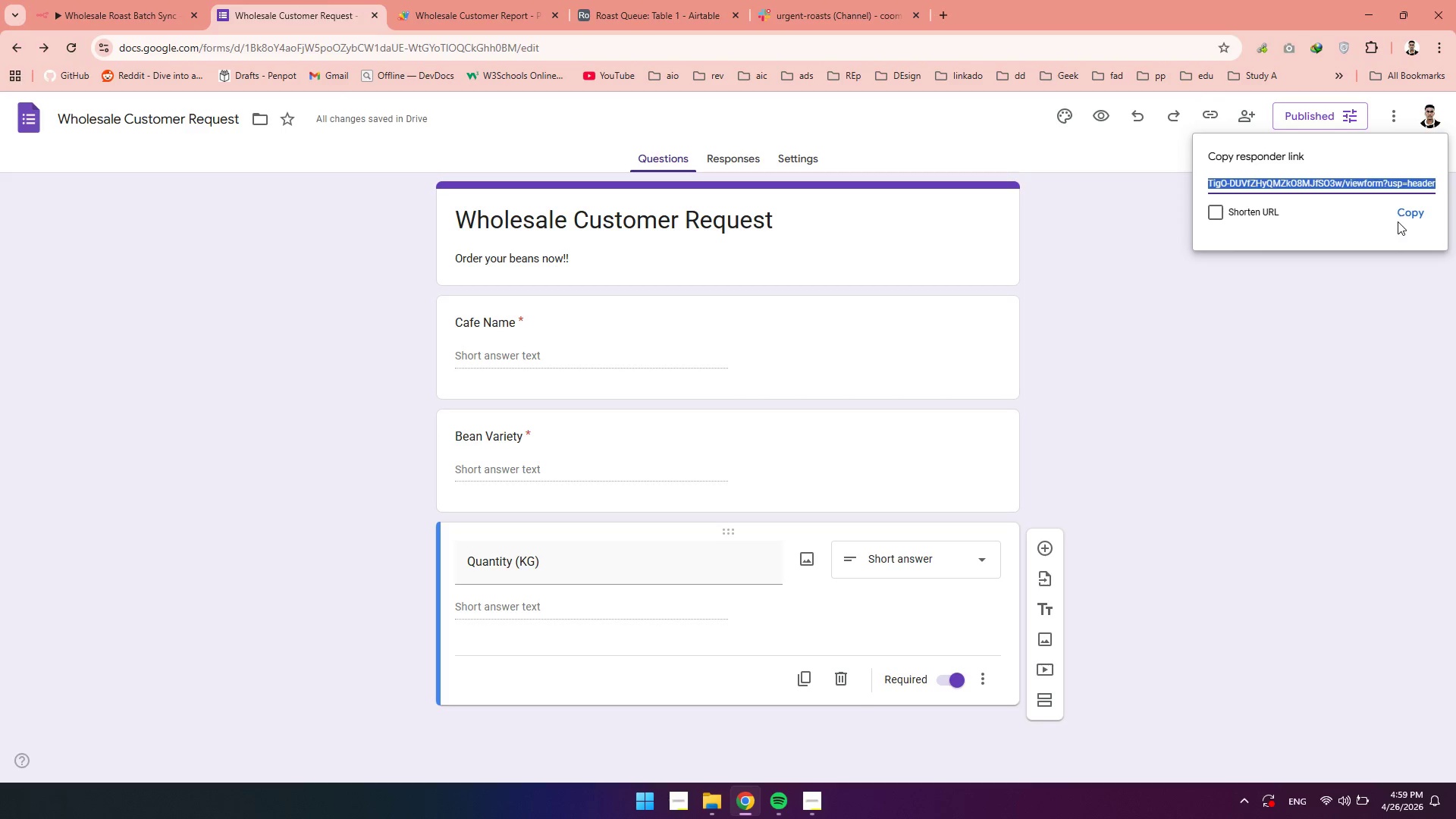 
left_click([1406, 218])
 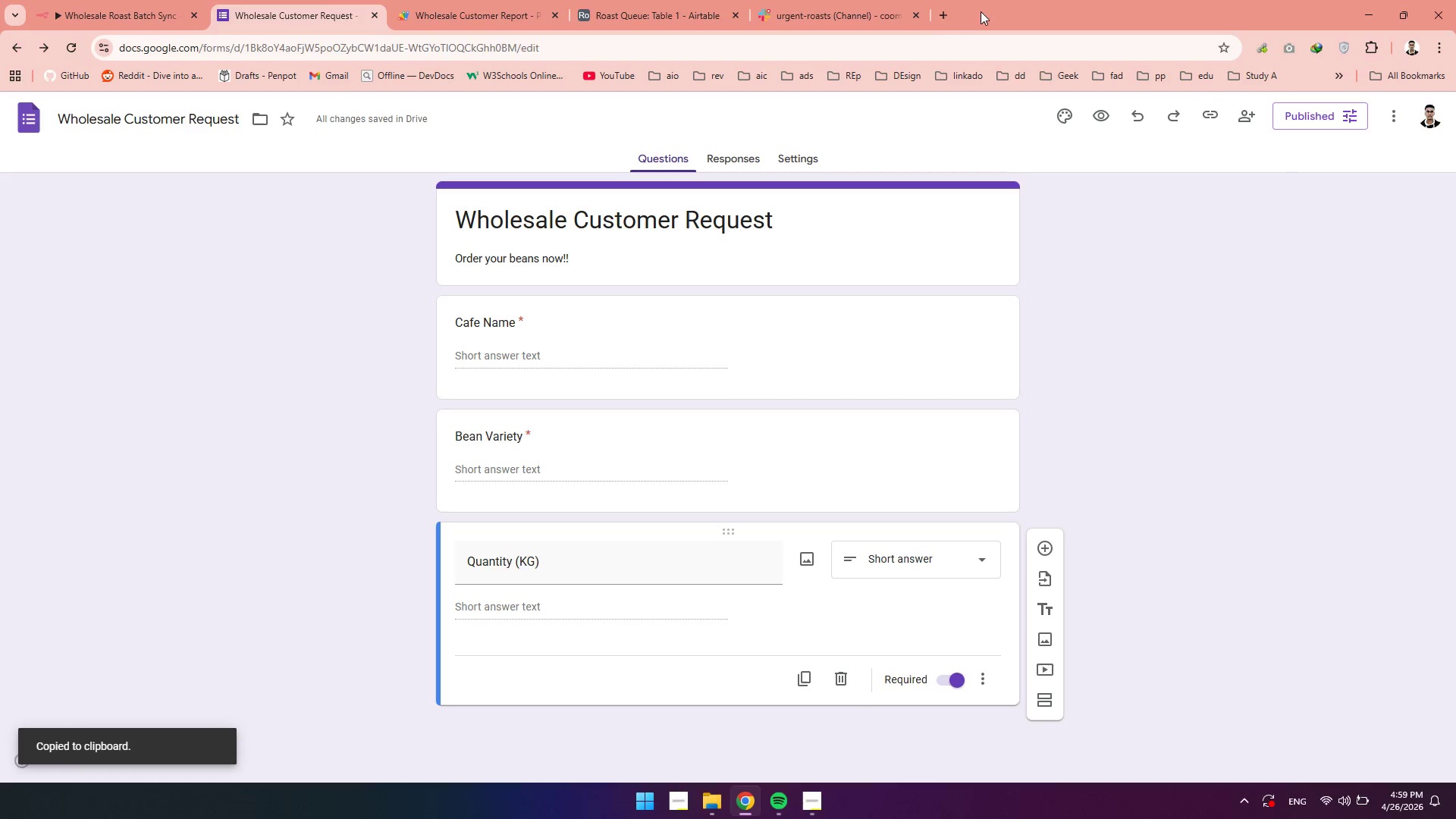 
left_click([946, 13])
 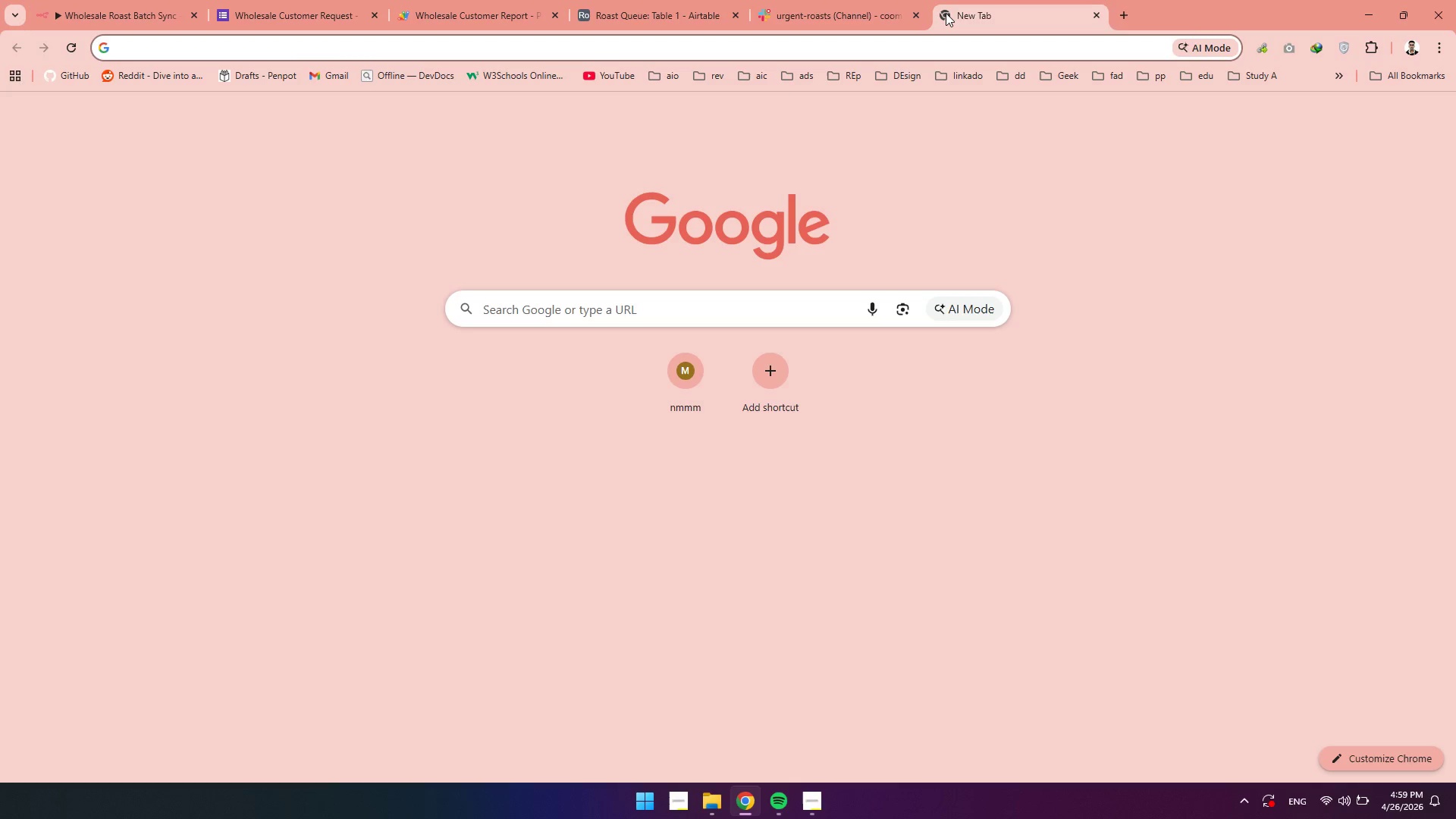 
key(Control+V)
 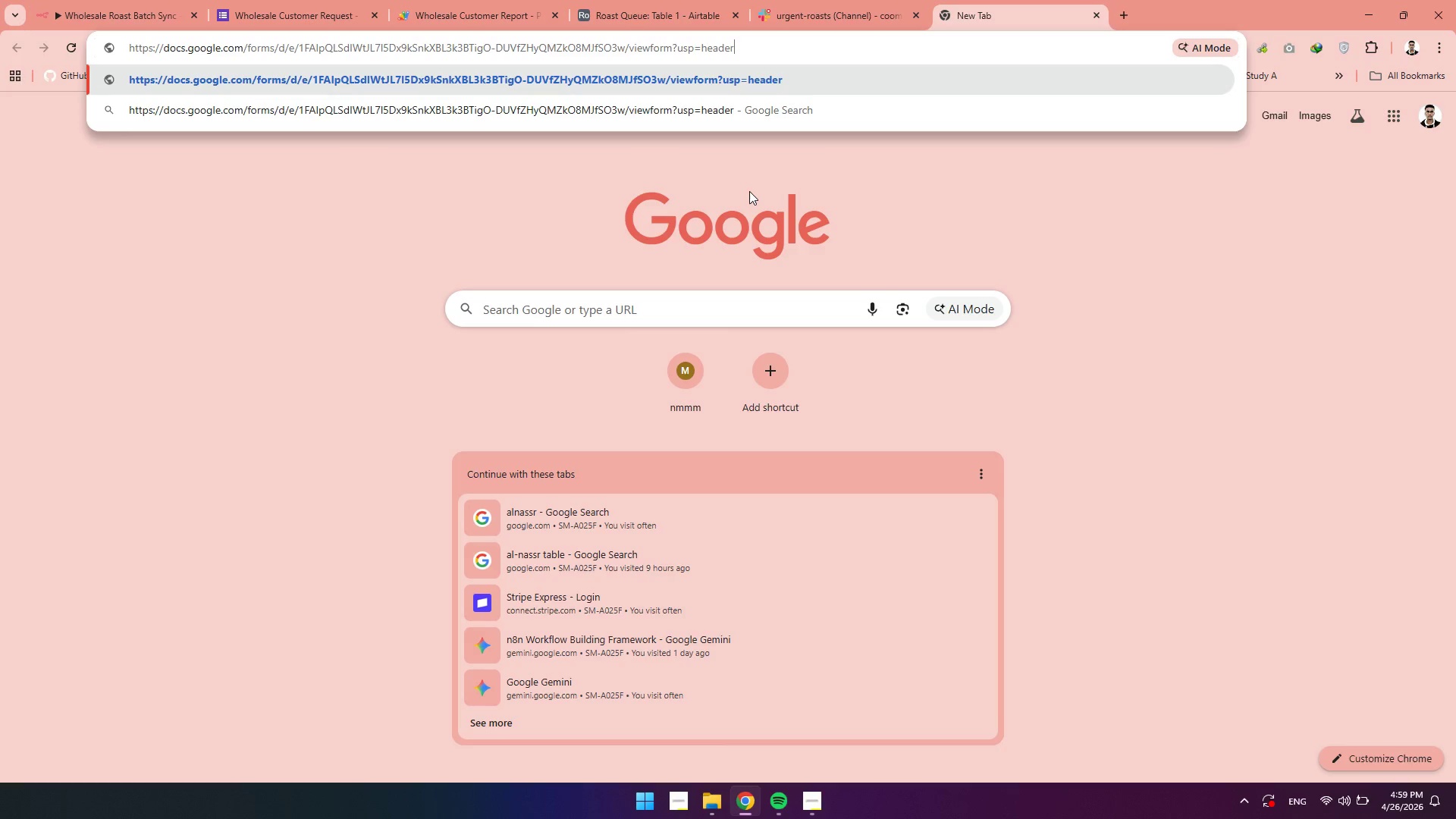 
key(Enter)
 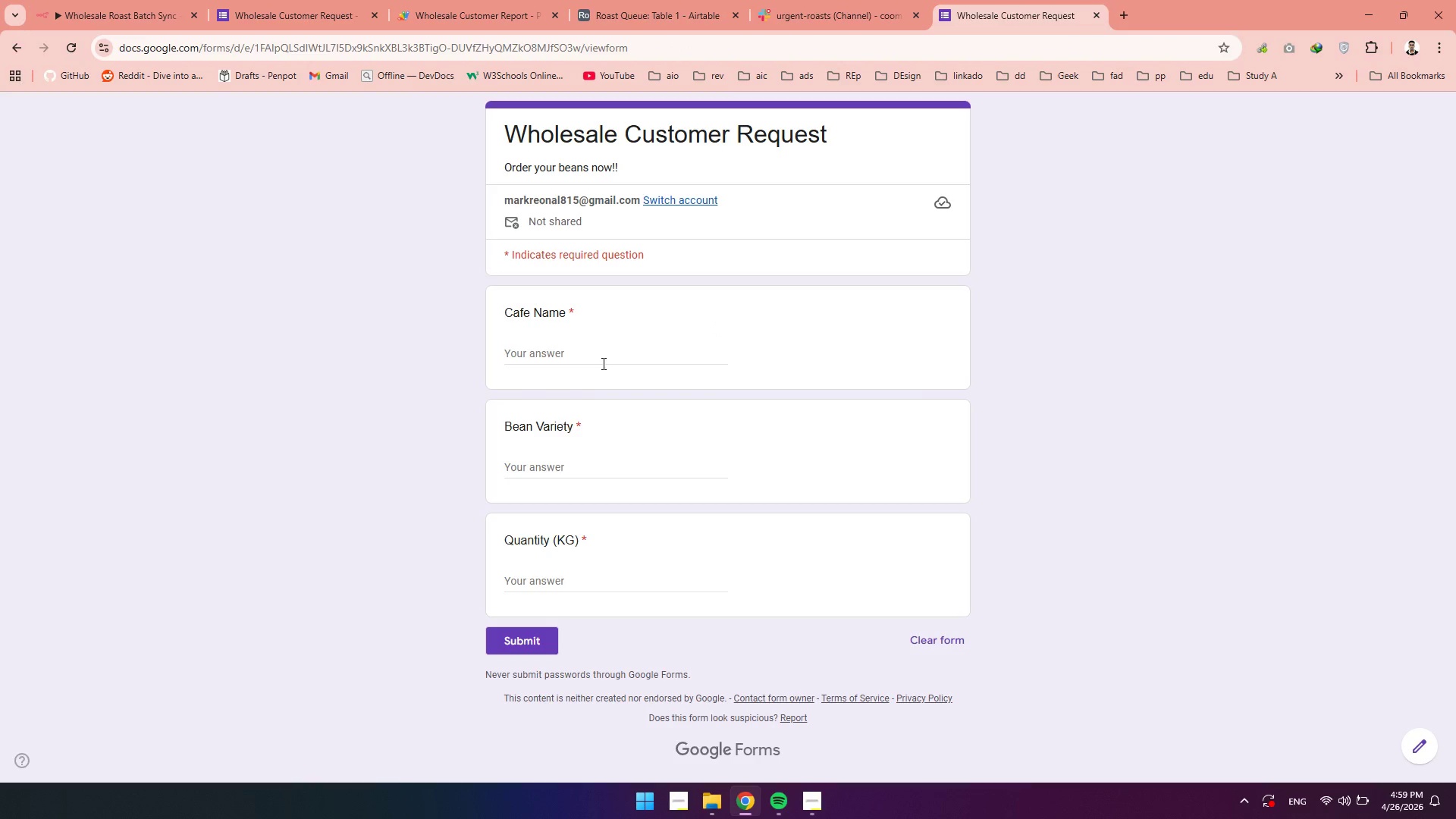 
left_click([574, 359])
 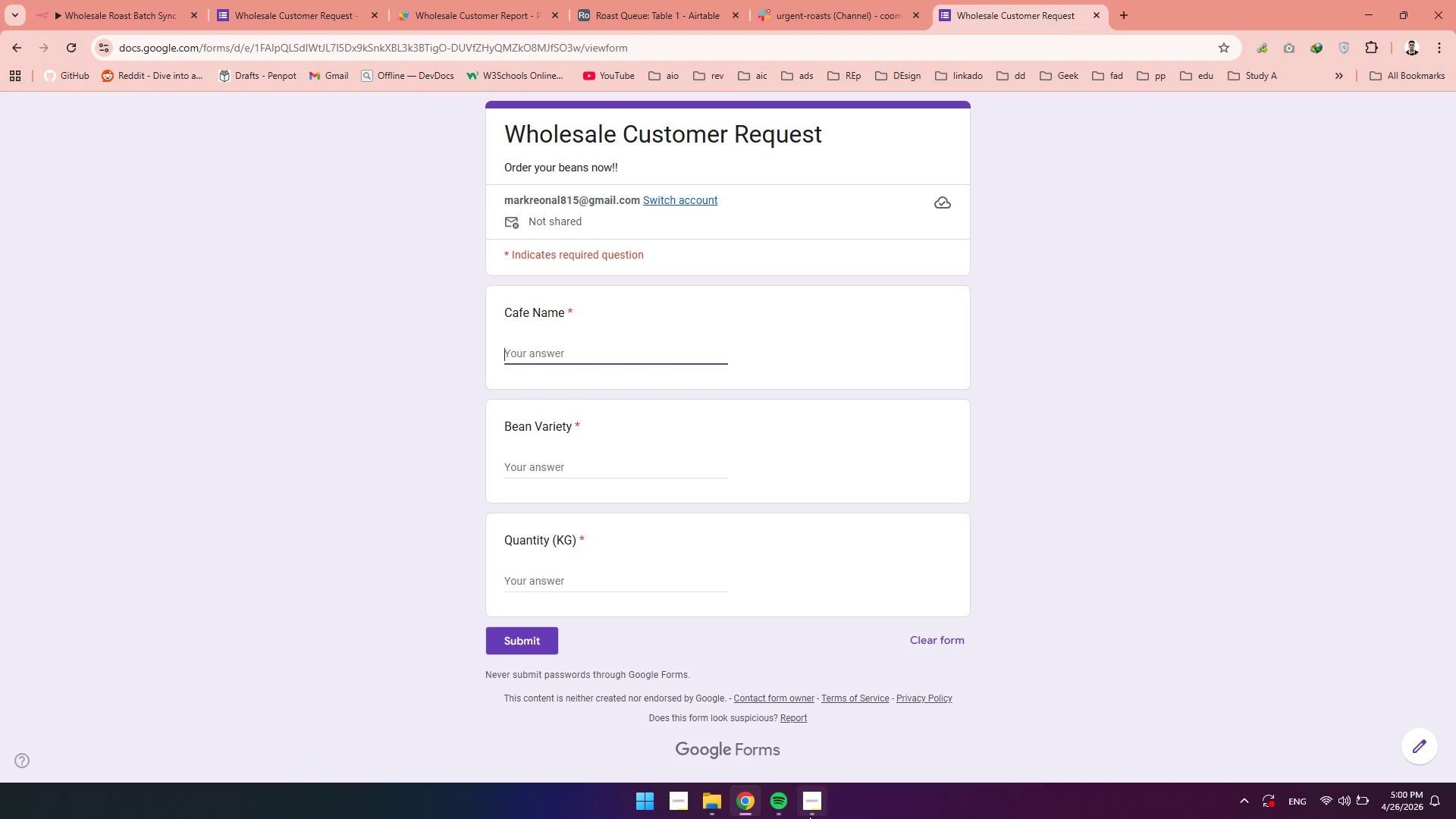 
left_click([809, 816])